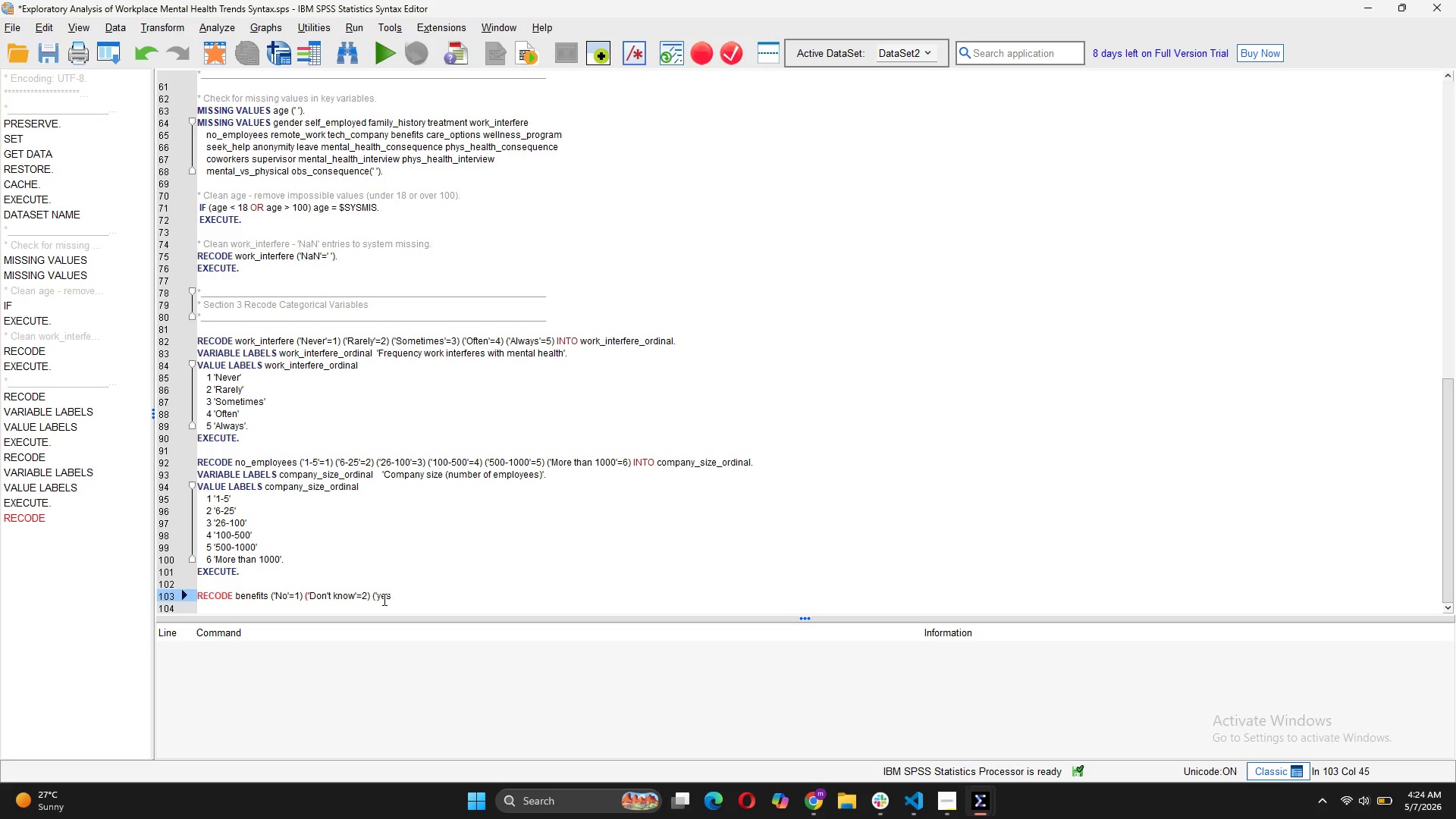 
key(Backspace)
 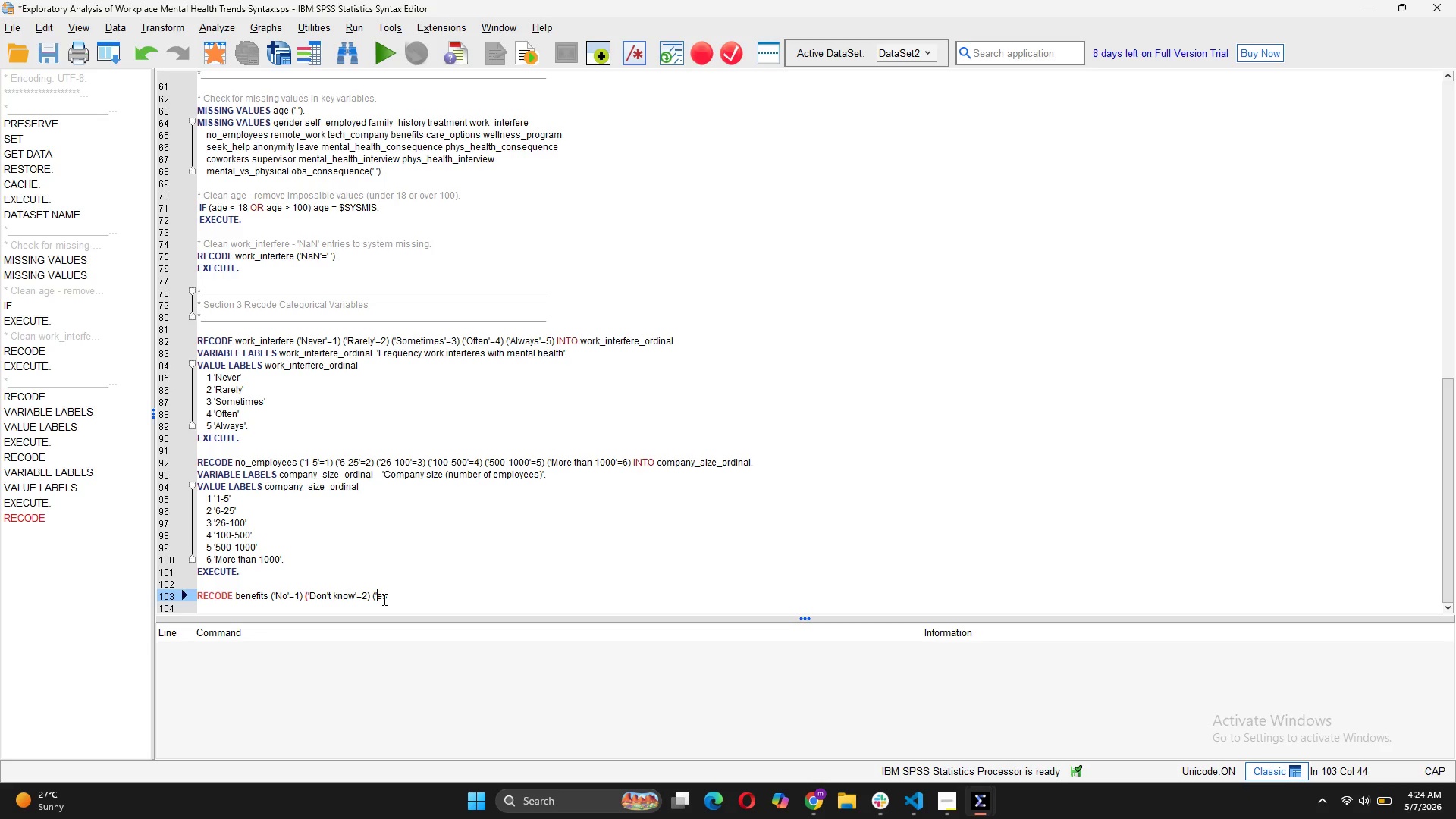 
key(CapsLock)
 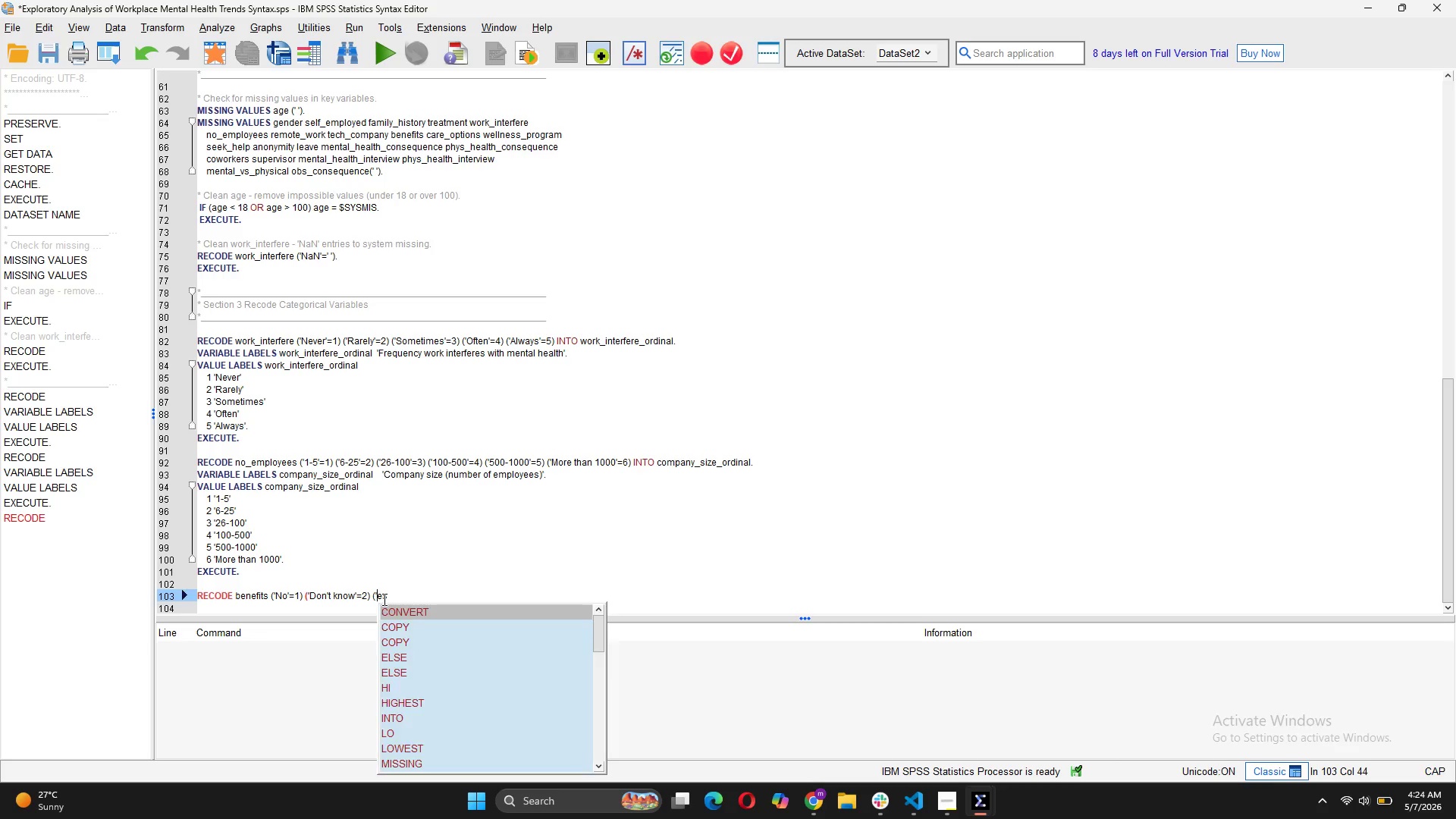 
key(Y)
 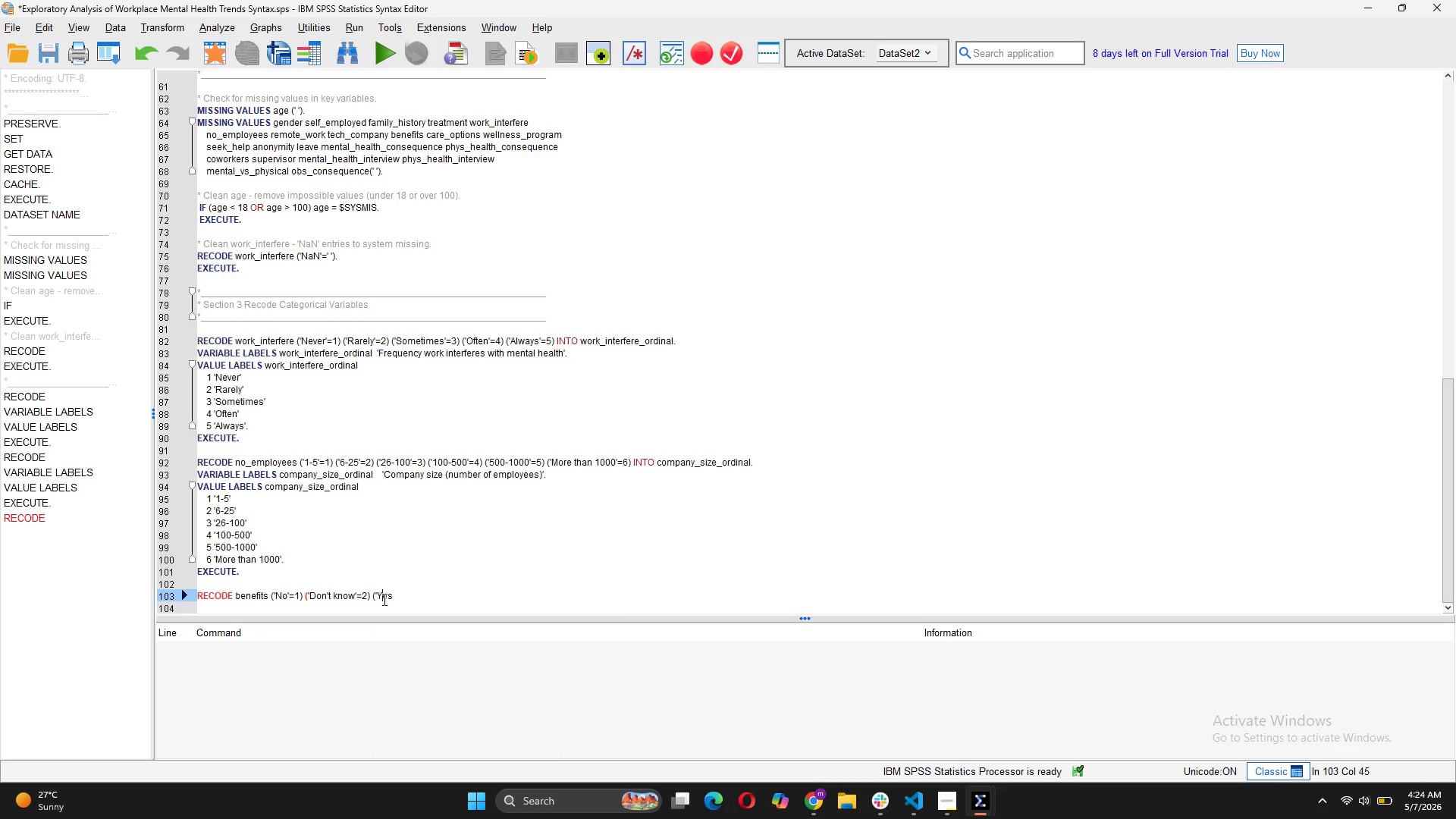 
key(CapsLock)
 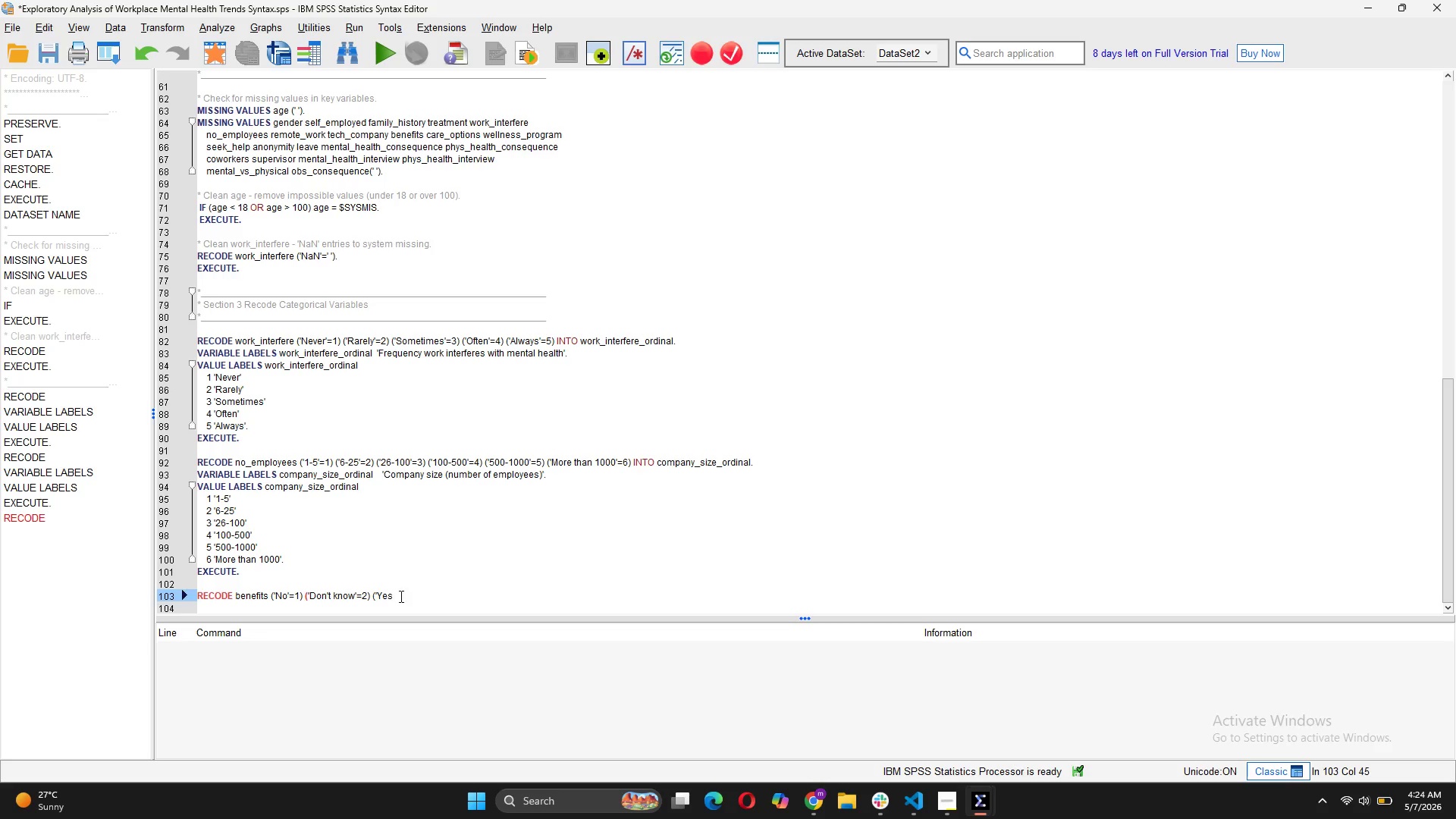 
left_click([401, 595])
 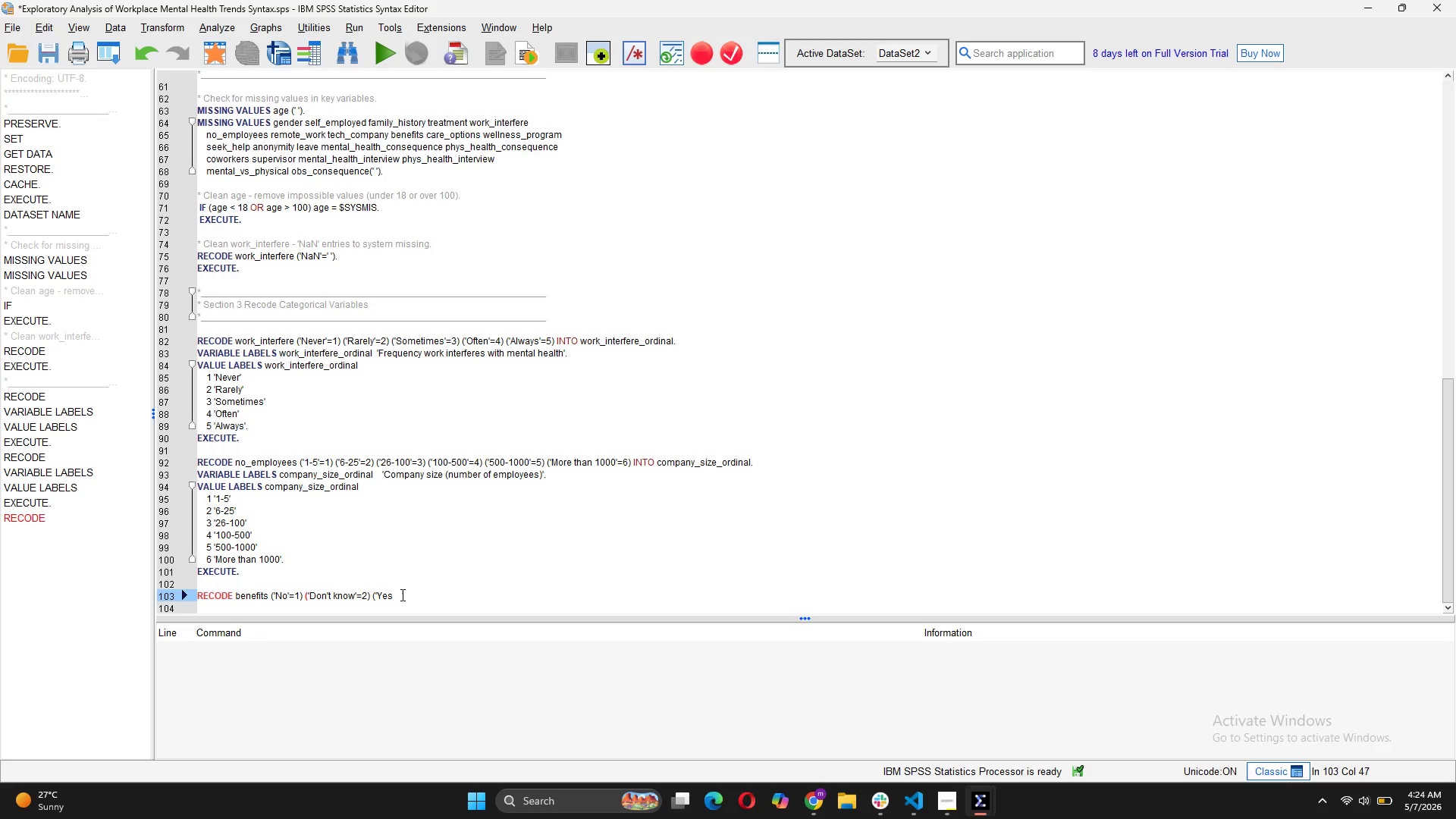 
type('=3) INTO benefits_ordinal.)
 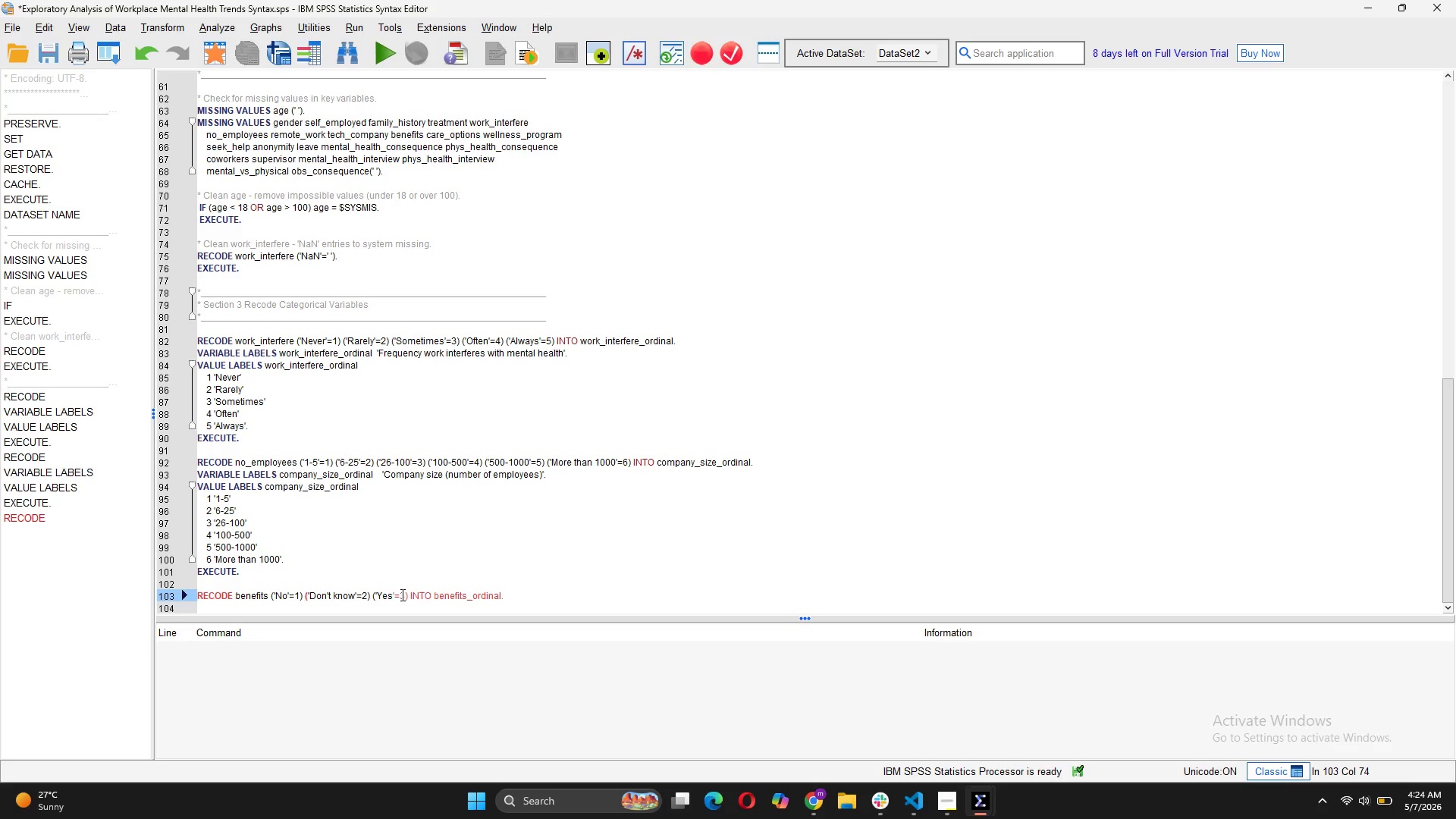 
key(Enter)
 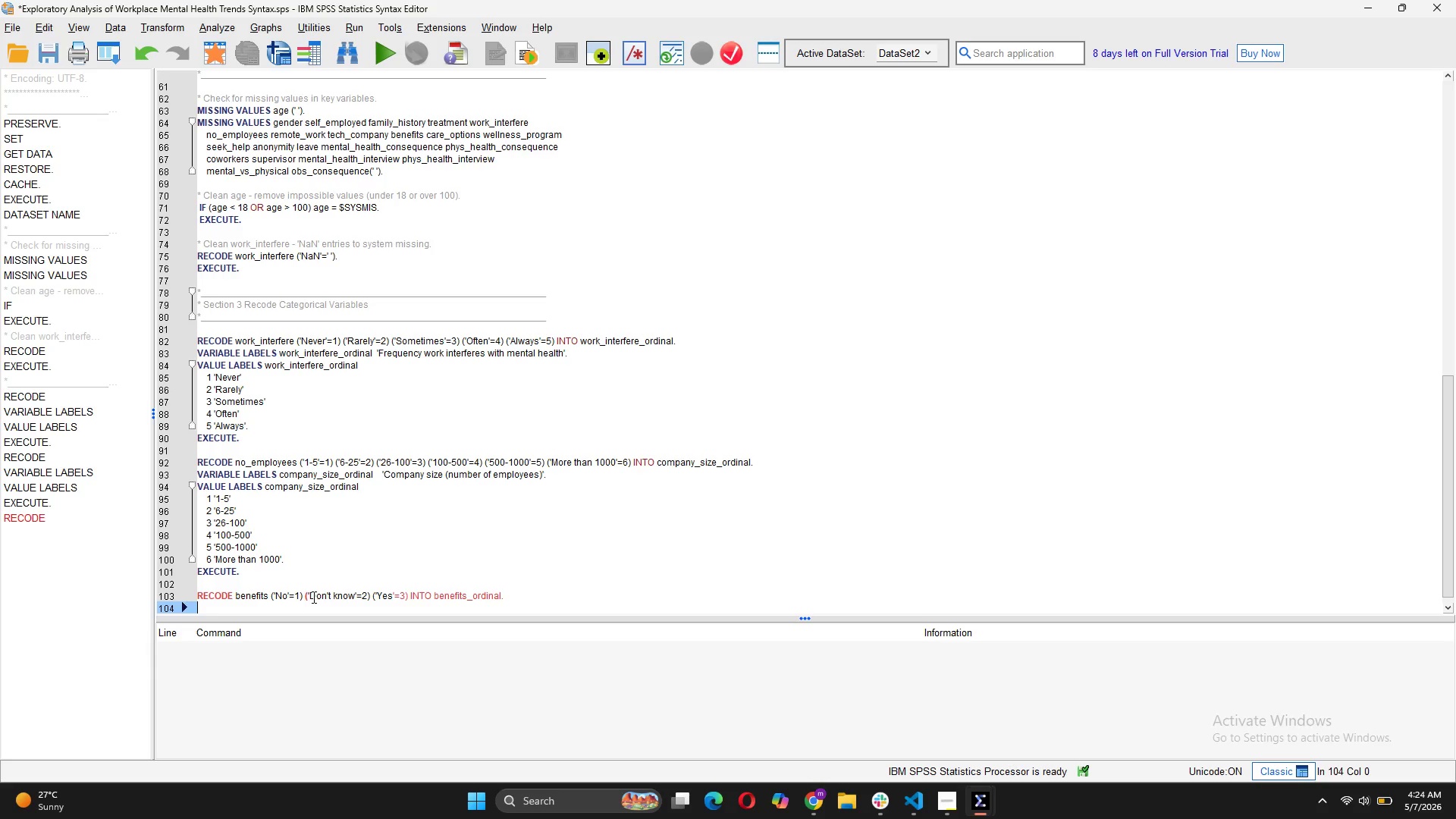 
wait(16.3)
 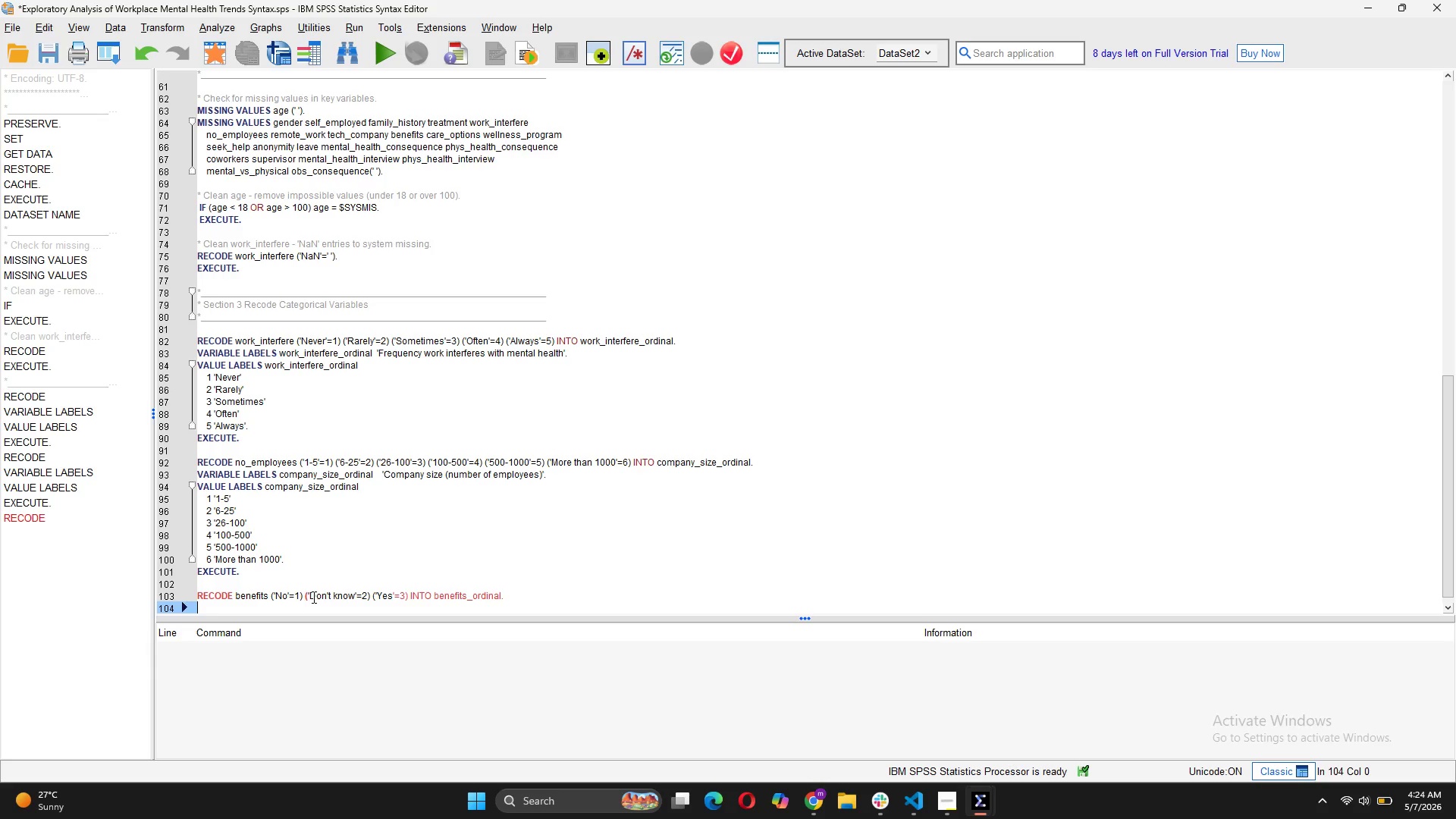 
key(Space)
 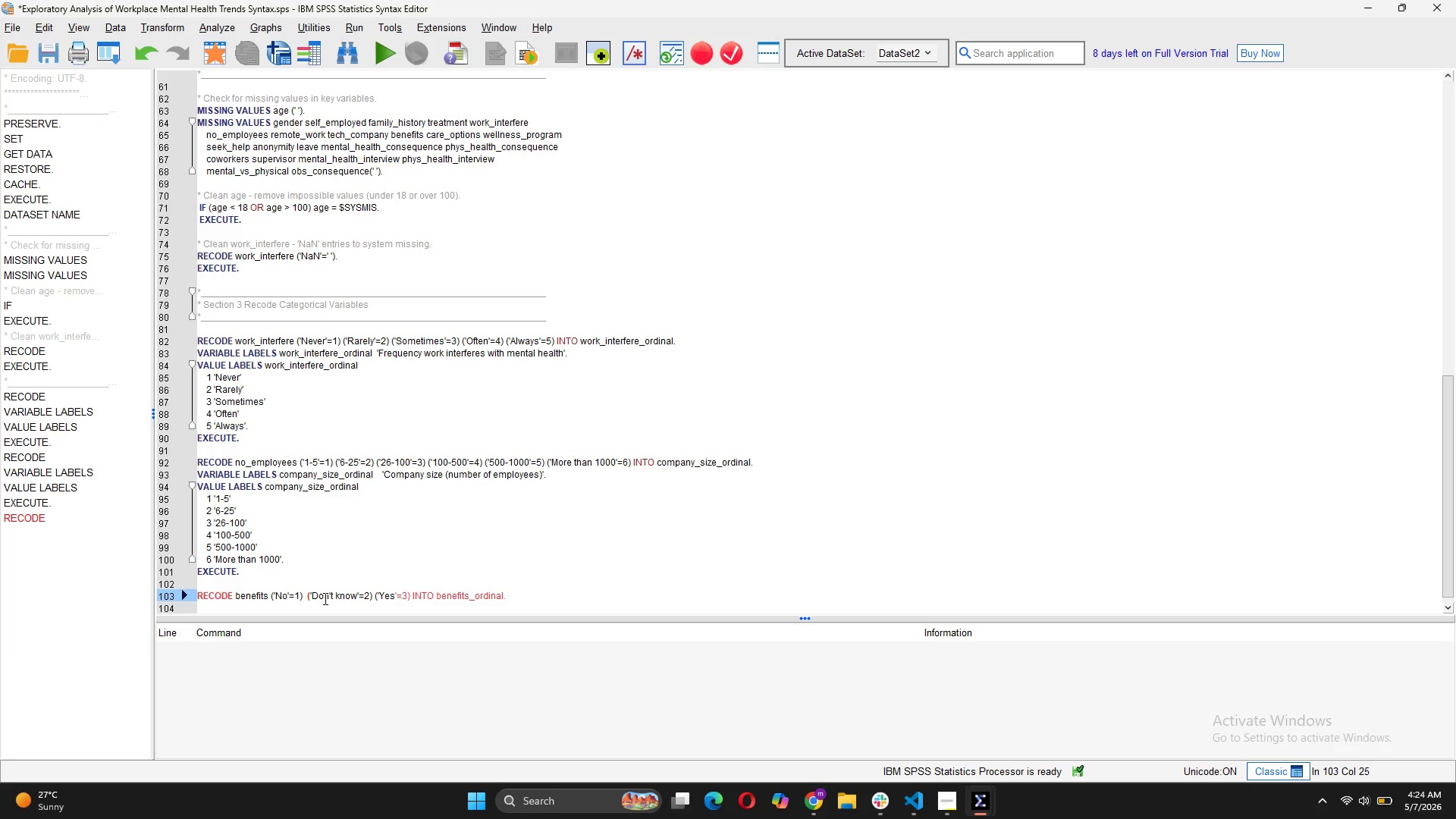 
wait(5.01)
 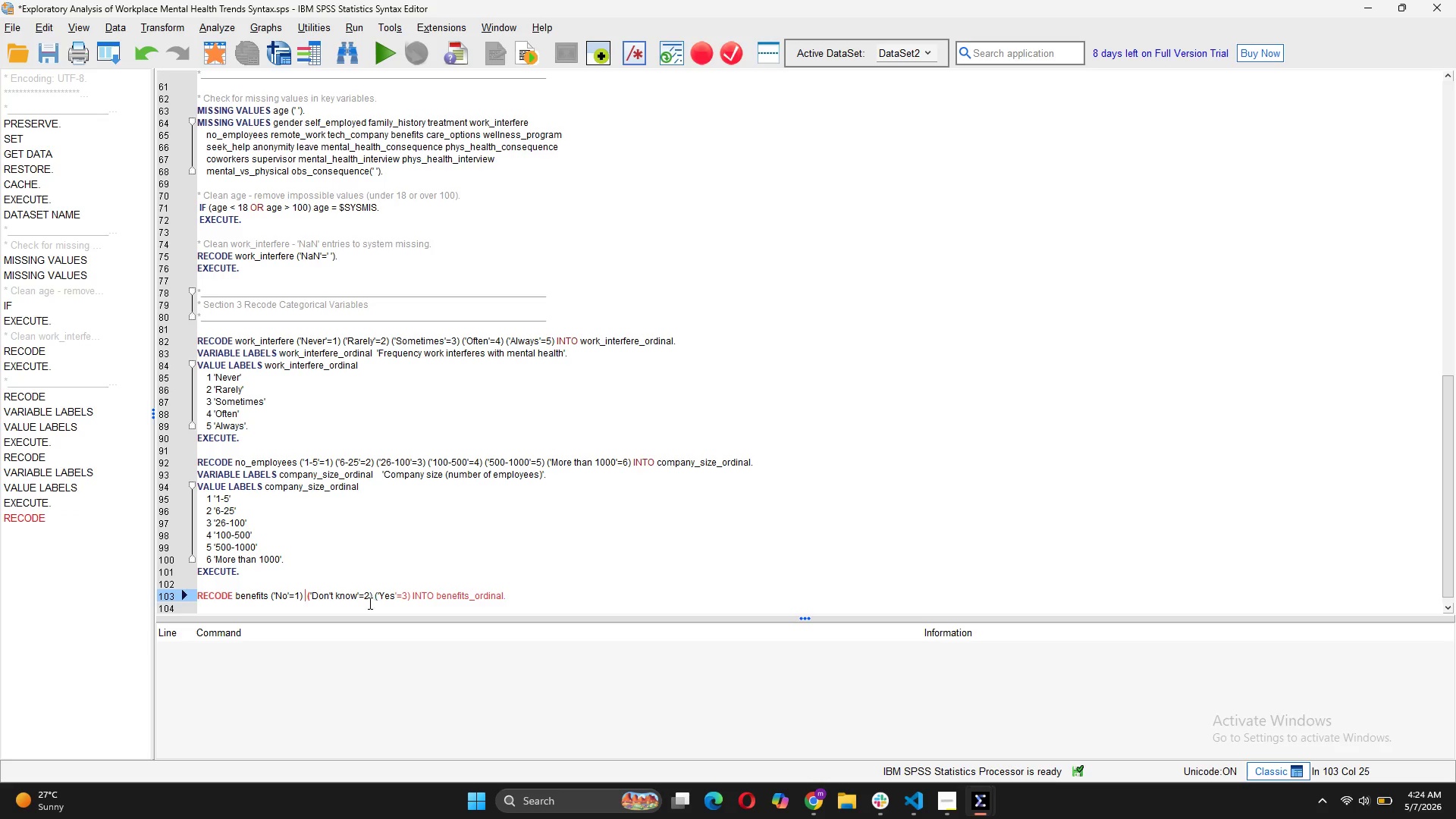 
left_click([312, 593])
 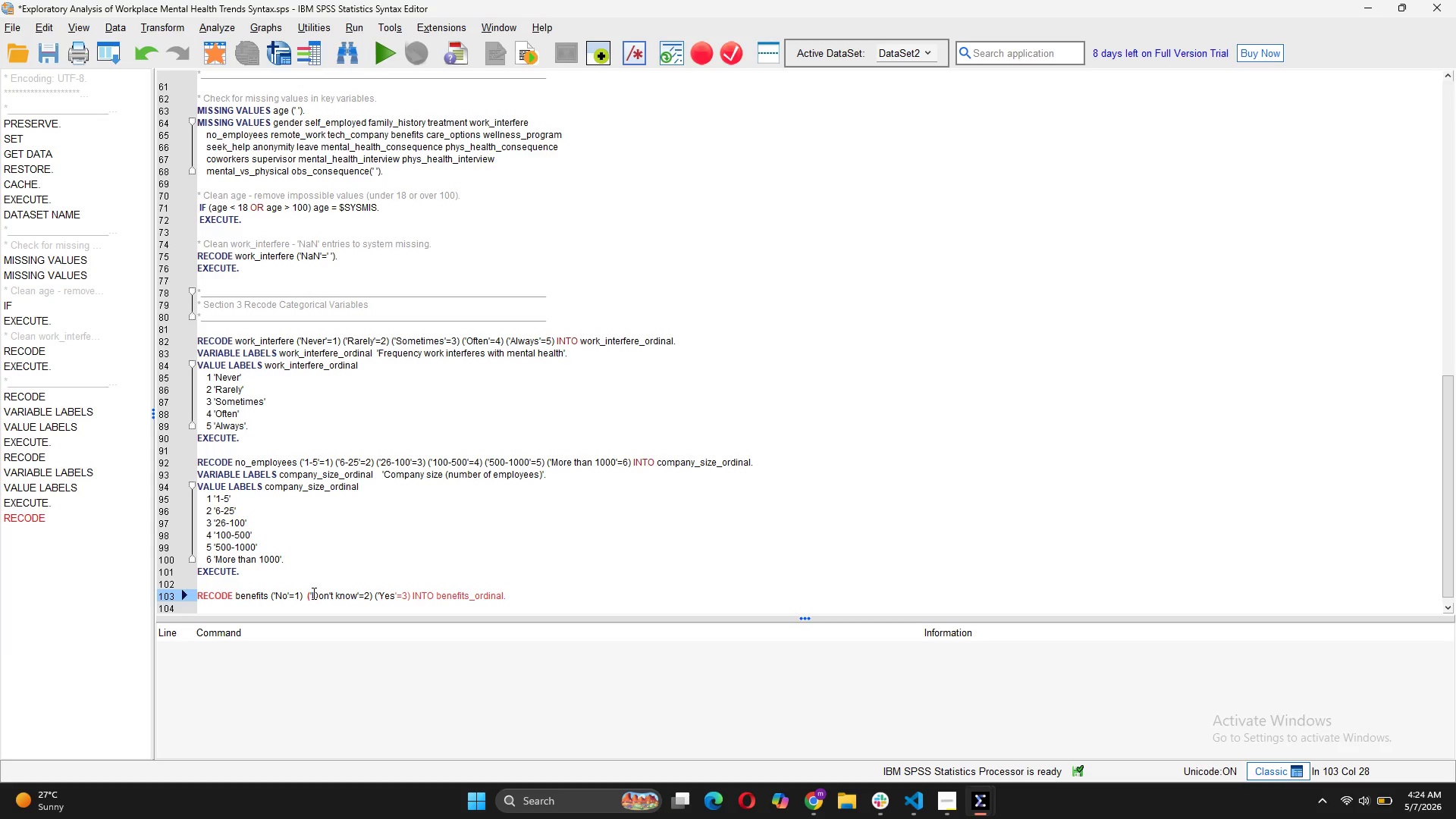 
key(Backspace)
 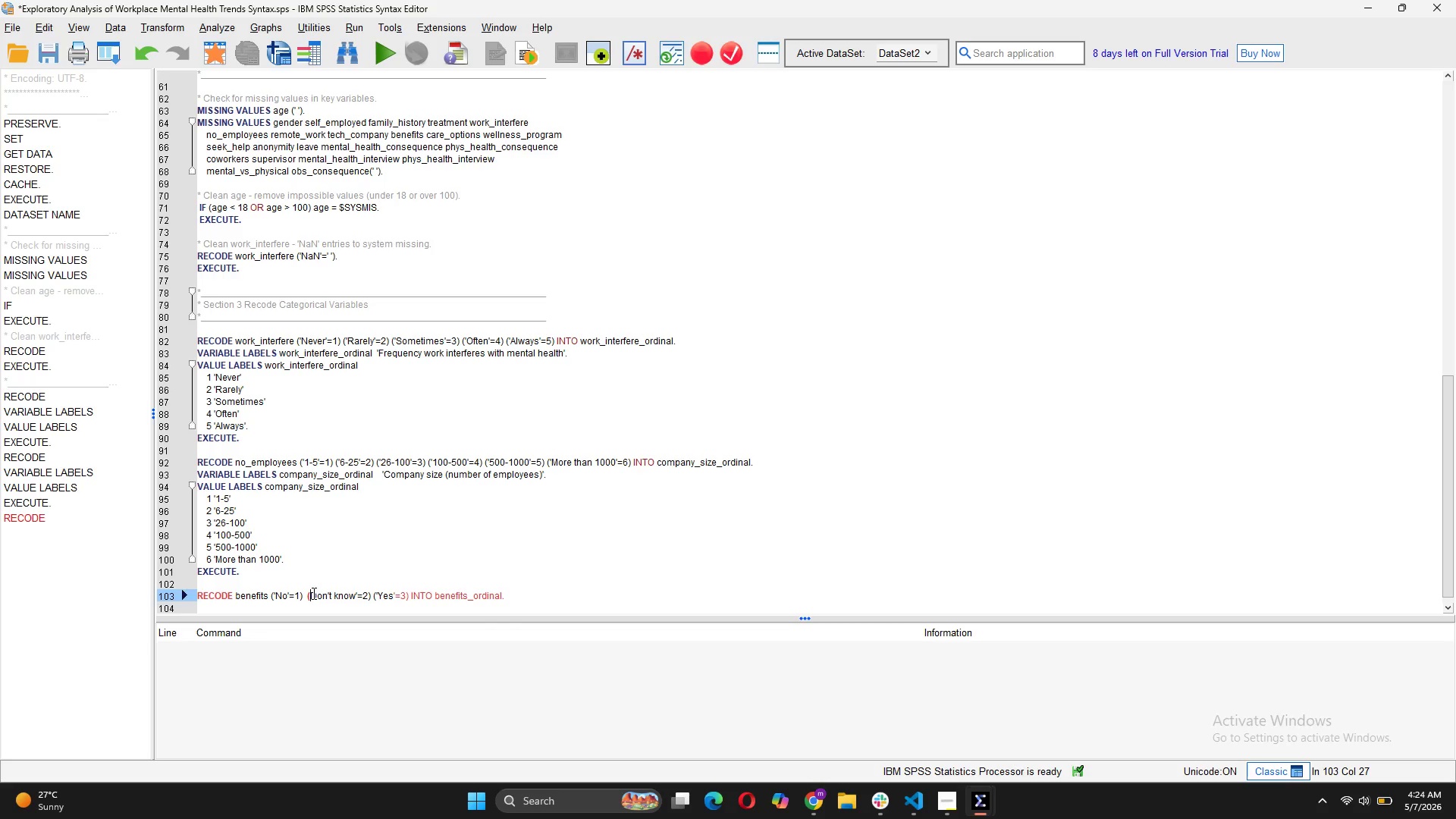 
key(Shift+ShiftLeft)
 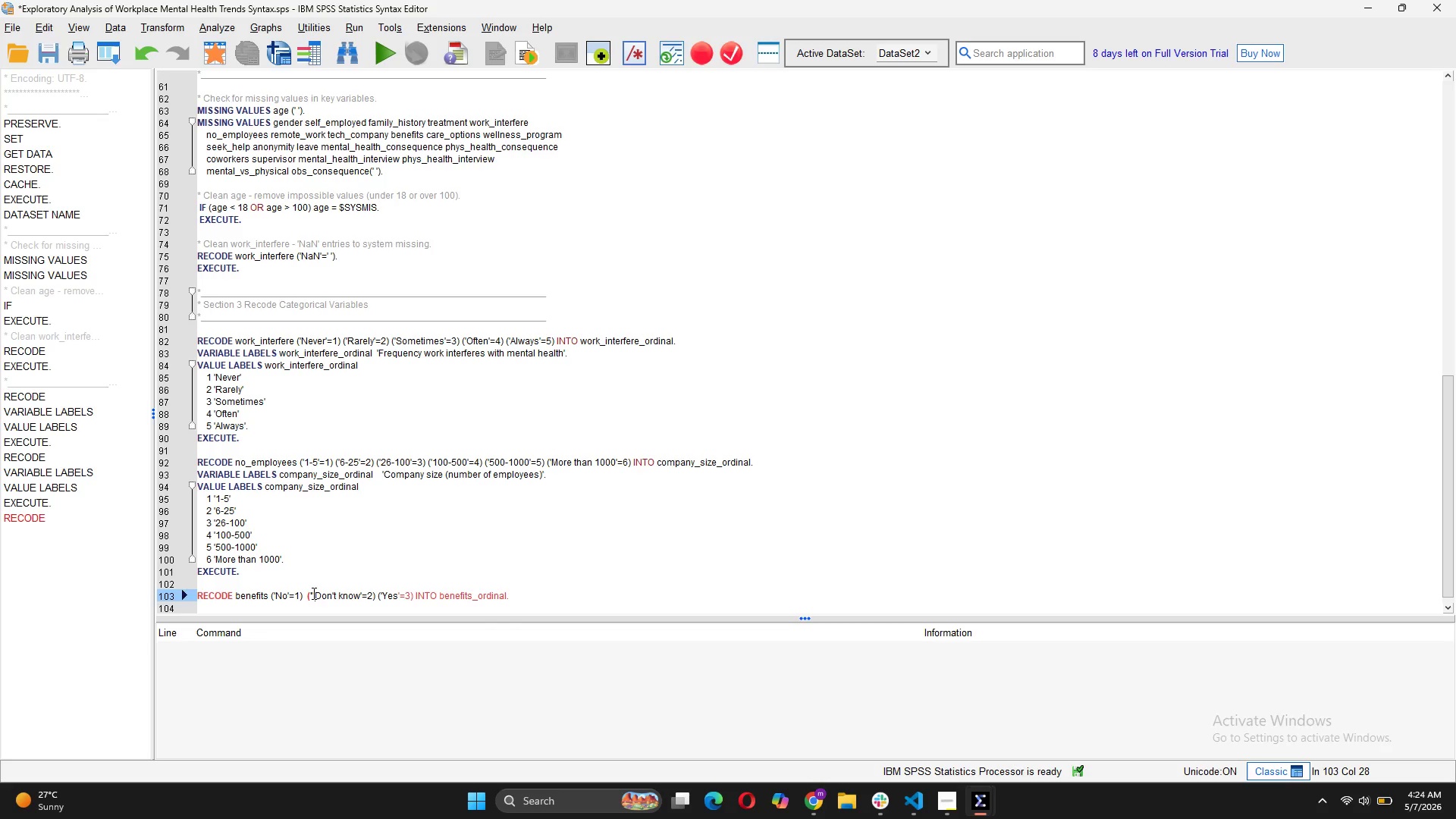 
key(Shift+Quote)
 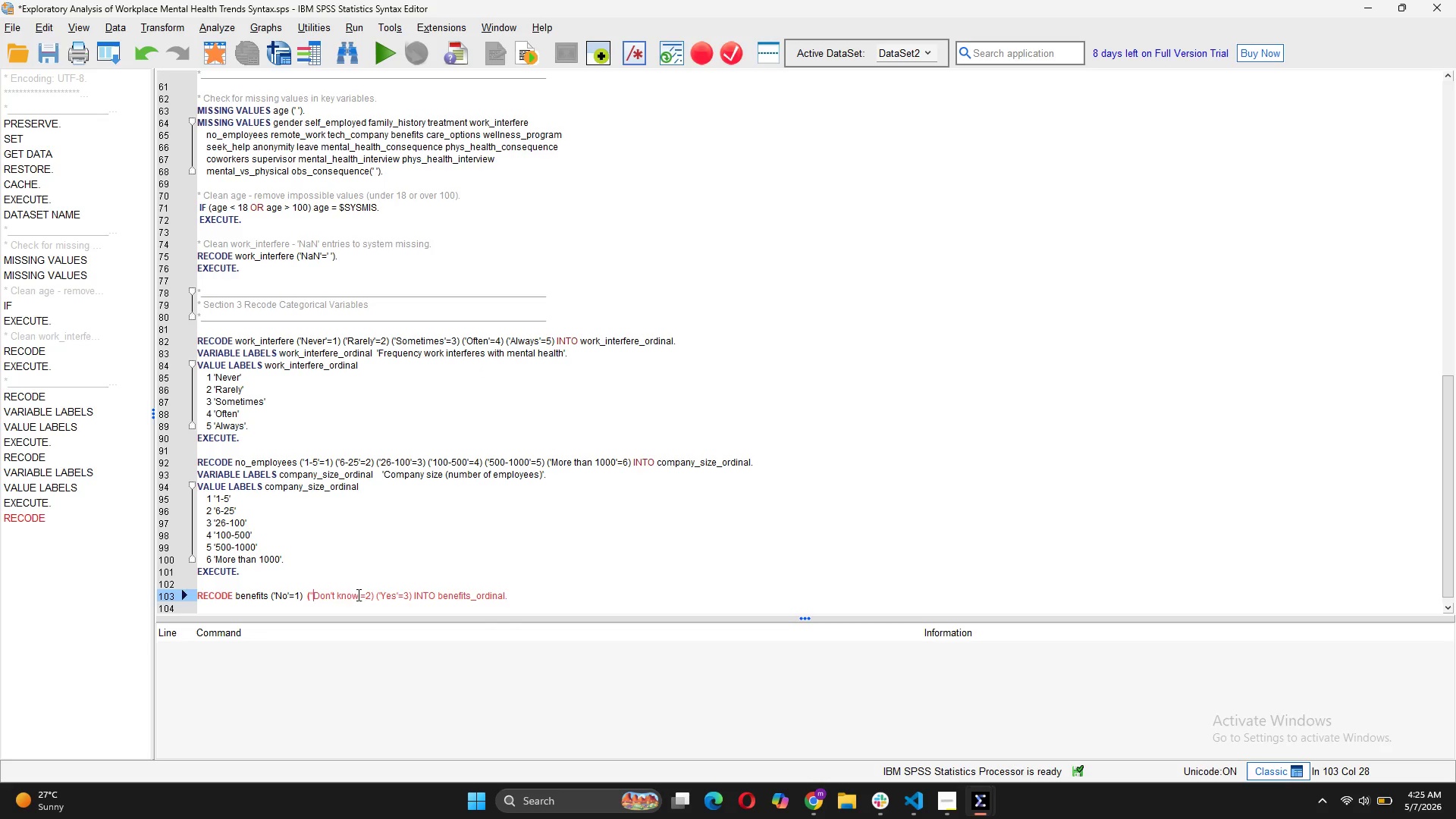 
left_click([359, 592])
 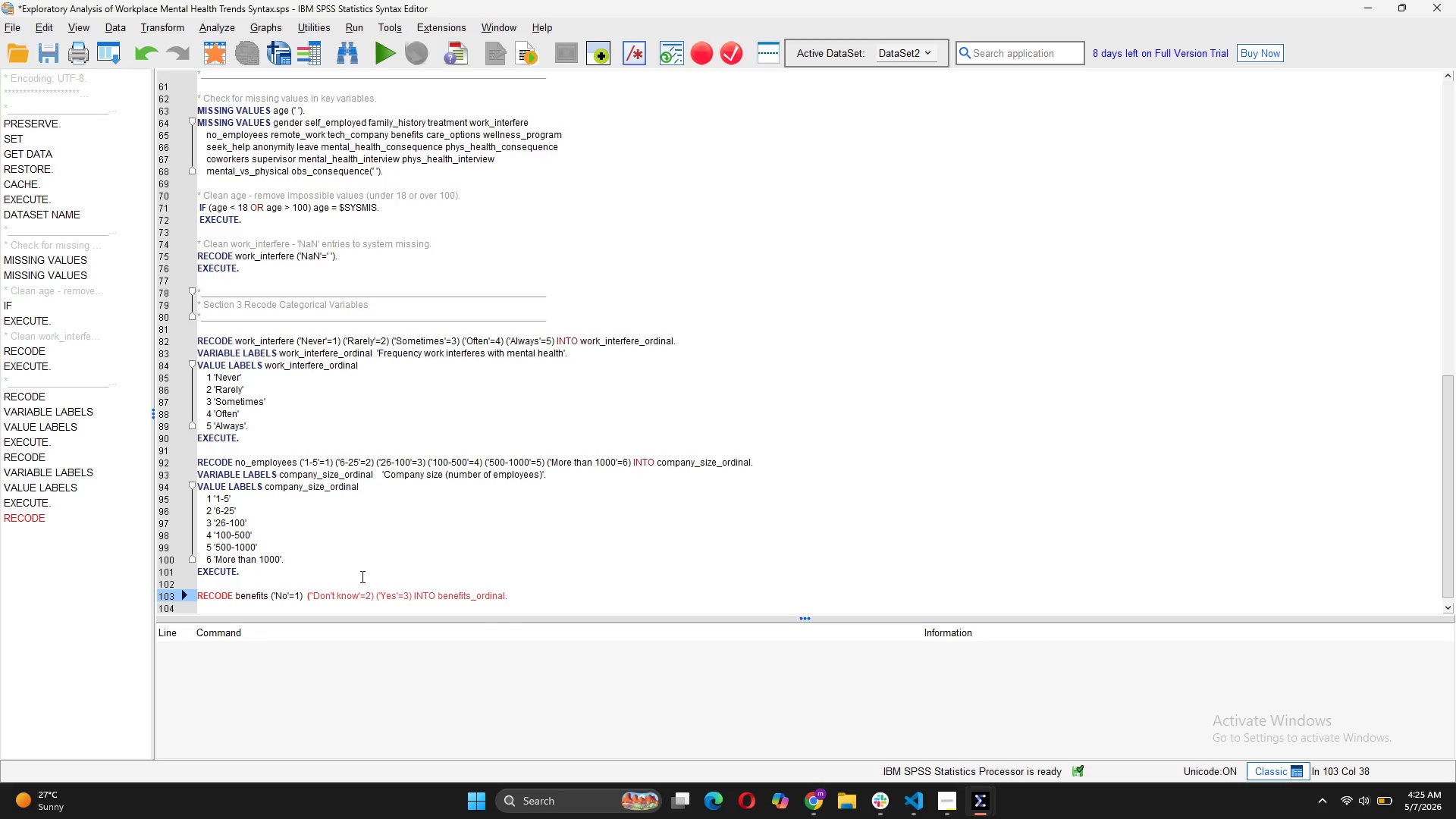 
key(ArrowRight)
 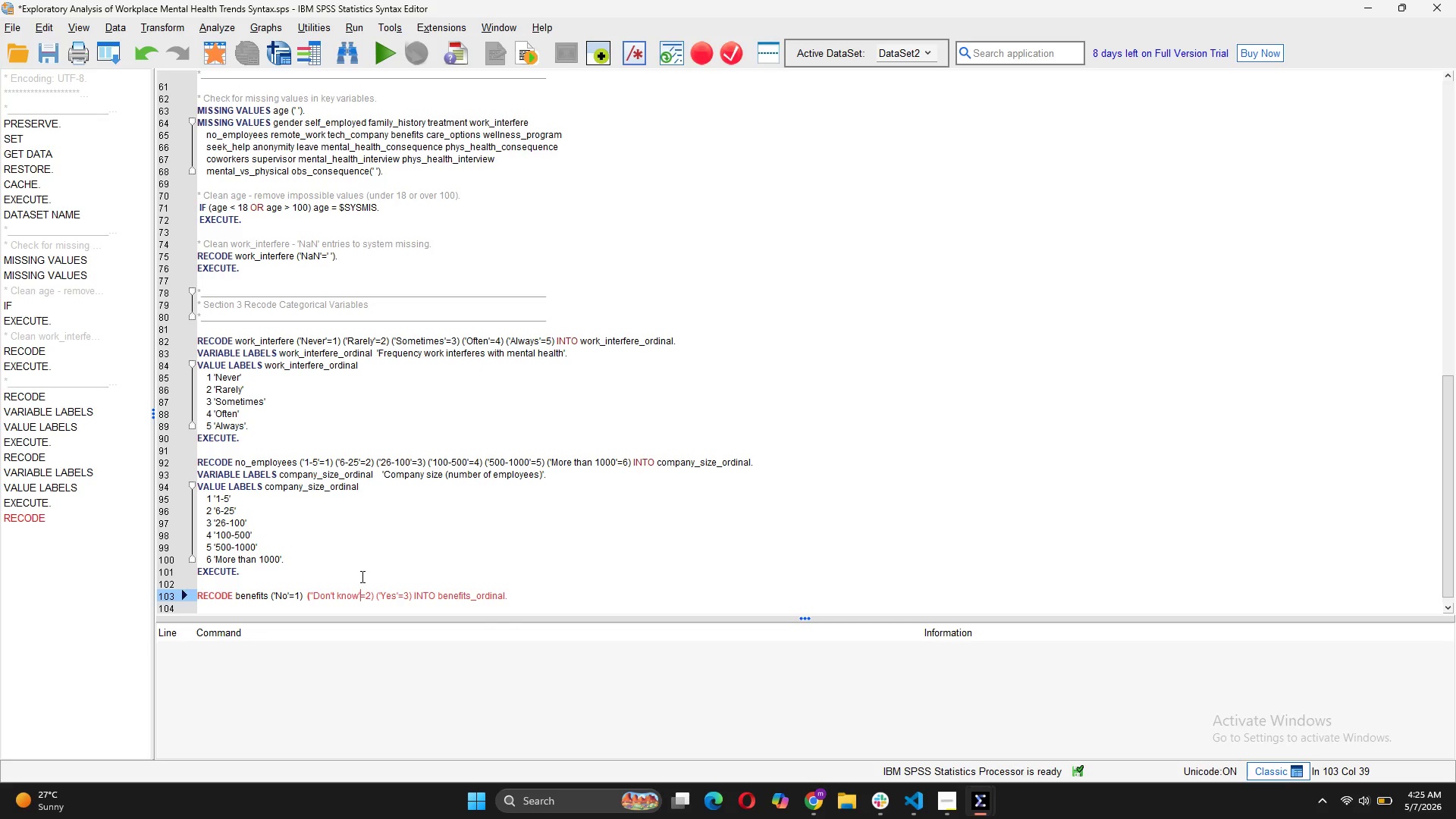 
key(Backspace)
 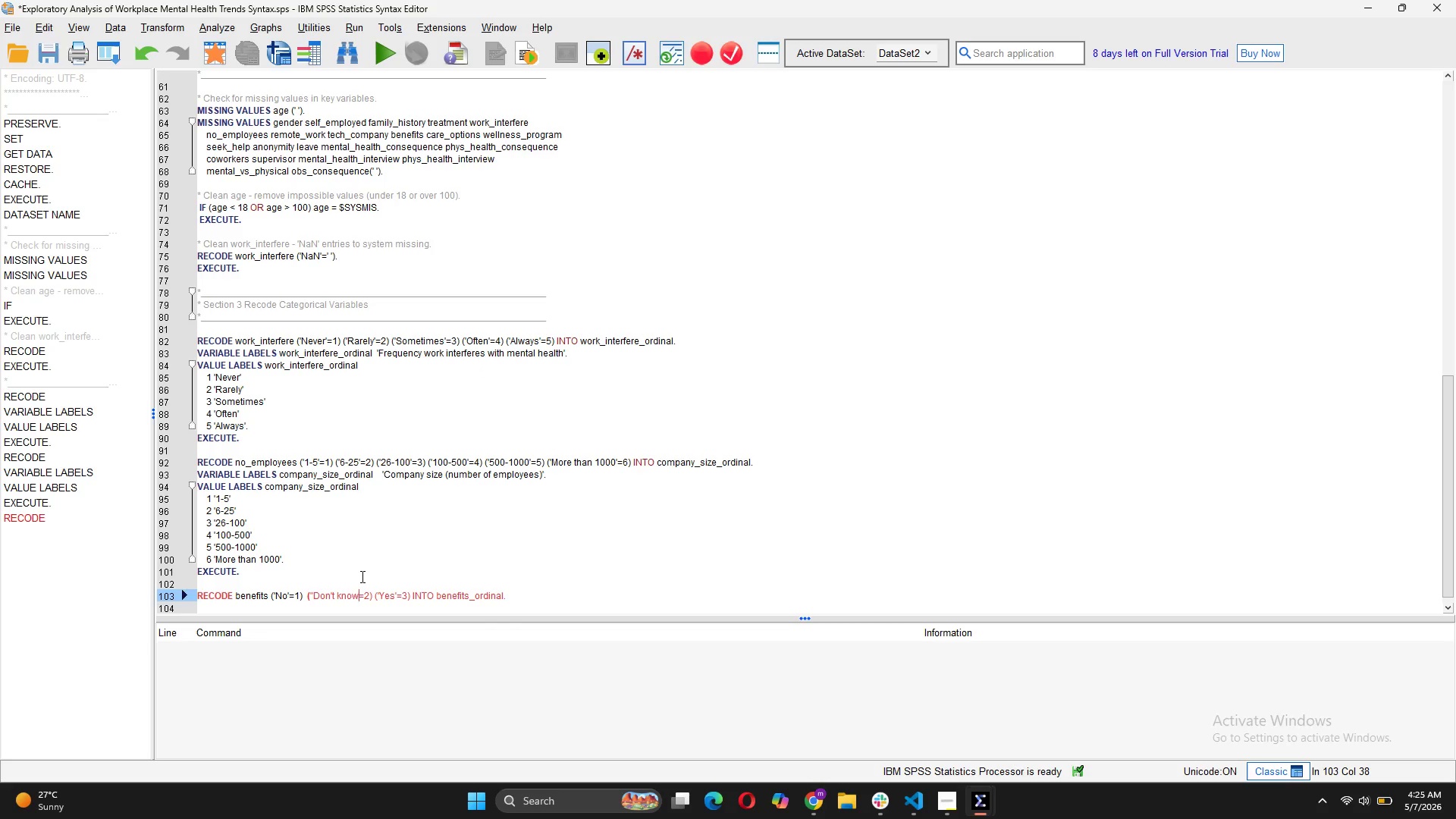 
key(Shift+ShiftLeft)
 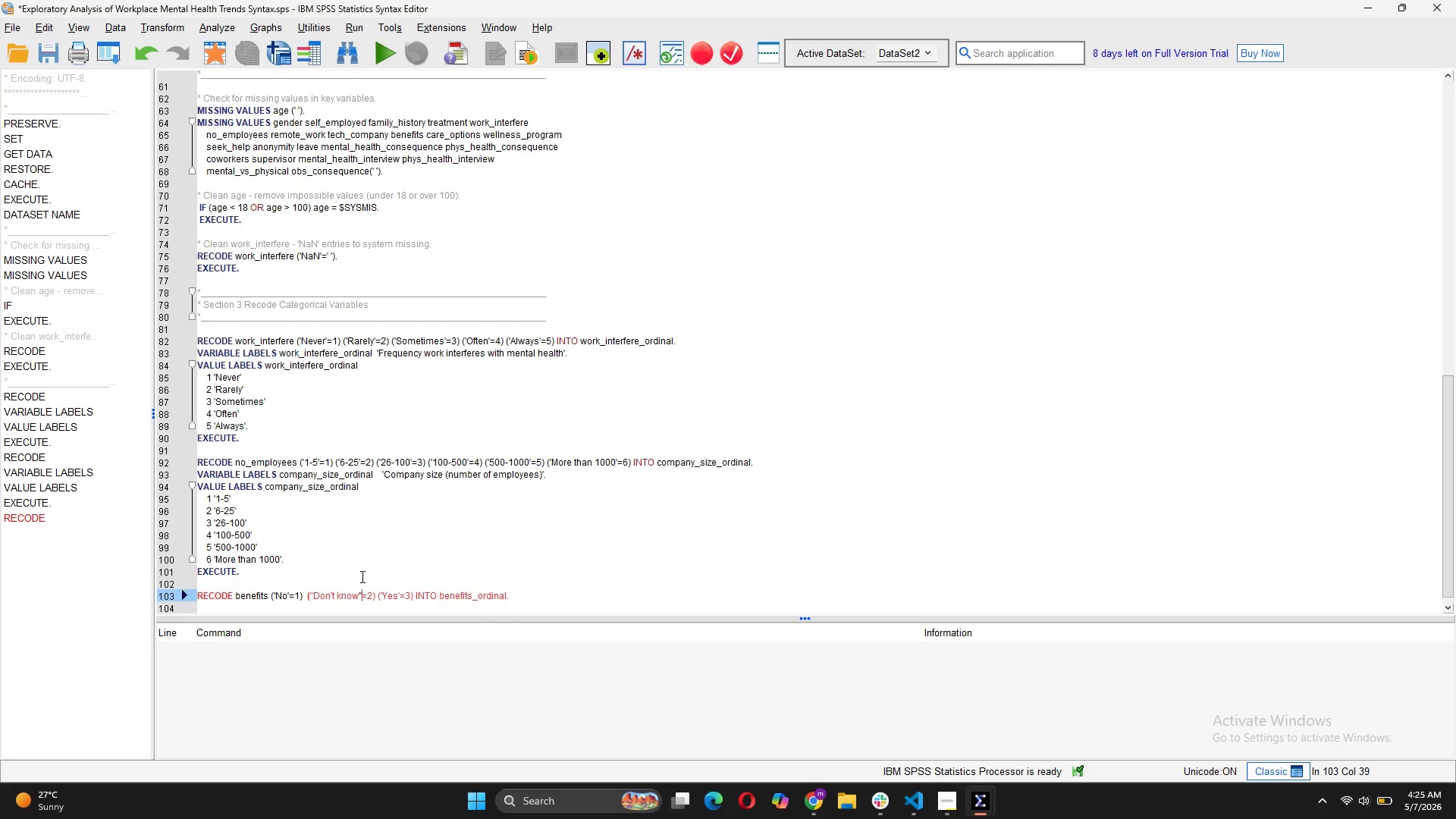 
key(Shift+Quote)
 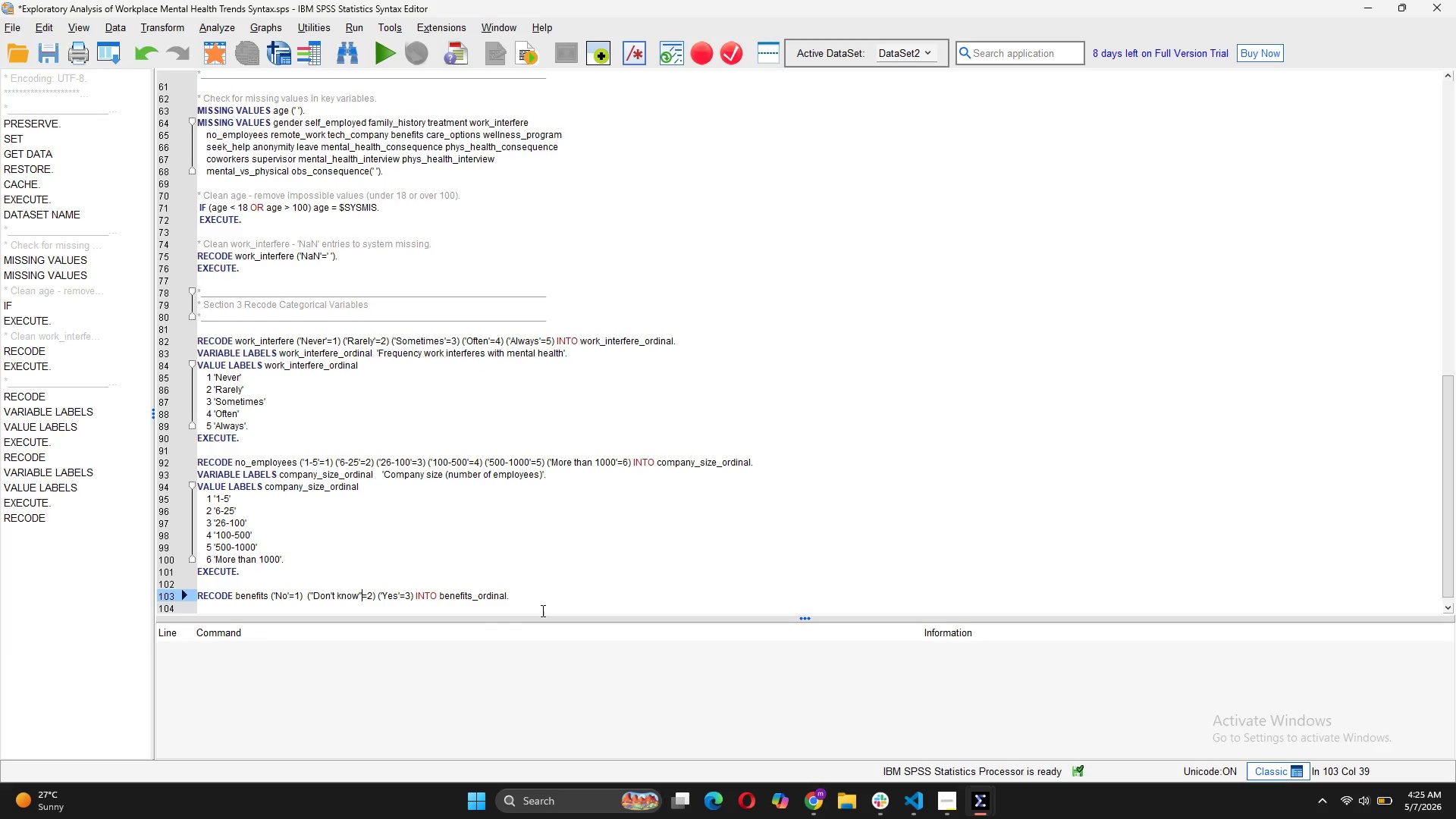 
left_click([534, 602])
 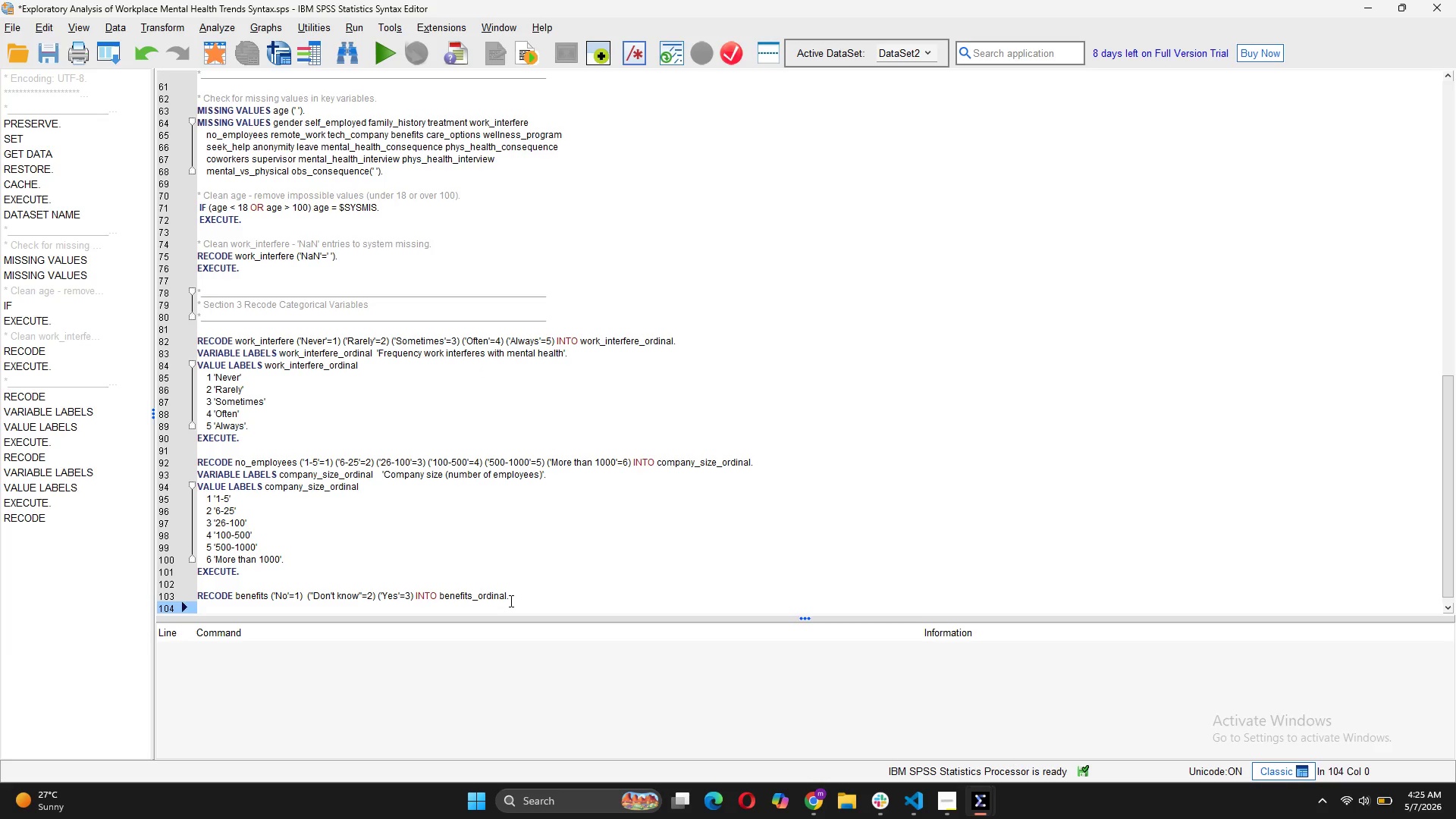 
type(VARIB)
key(Backspace)
type(ABLE LABELS benefits_ordinal)
 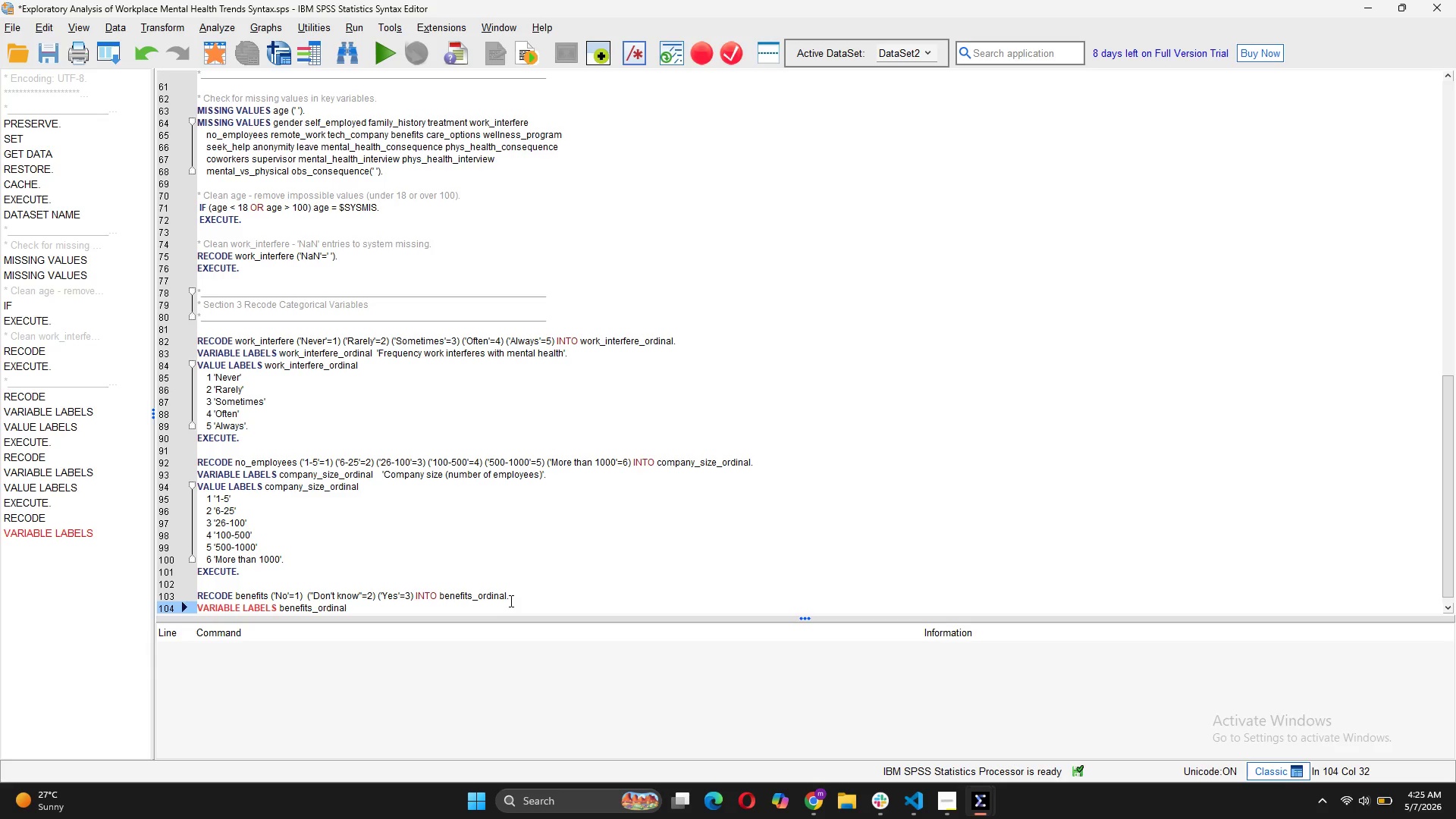 
type( 'Quality of mental health benefits'.)
 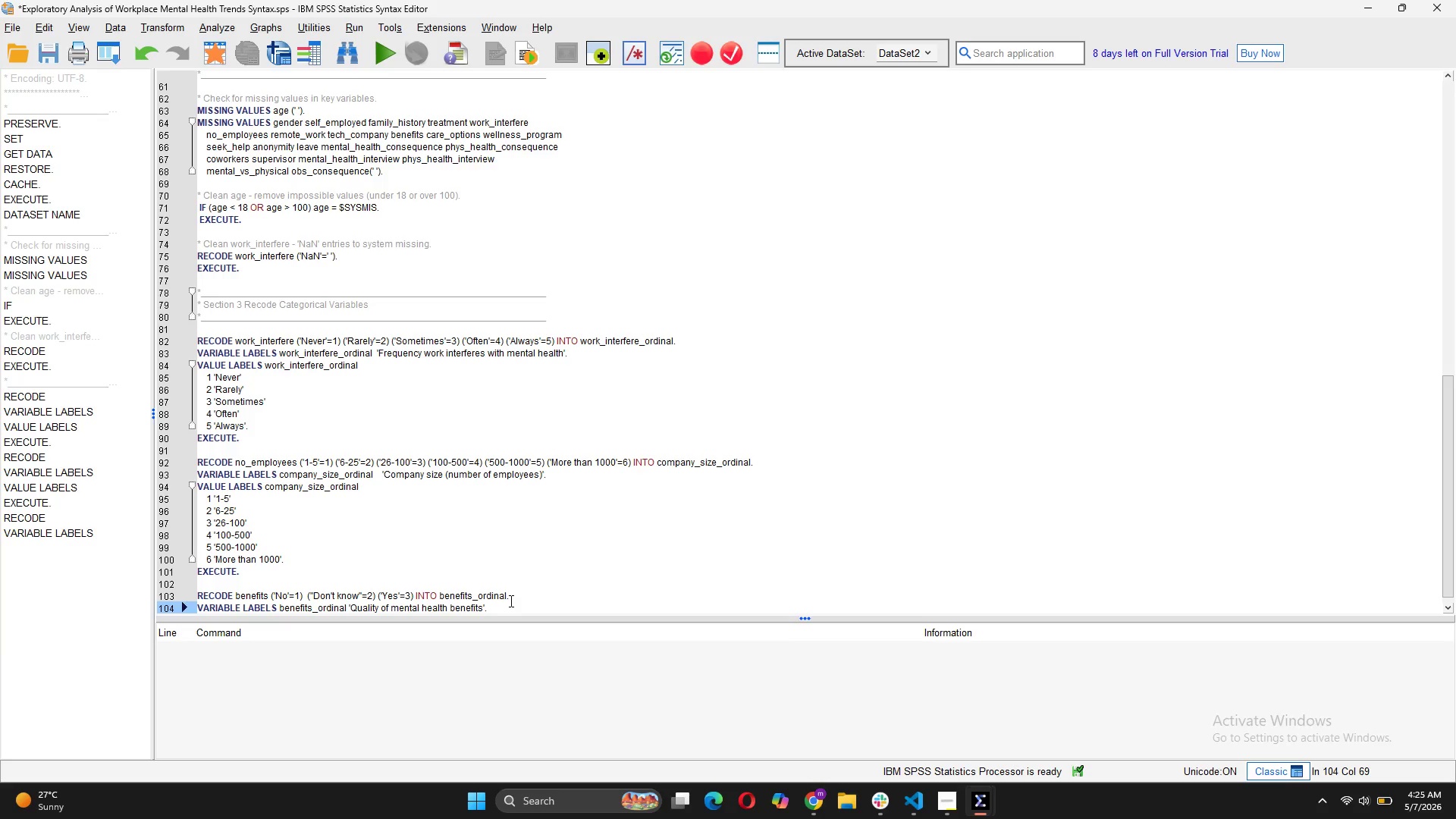 
key(Enter)
 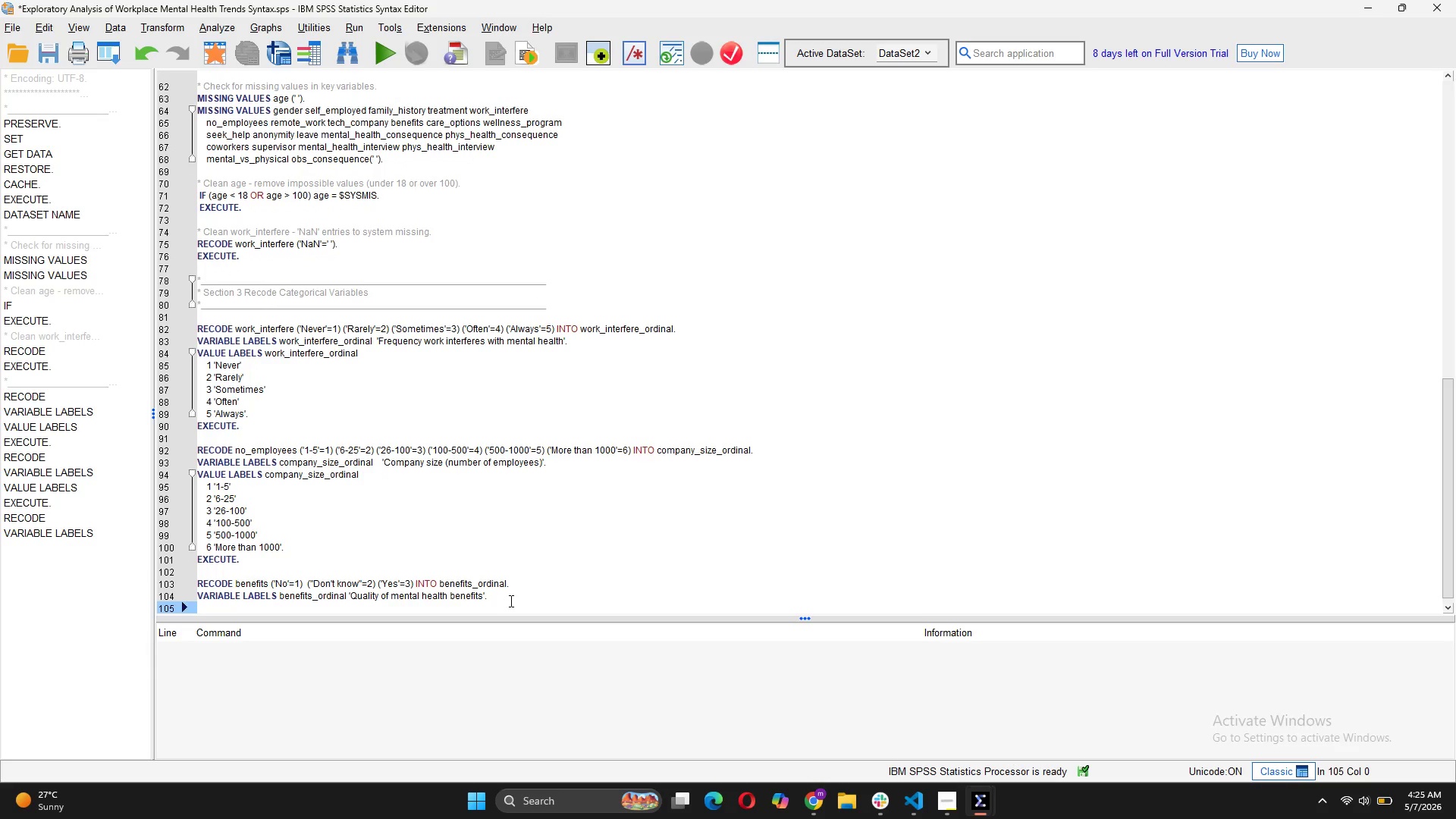 
type(value labels Ben)
key(Backspace)
key(Backspace)
type(ENEFITS_ORDINAL)
 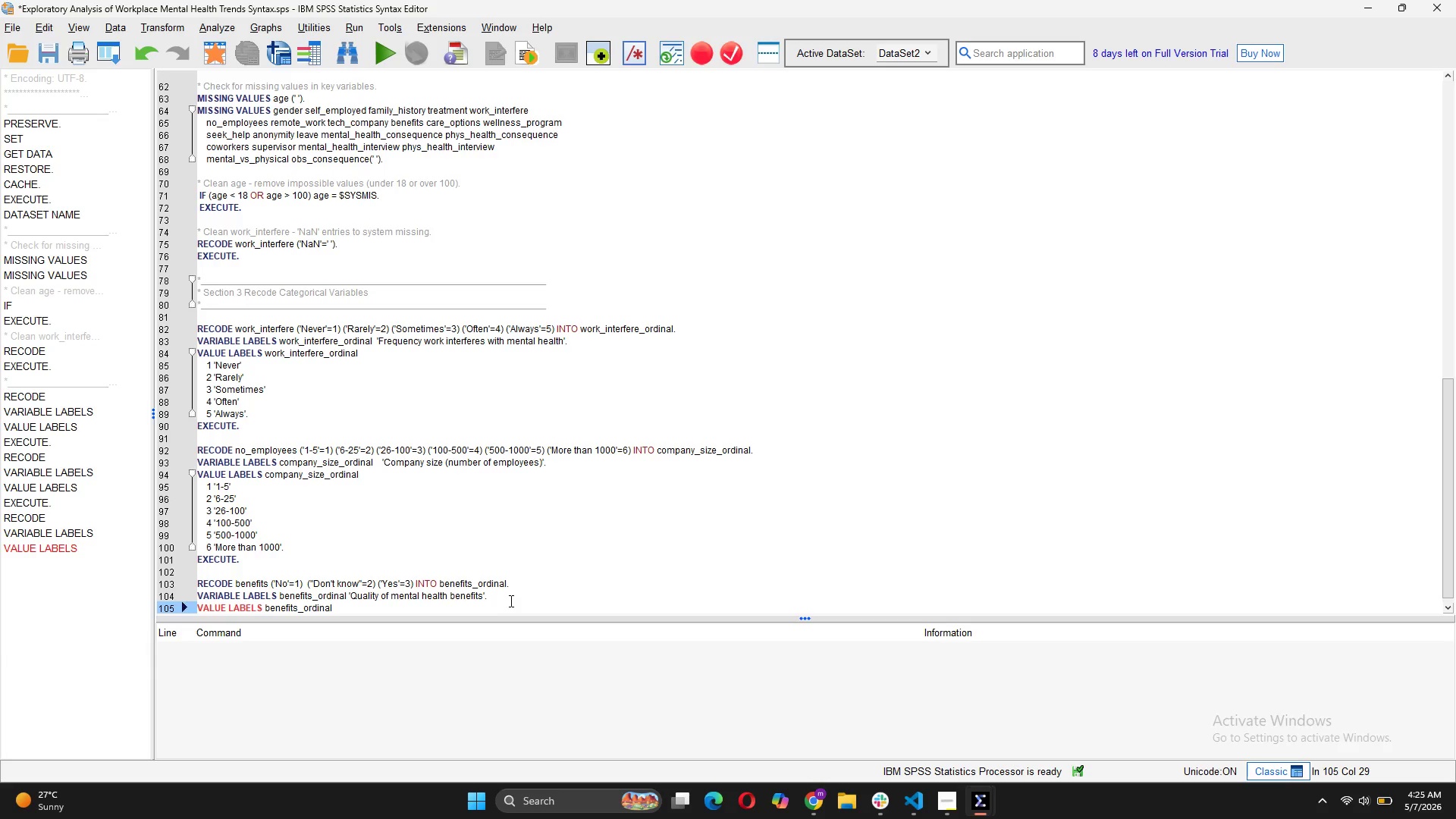 
key(Enter)
 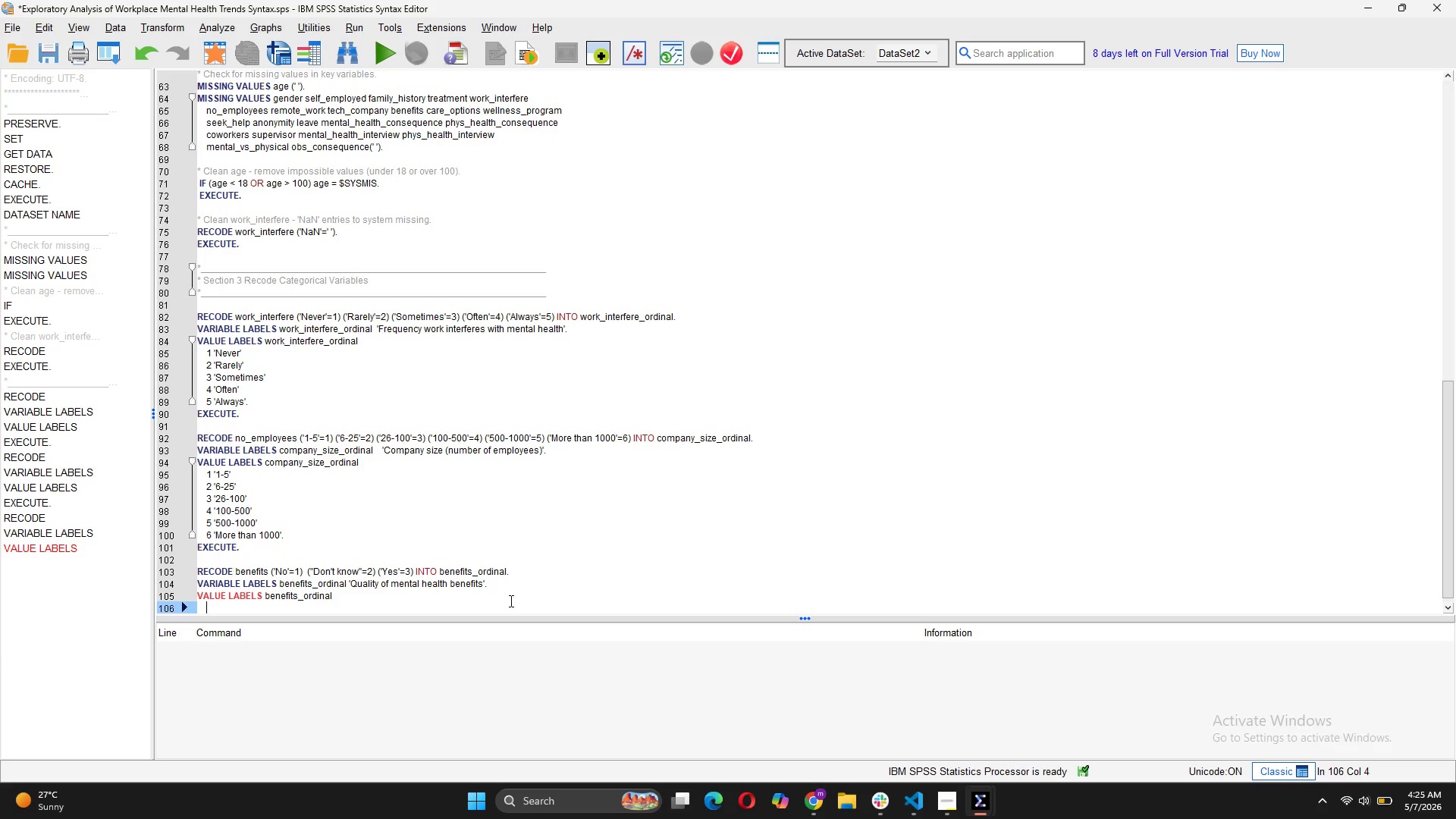 
type(1 'nO BENEFITS')
 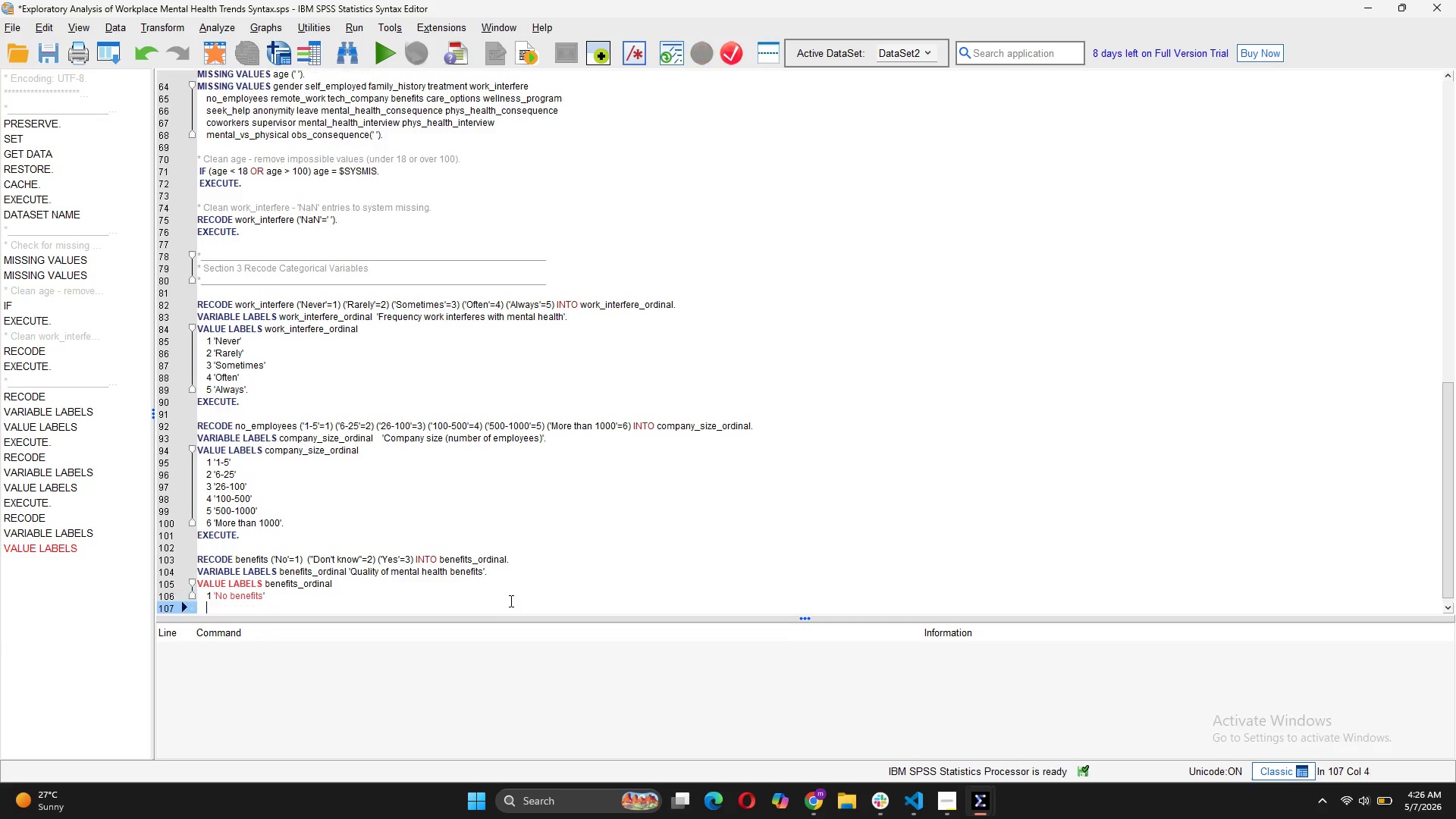 
key(Enter)
 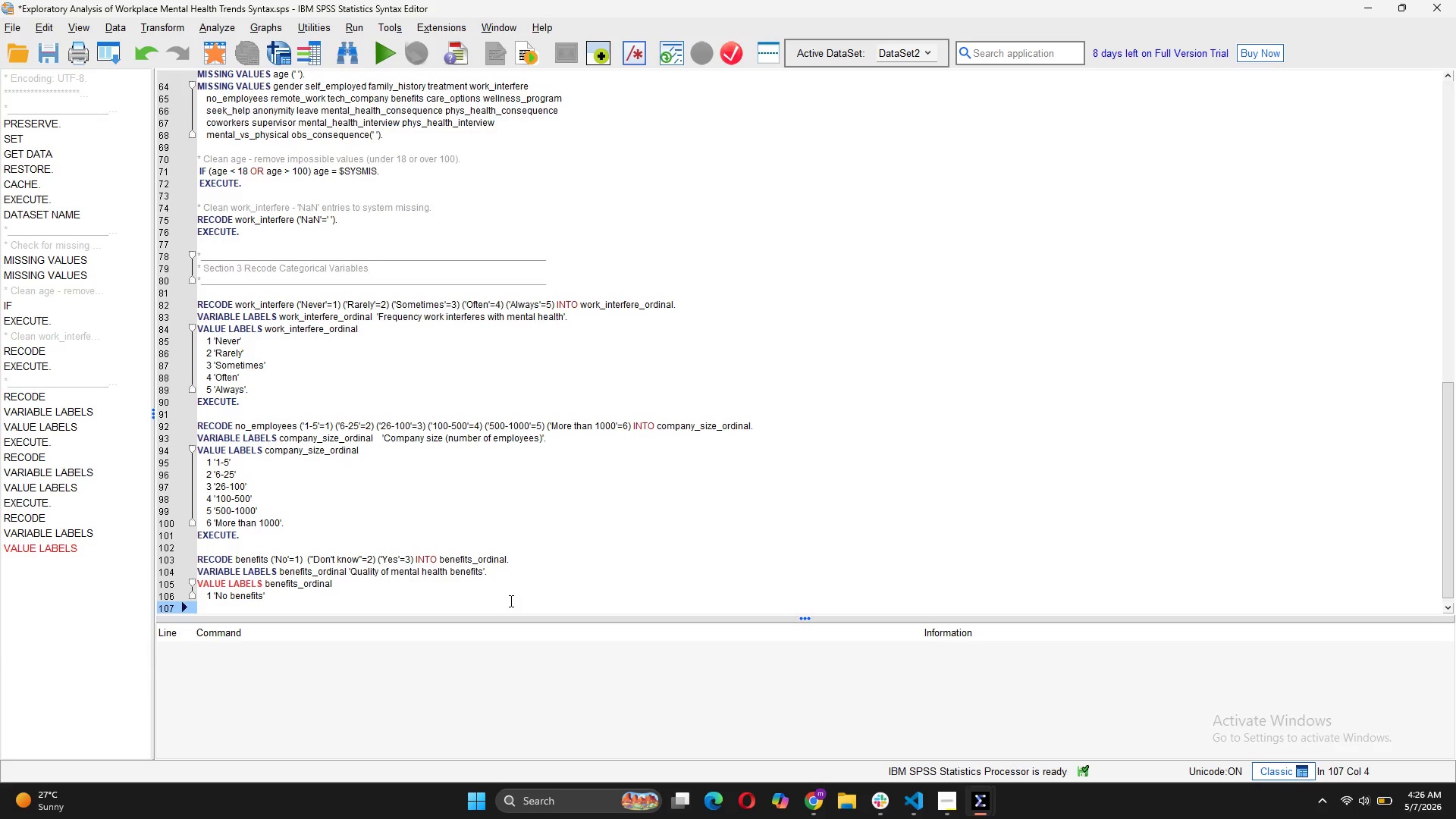 
type(2 'Unsure')
 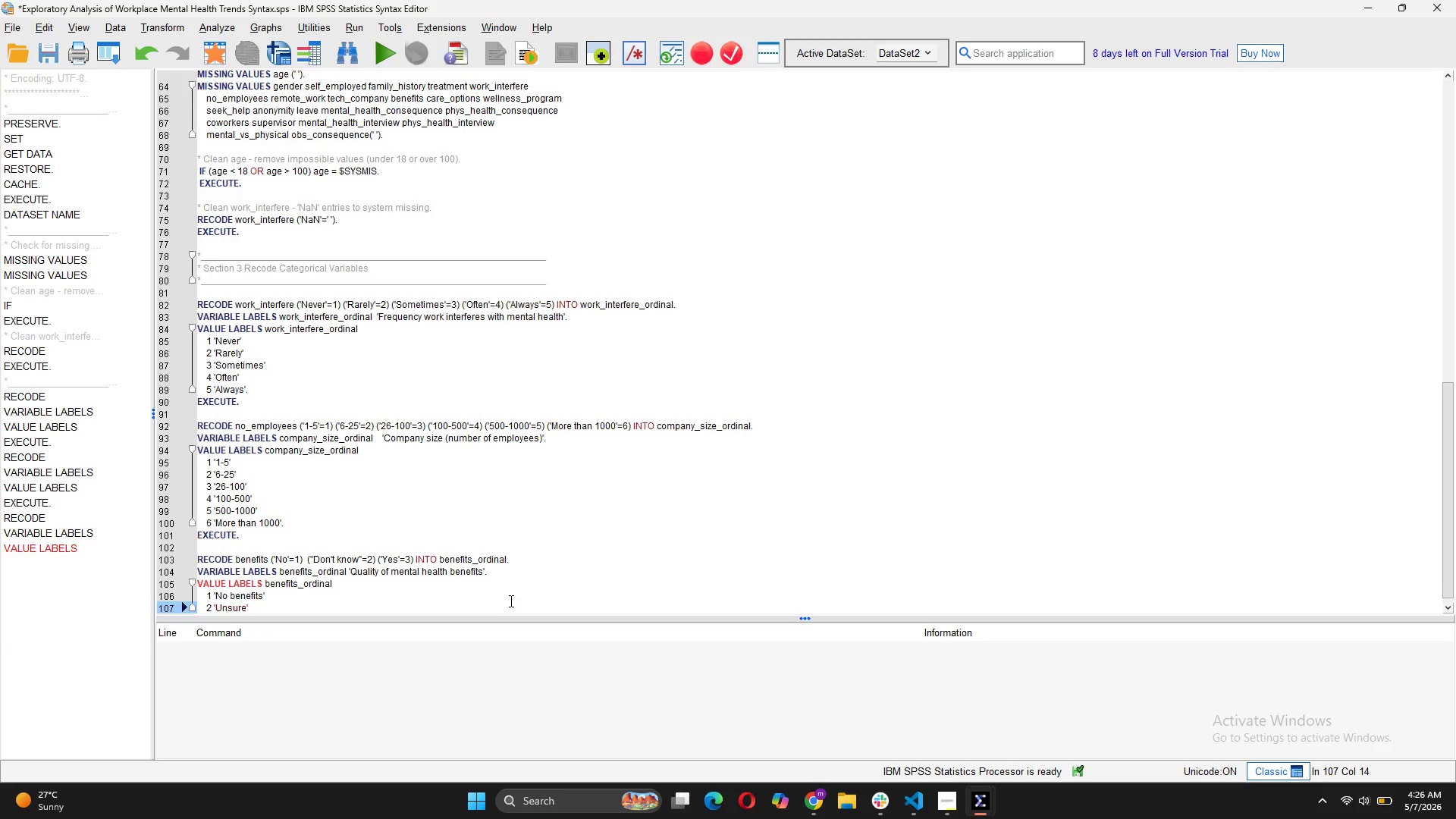 
key(Enter)
 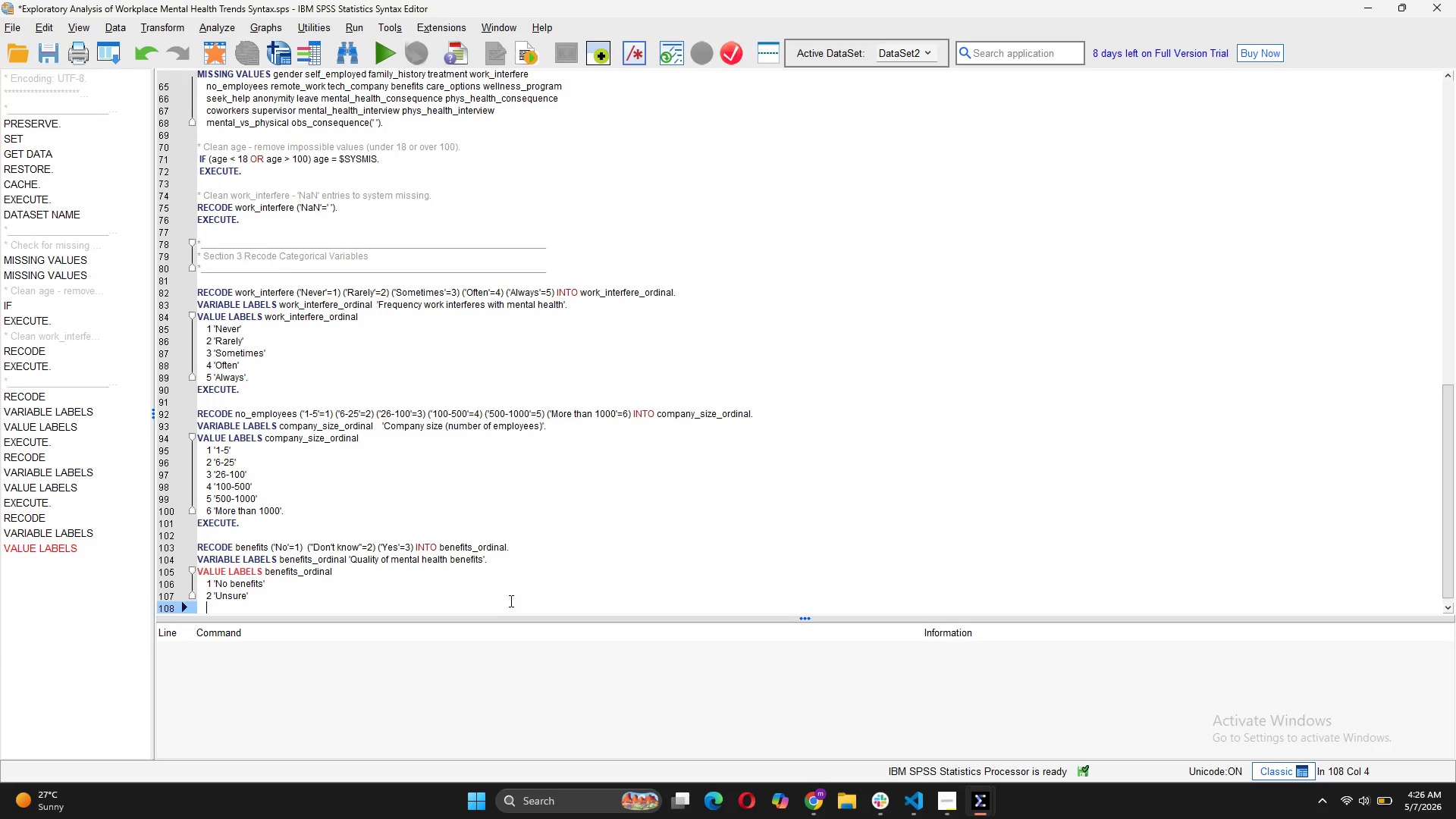 
type(3'Yes)
 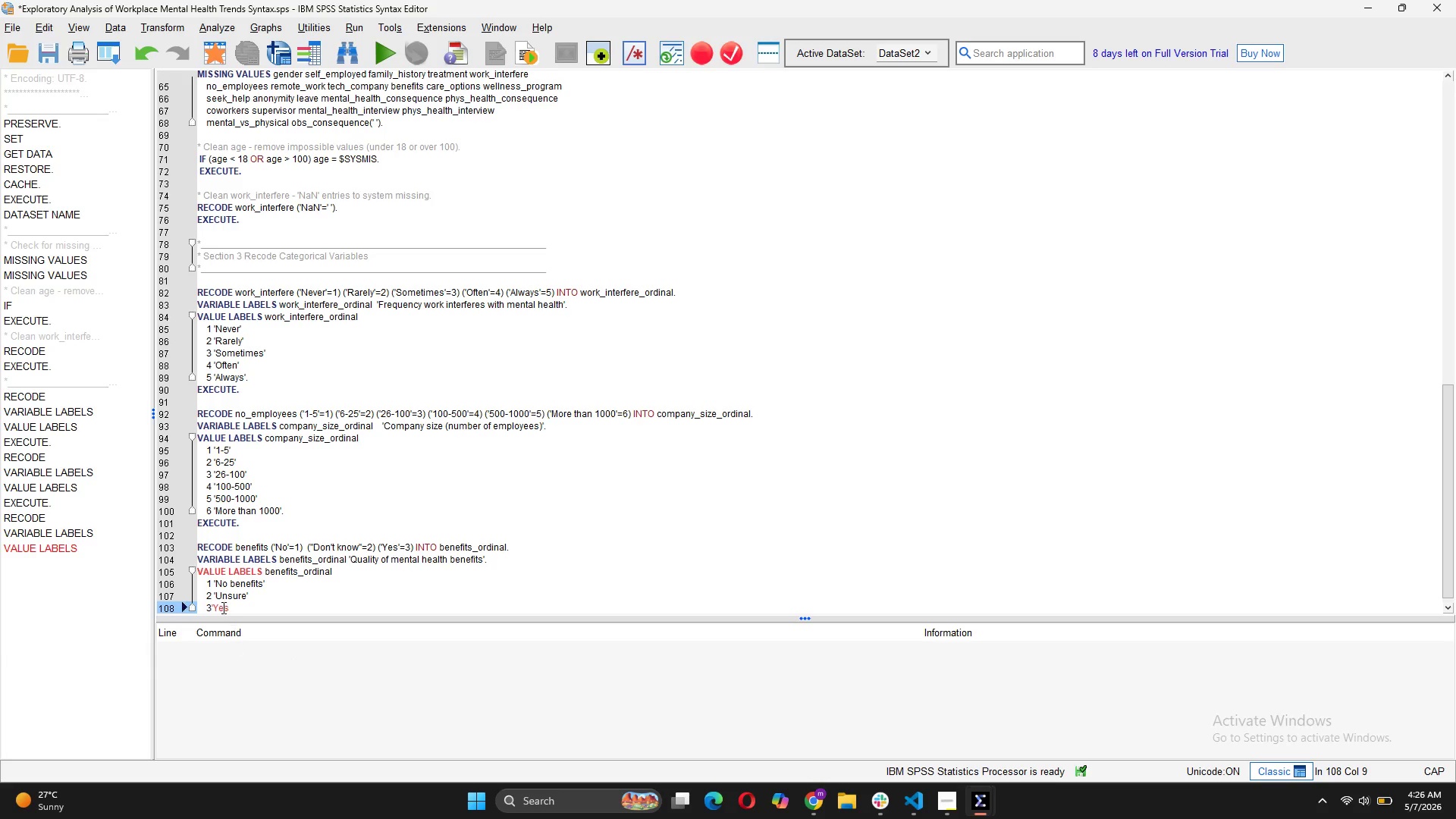 
left_click([212, 607])
 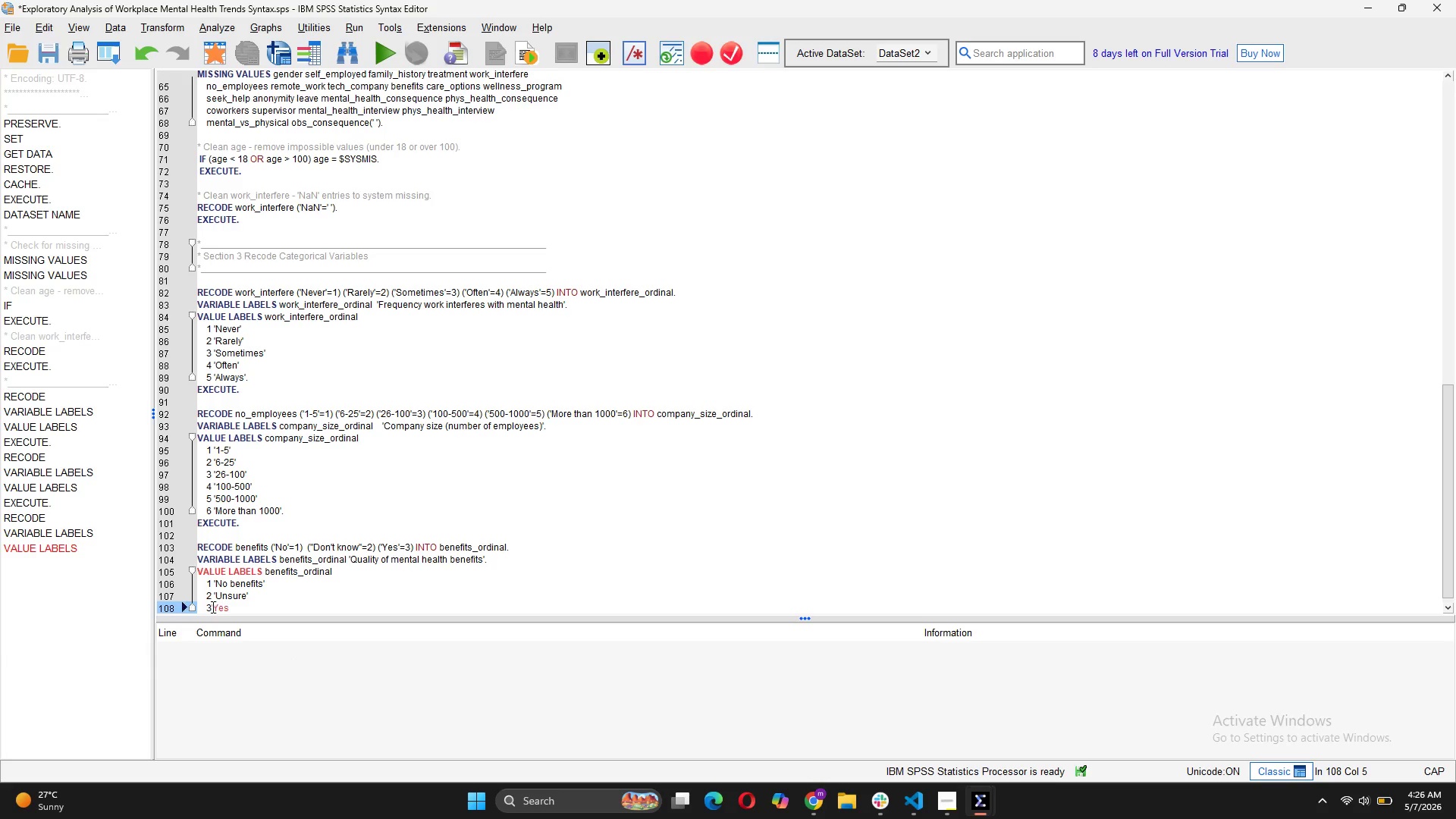 
key(Space)
 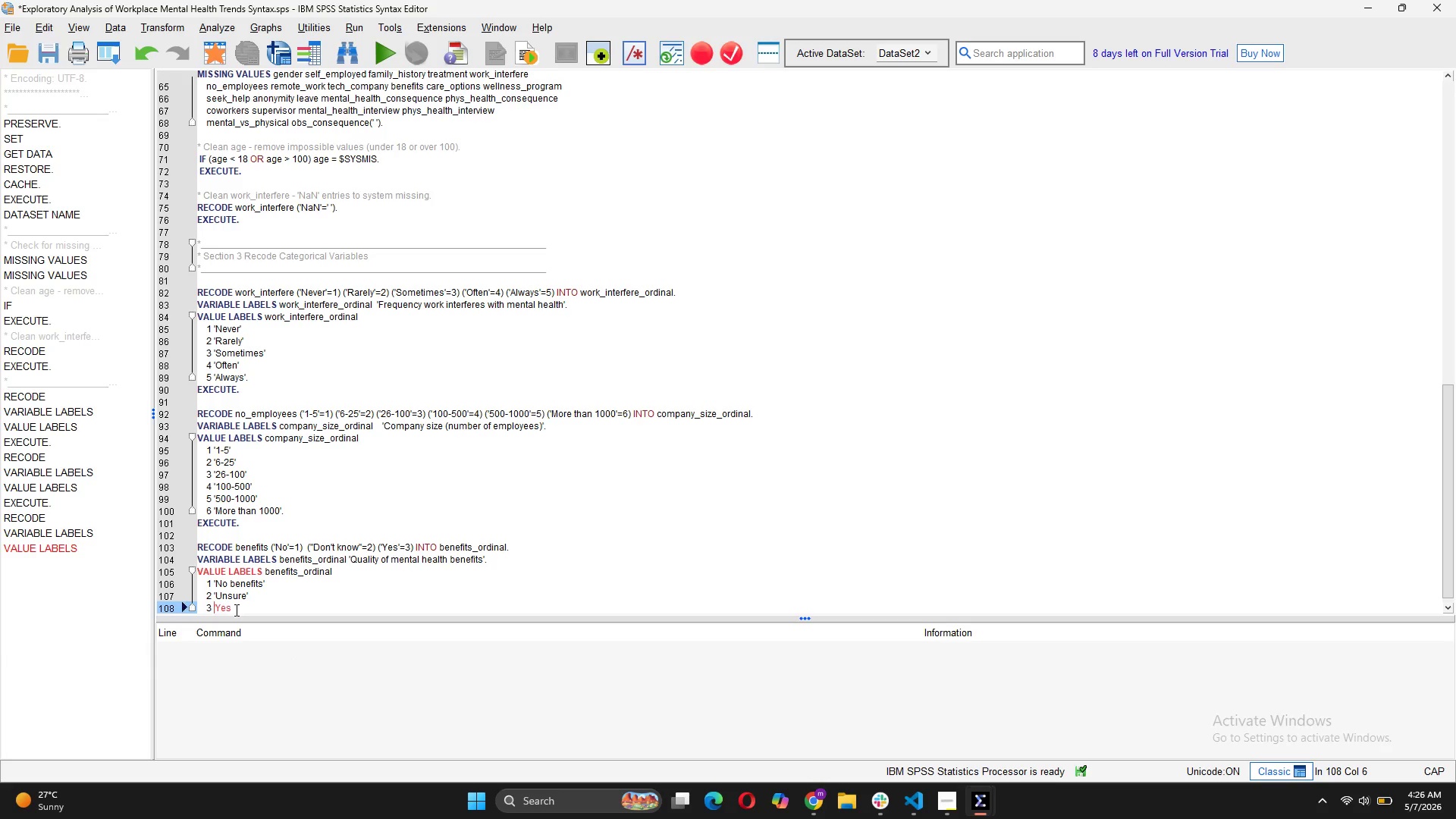 
left_click([236, 610])
 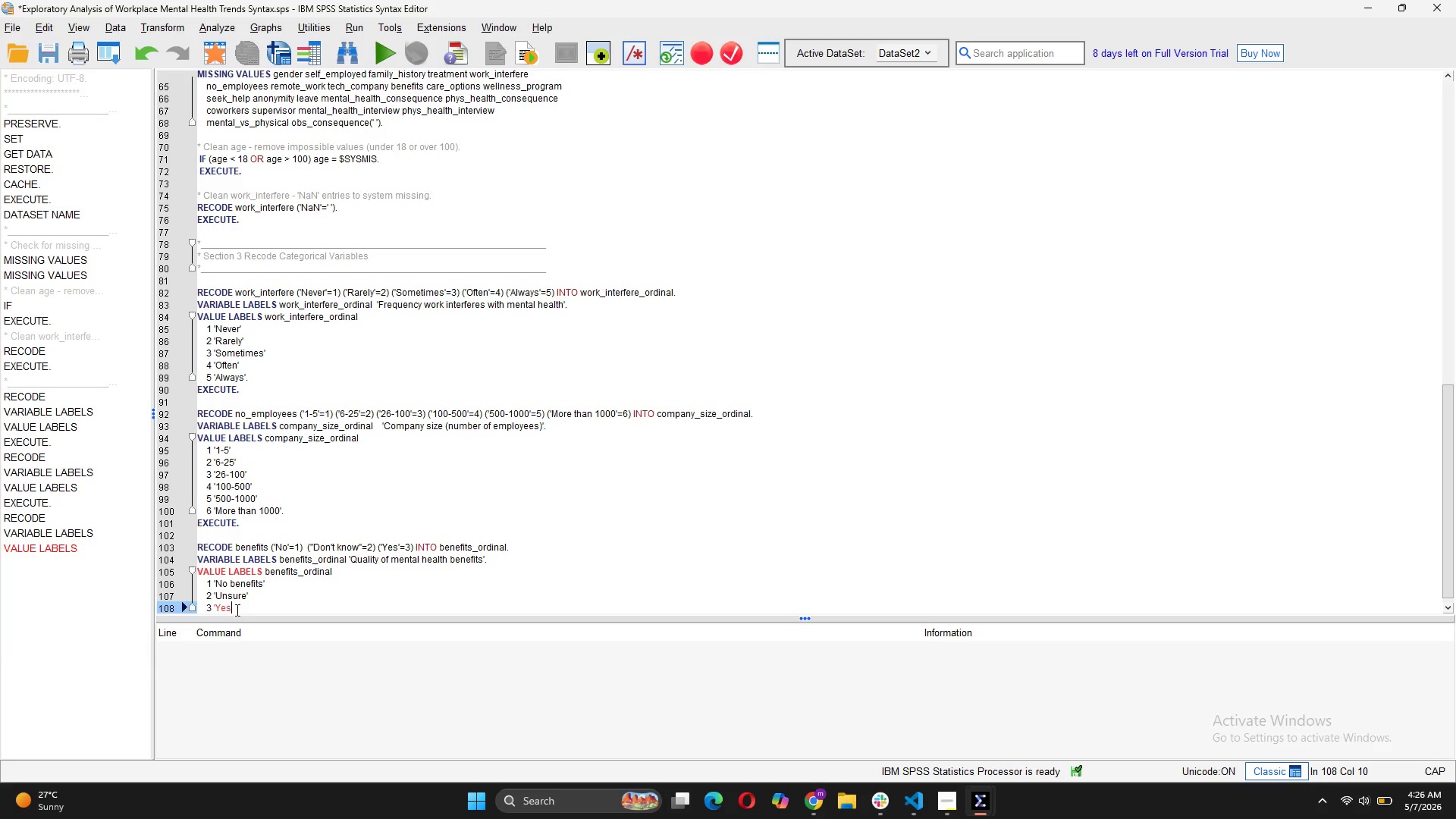 
type(, HAVE BENEFITS)
key(Backspace)
key(Backspace)
key(Backspace)
key(Backspace)
key(Backspace)
key(Backspace)
key(Backspace)
key(Backspace)
key(Backspace)
key(Backspace)
key(Backspace)
key(Backspace)
key(Backspace)
type(have benefits)
 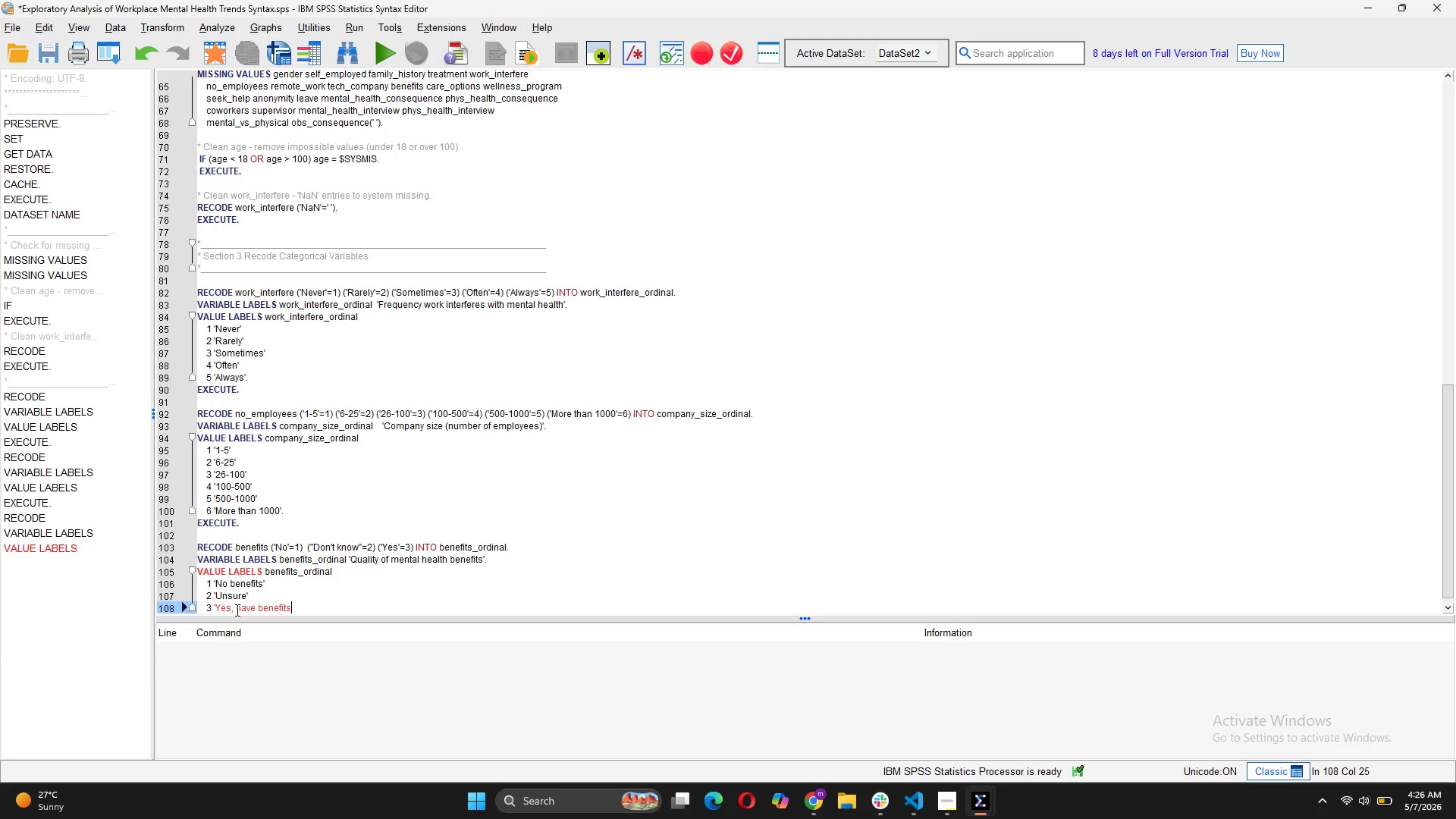 
key(Quote)
 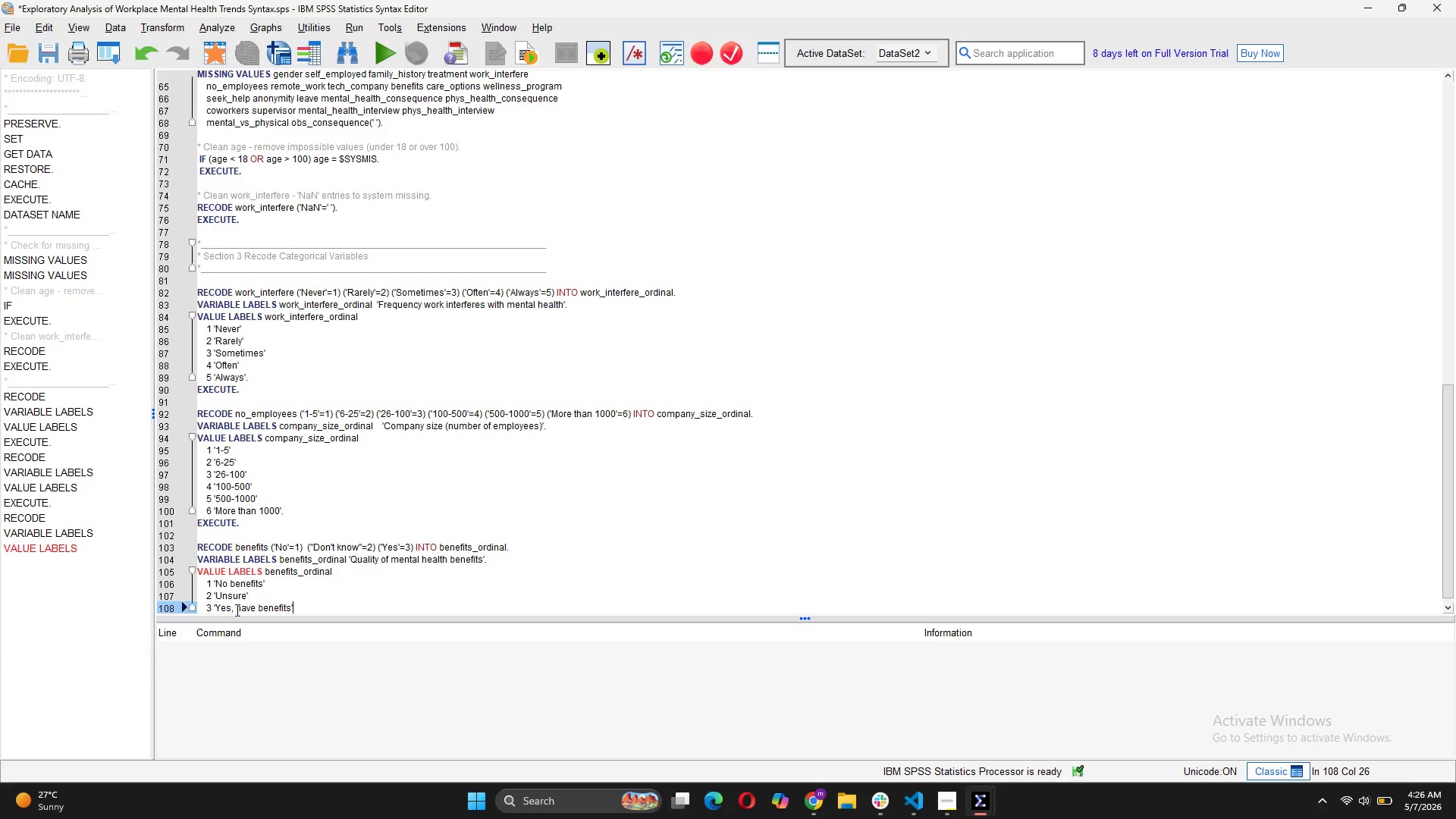 
key(Period)
 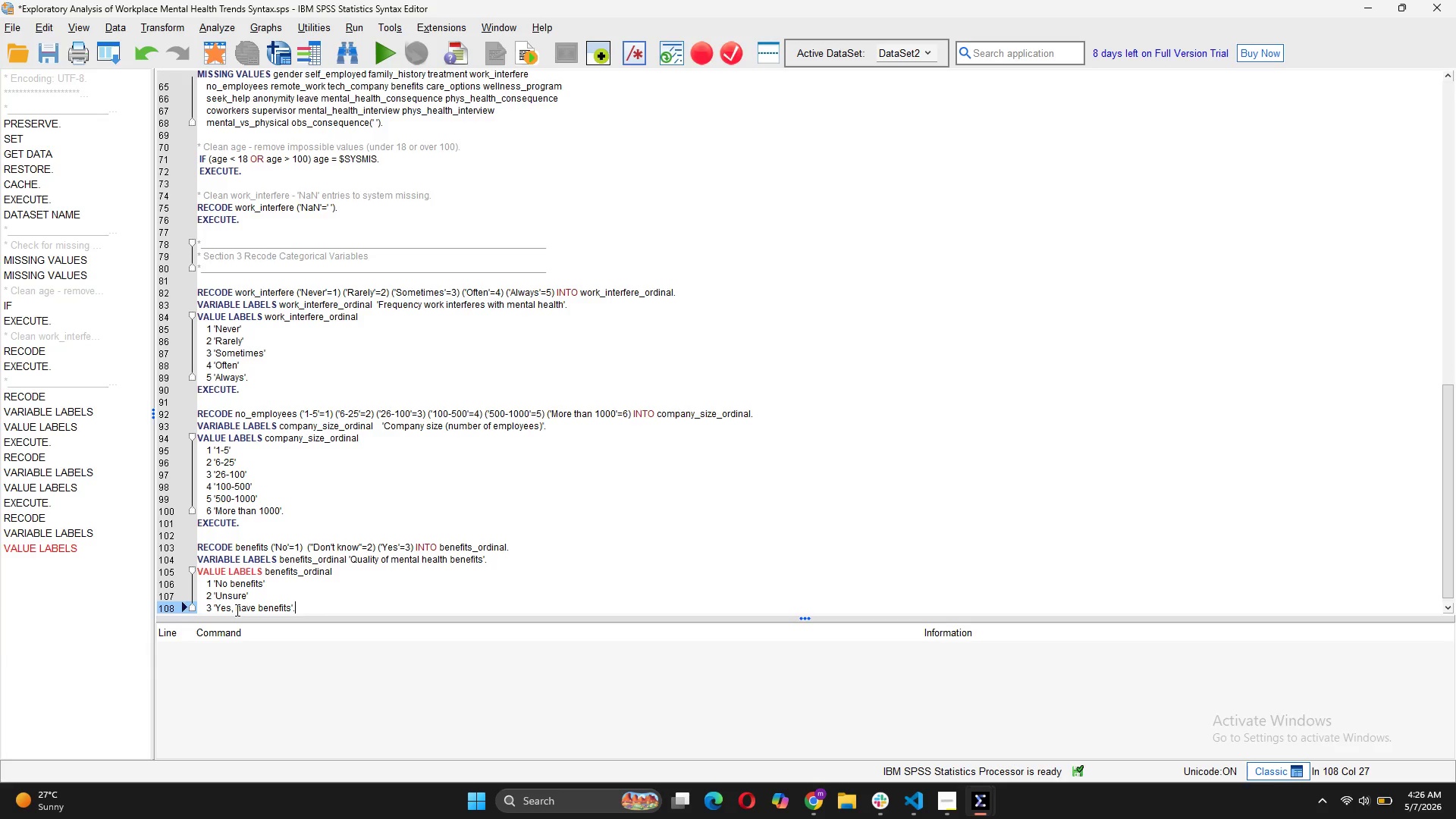 
key(Enter)
 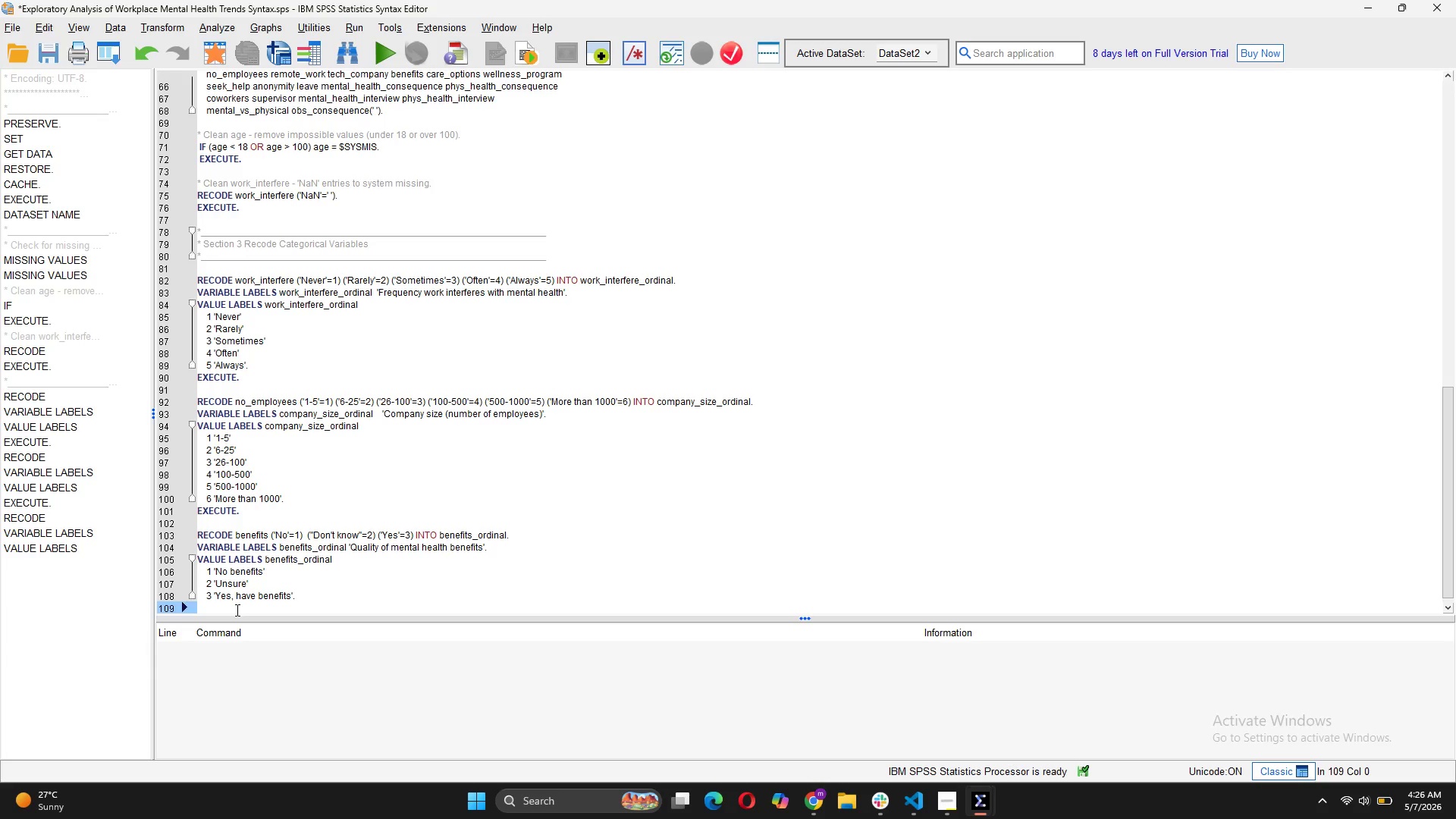 
type(EXECUTE.)
 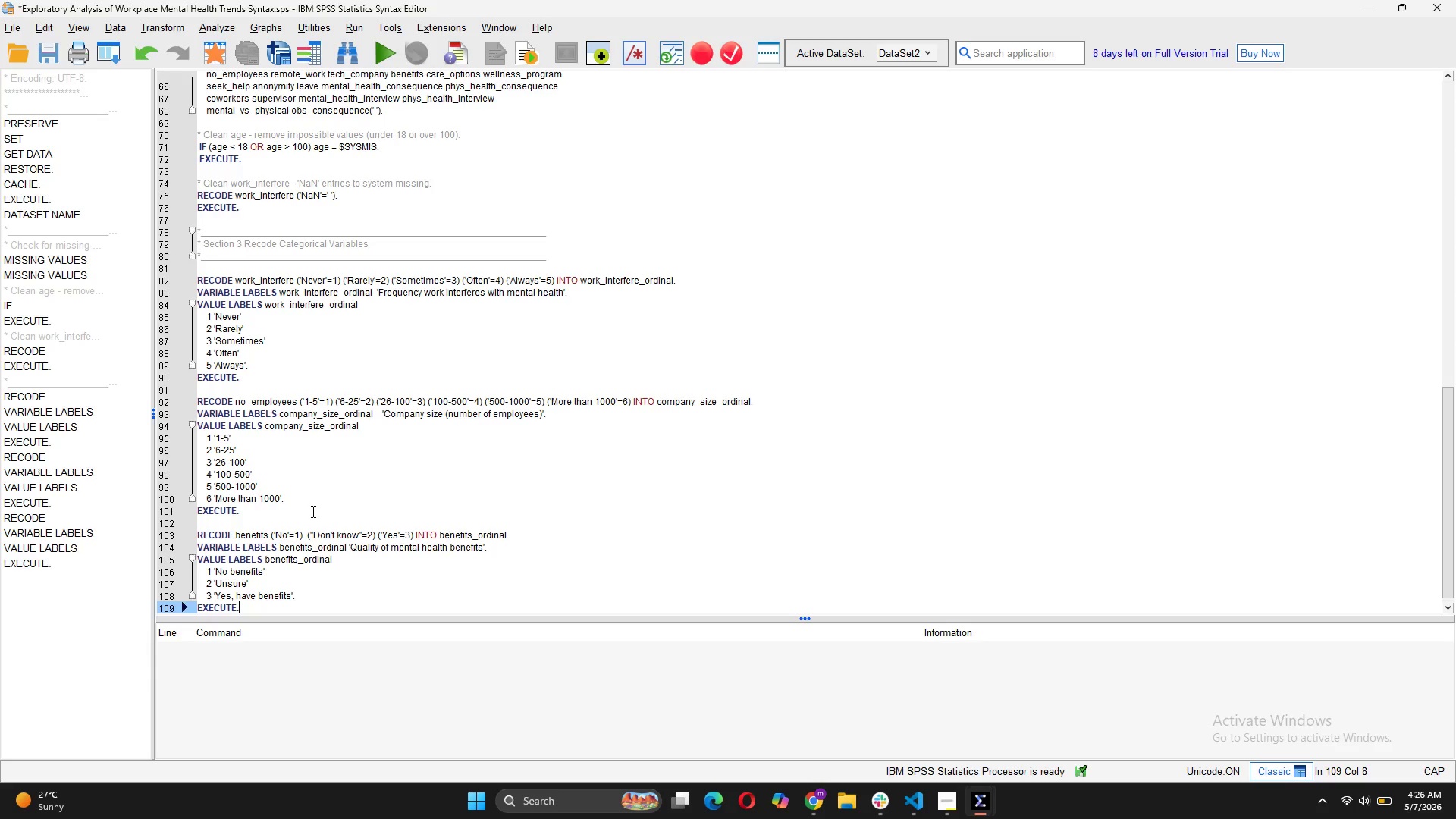 
wait(6.92)
 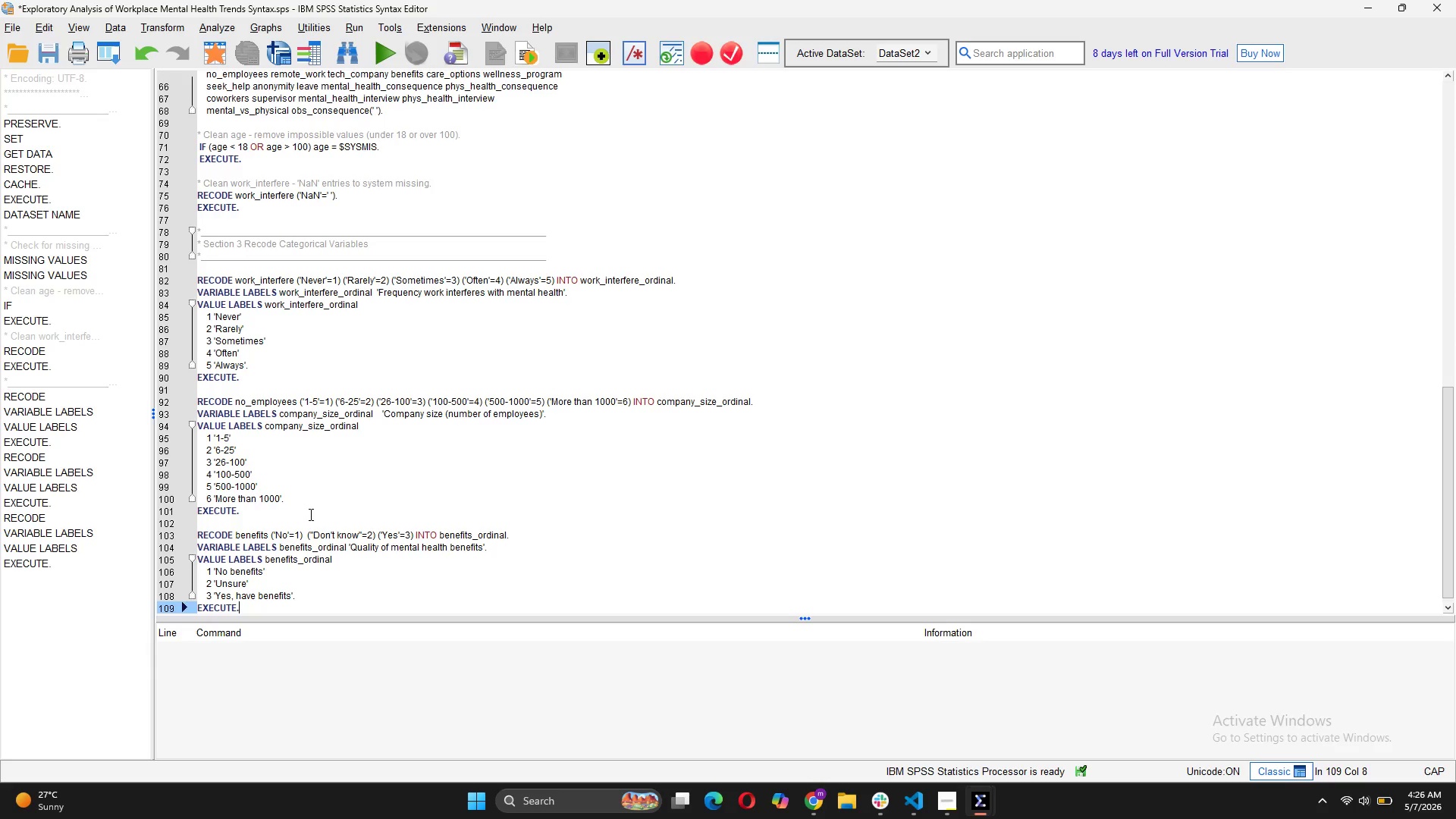 
left_click_drag(start_coordinate=[246, 610], to_coordinate=[195, 551])
 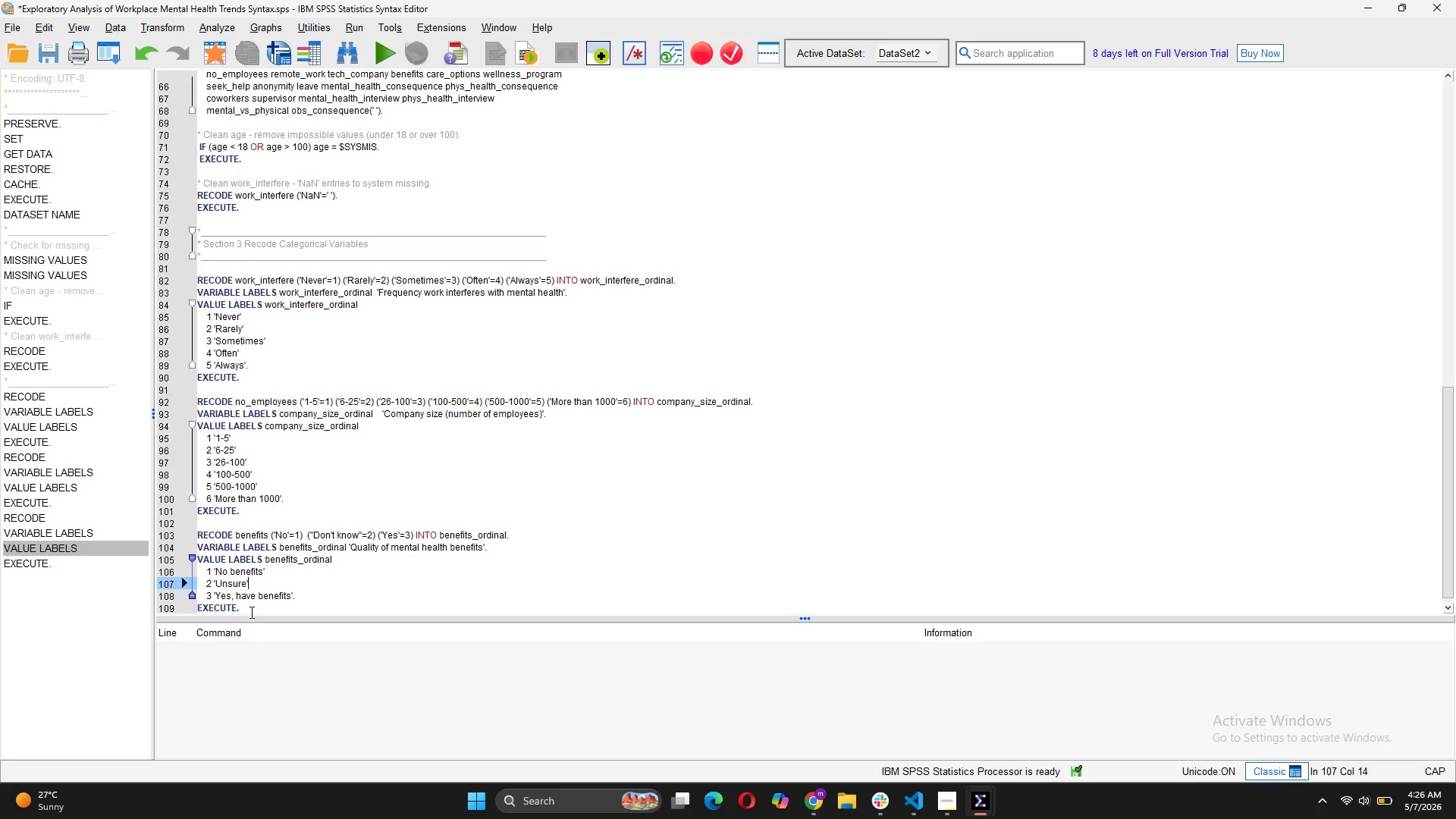 
left_click_drag(start_coordinate=[245, 608], to_coordinate=[199, 540])
 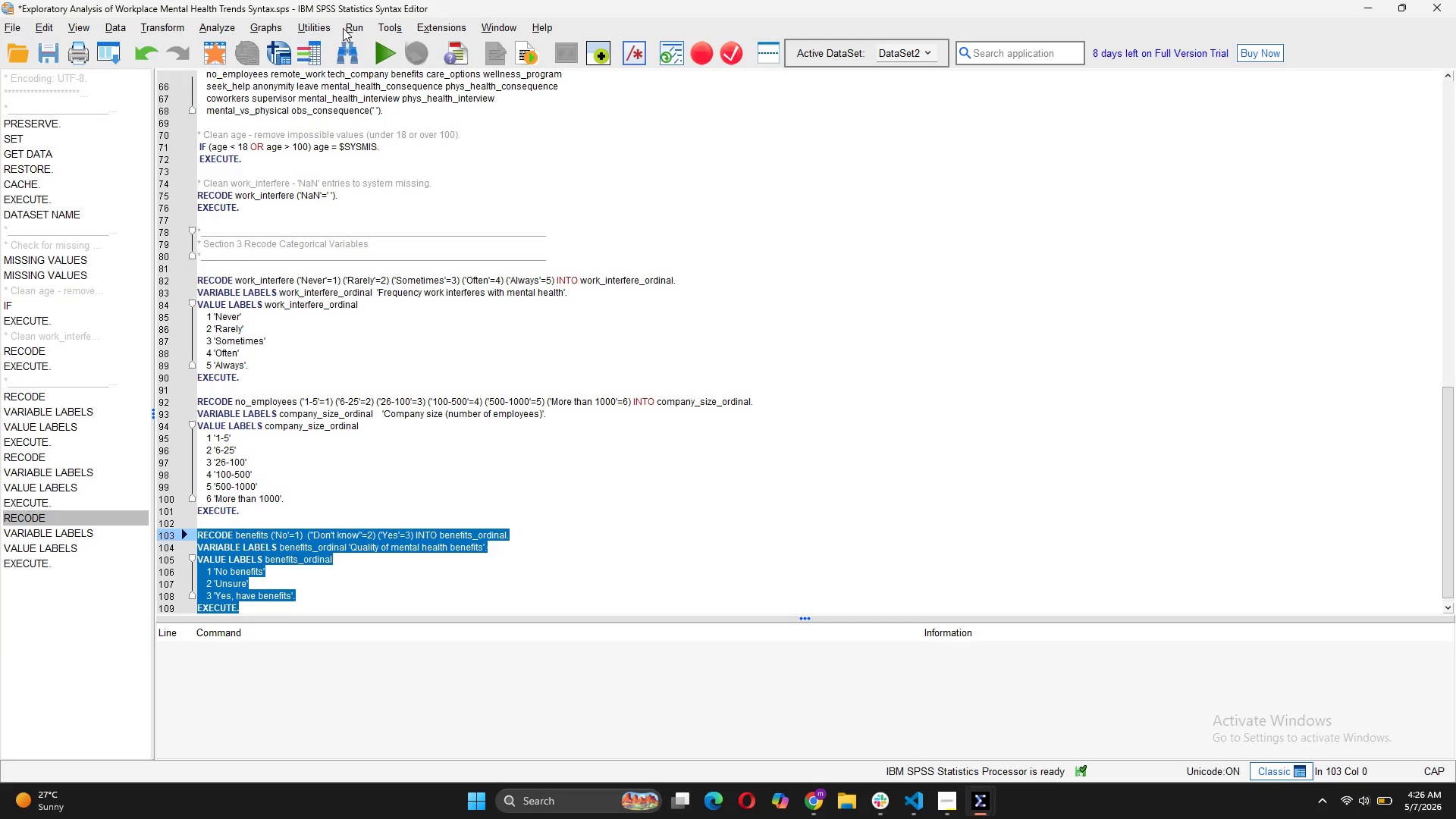 
left_click([382, 52])
 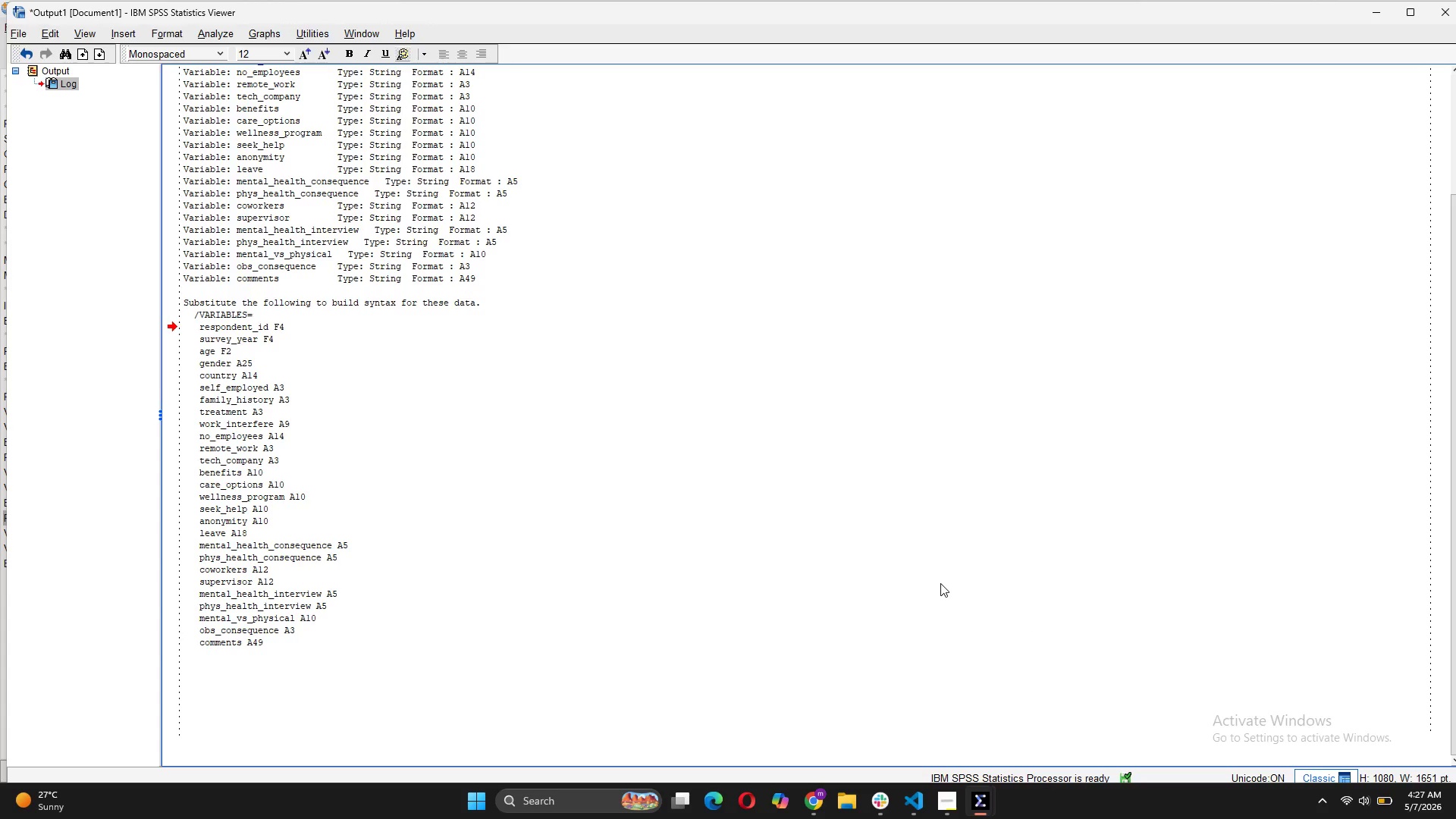 
wait(19.3)
 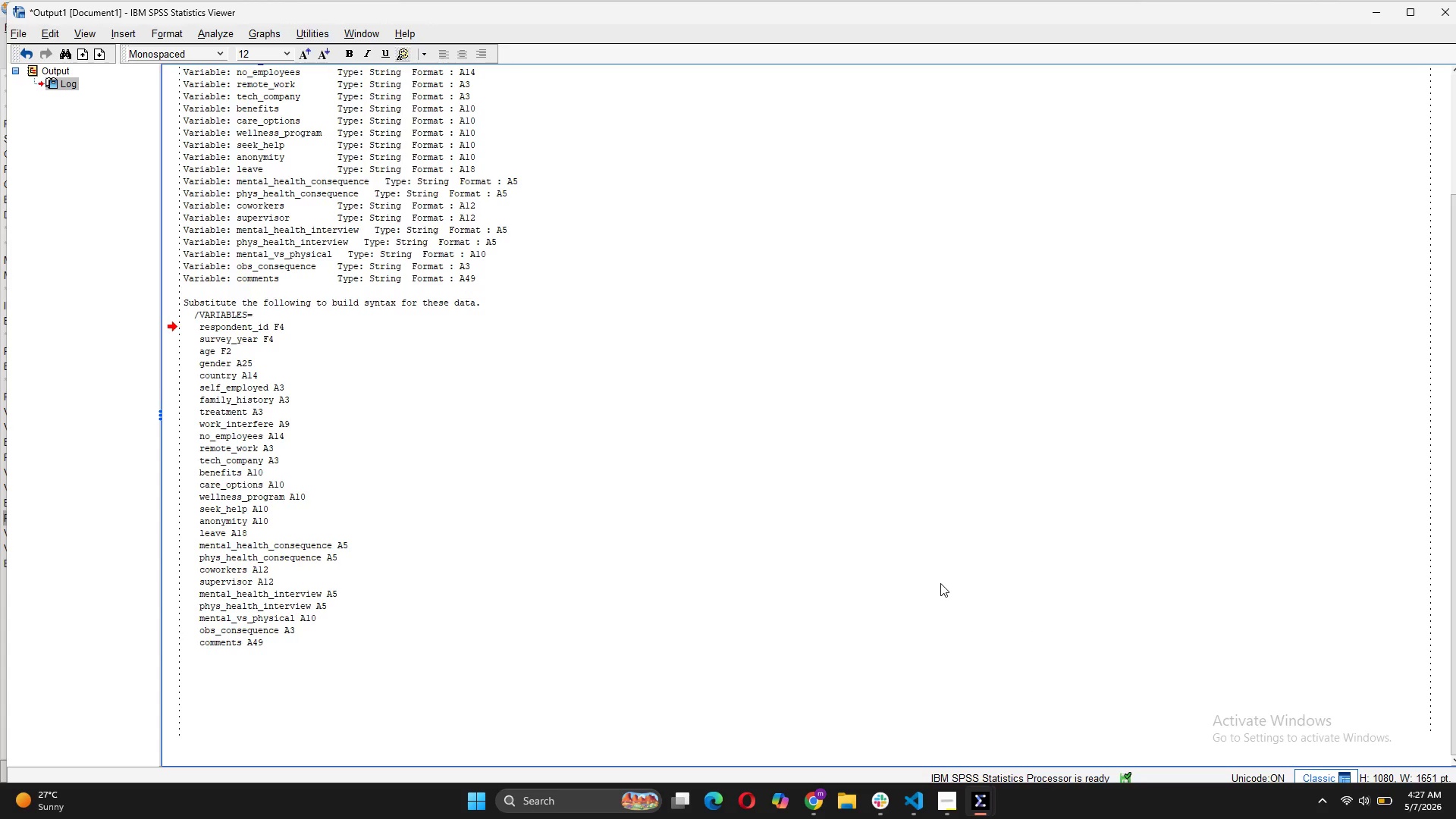 
left_click([1368, 14])
 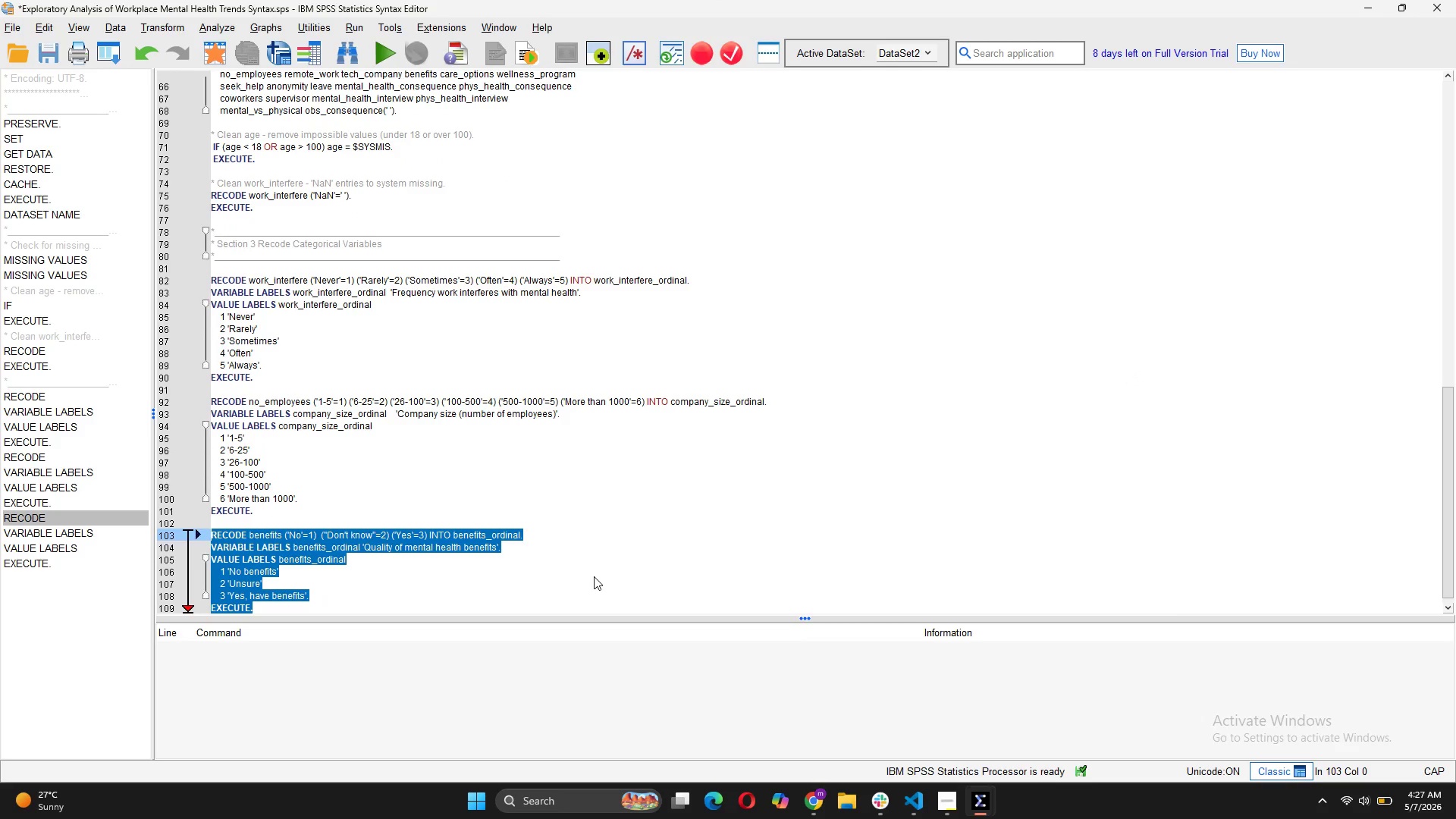 
scroll: coordinate [450, 520], scroll_direction: down, amount: 5.0
 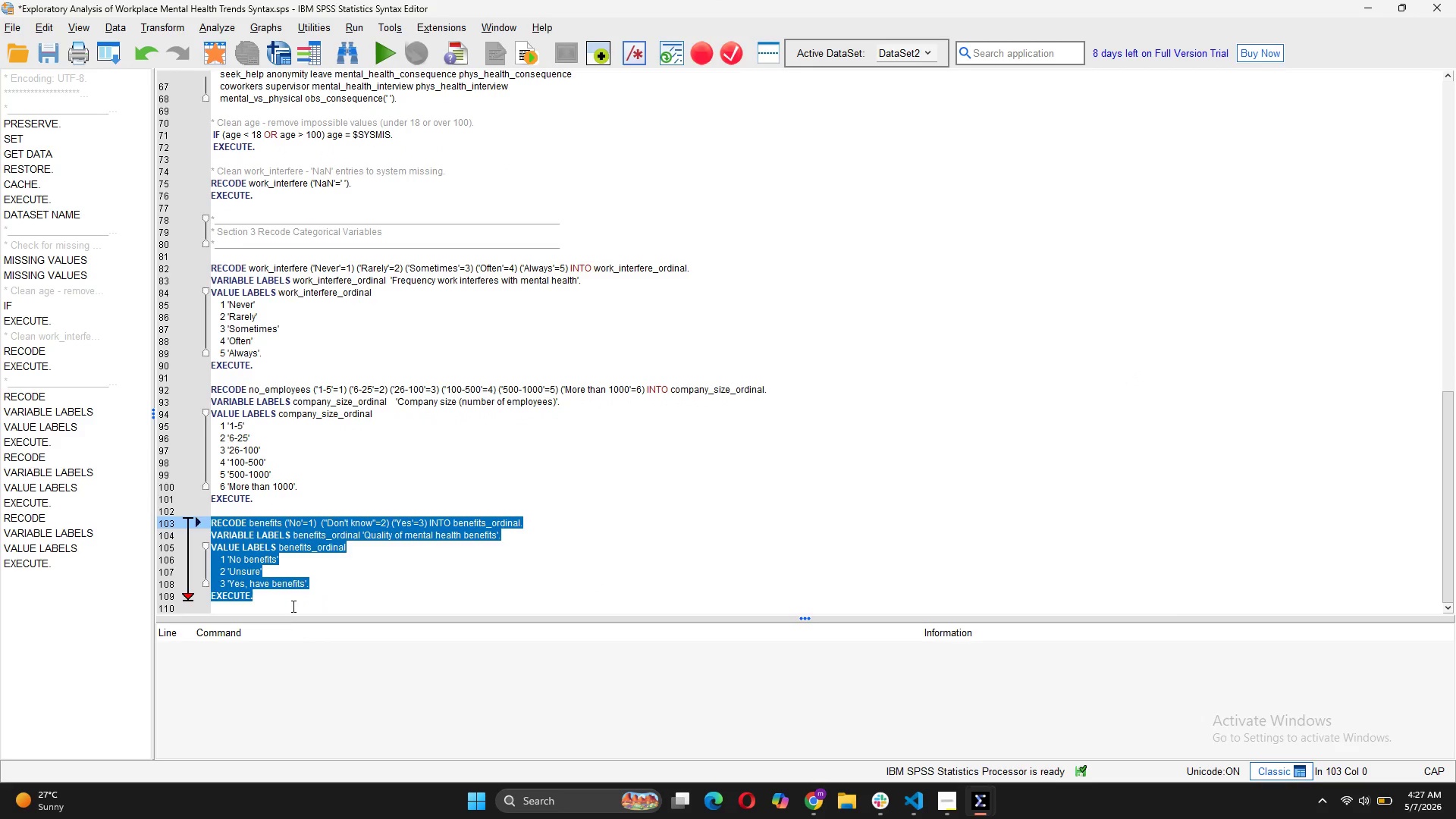 
left_click([290, 599])
 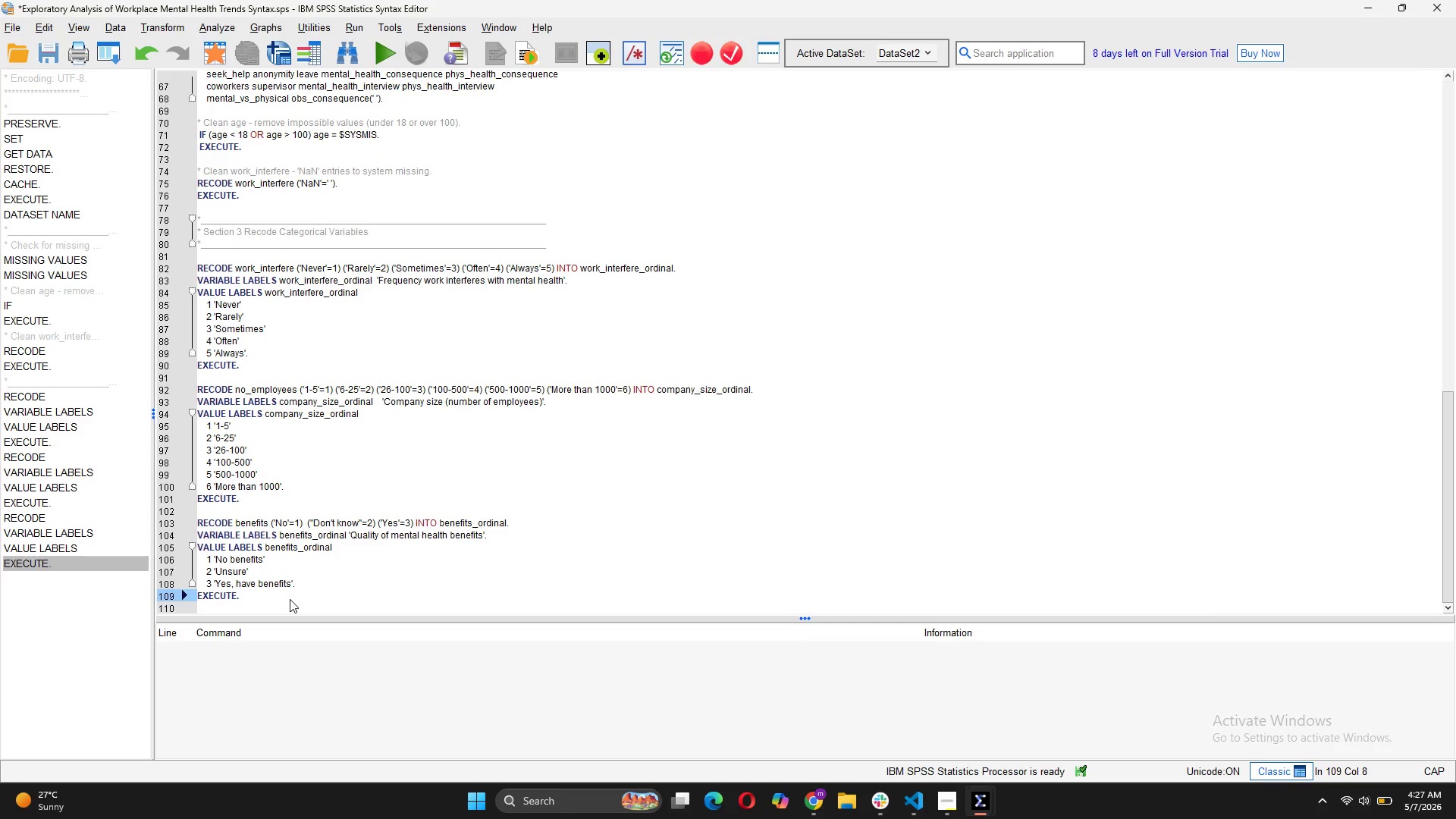 
key(Enter)
 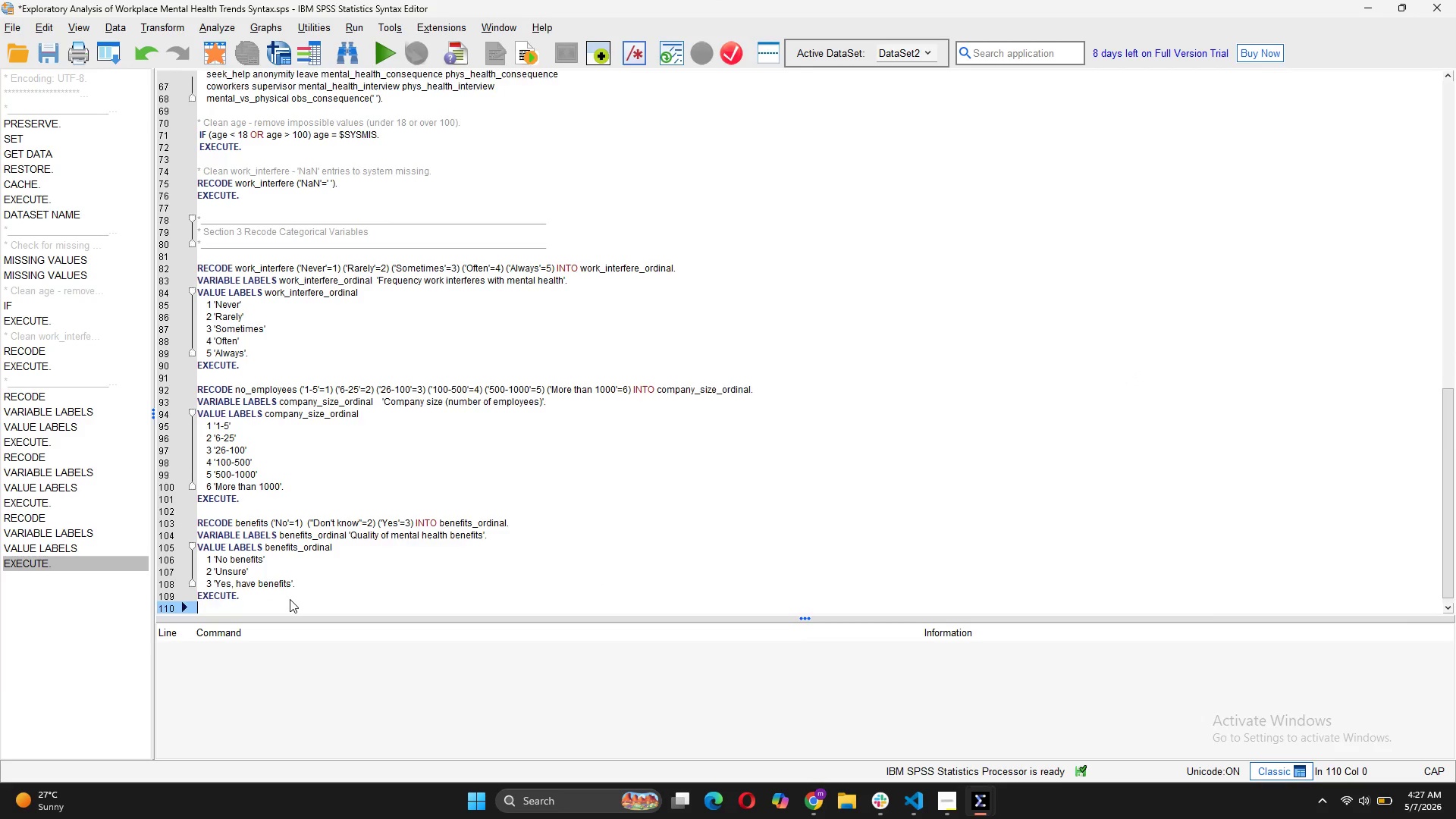 
key(Enter)
 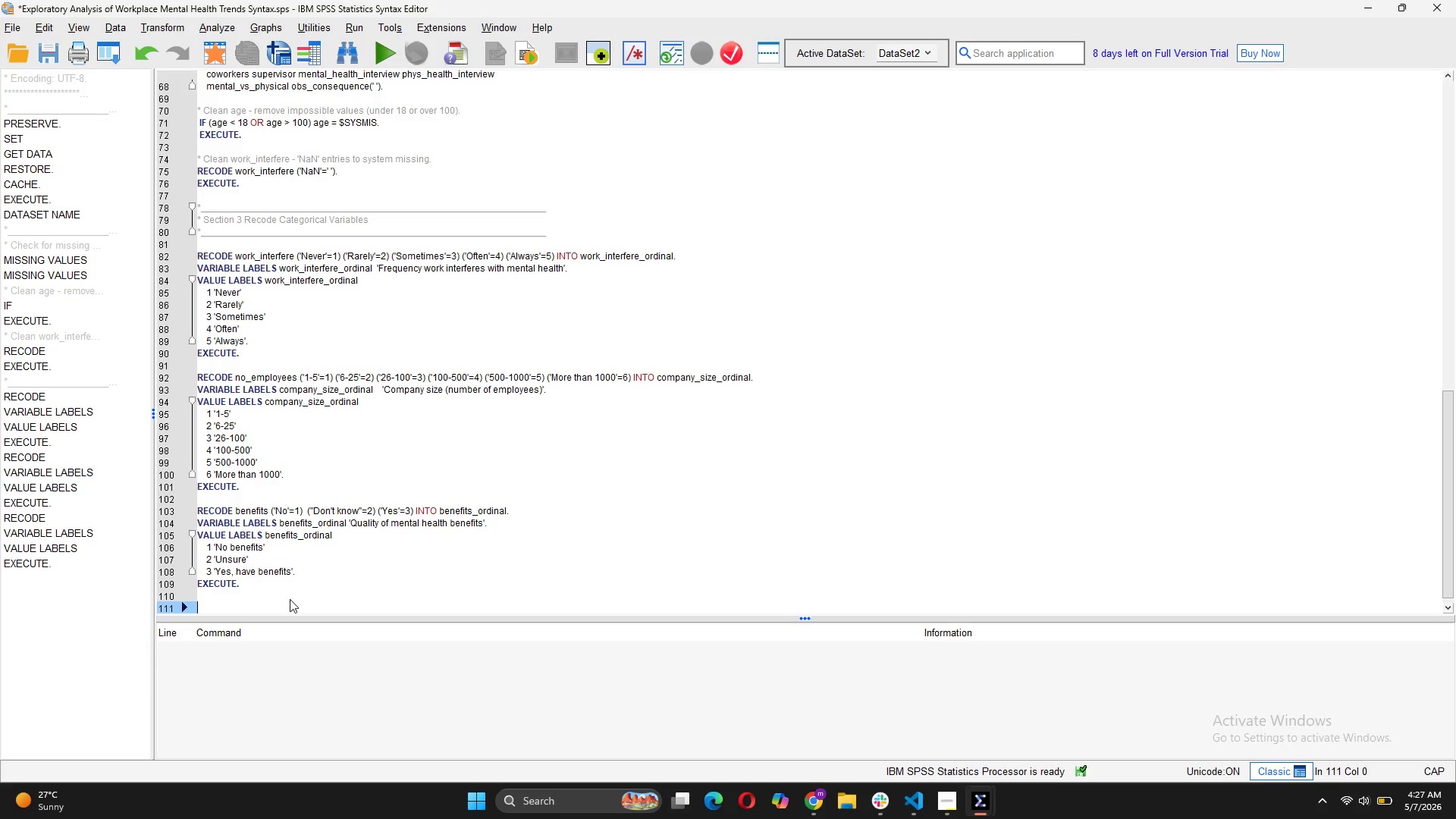 
wait(12.2)
 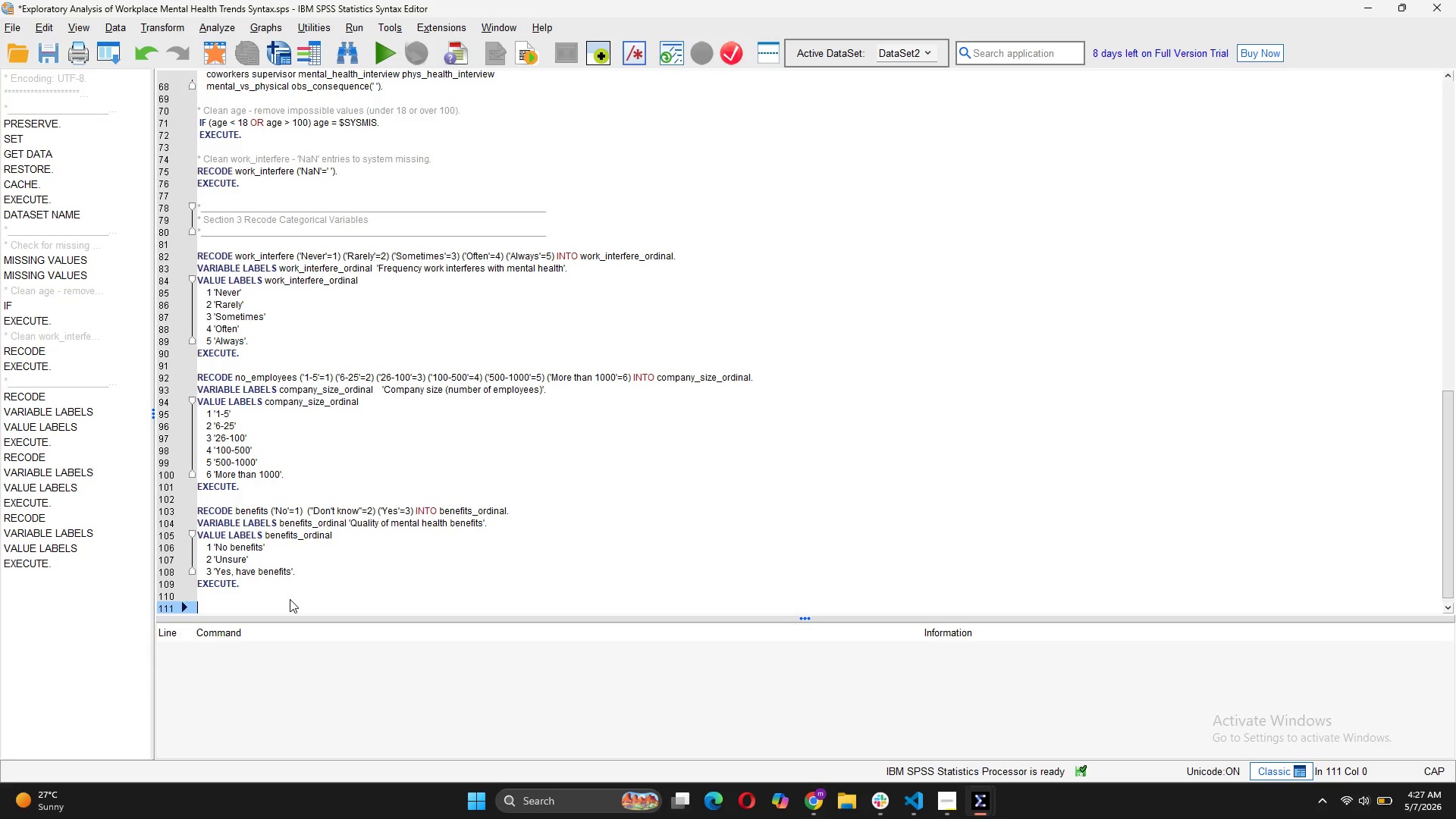 
type(RECODE )
 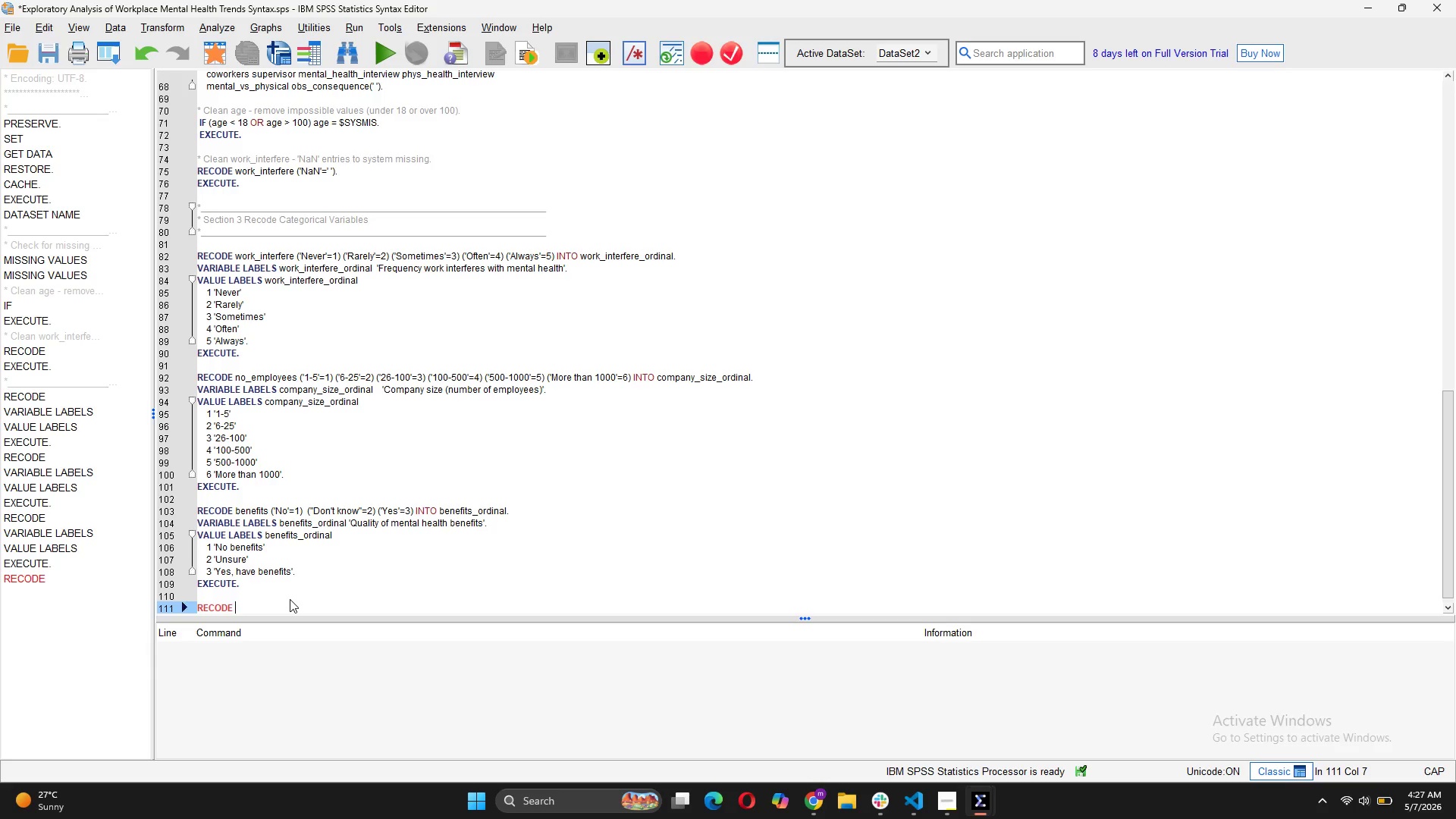 
type(seek_help ('No'=1) ()
 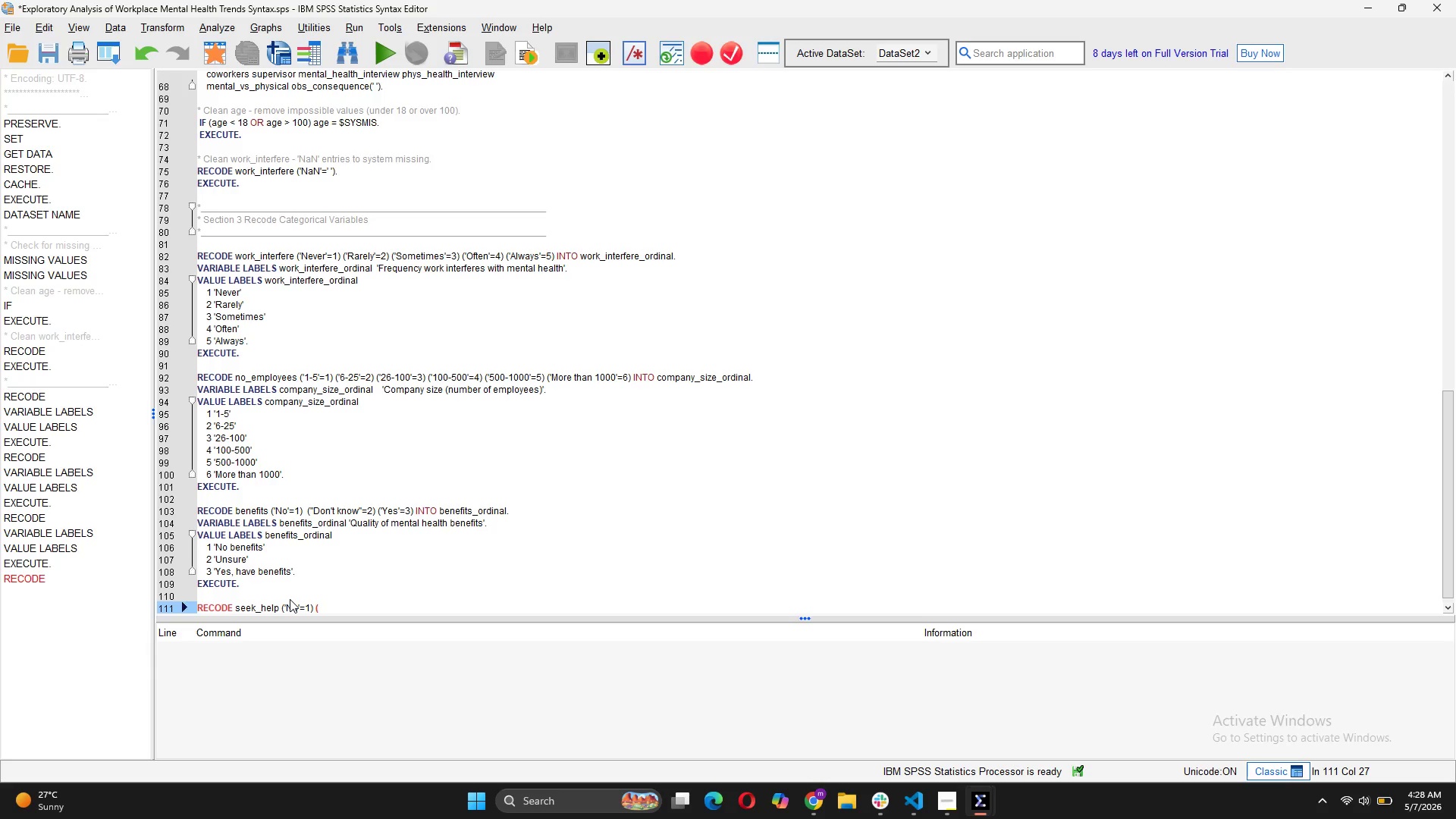 
wait(9.33)
 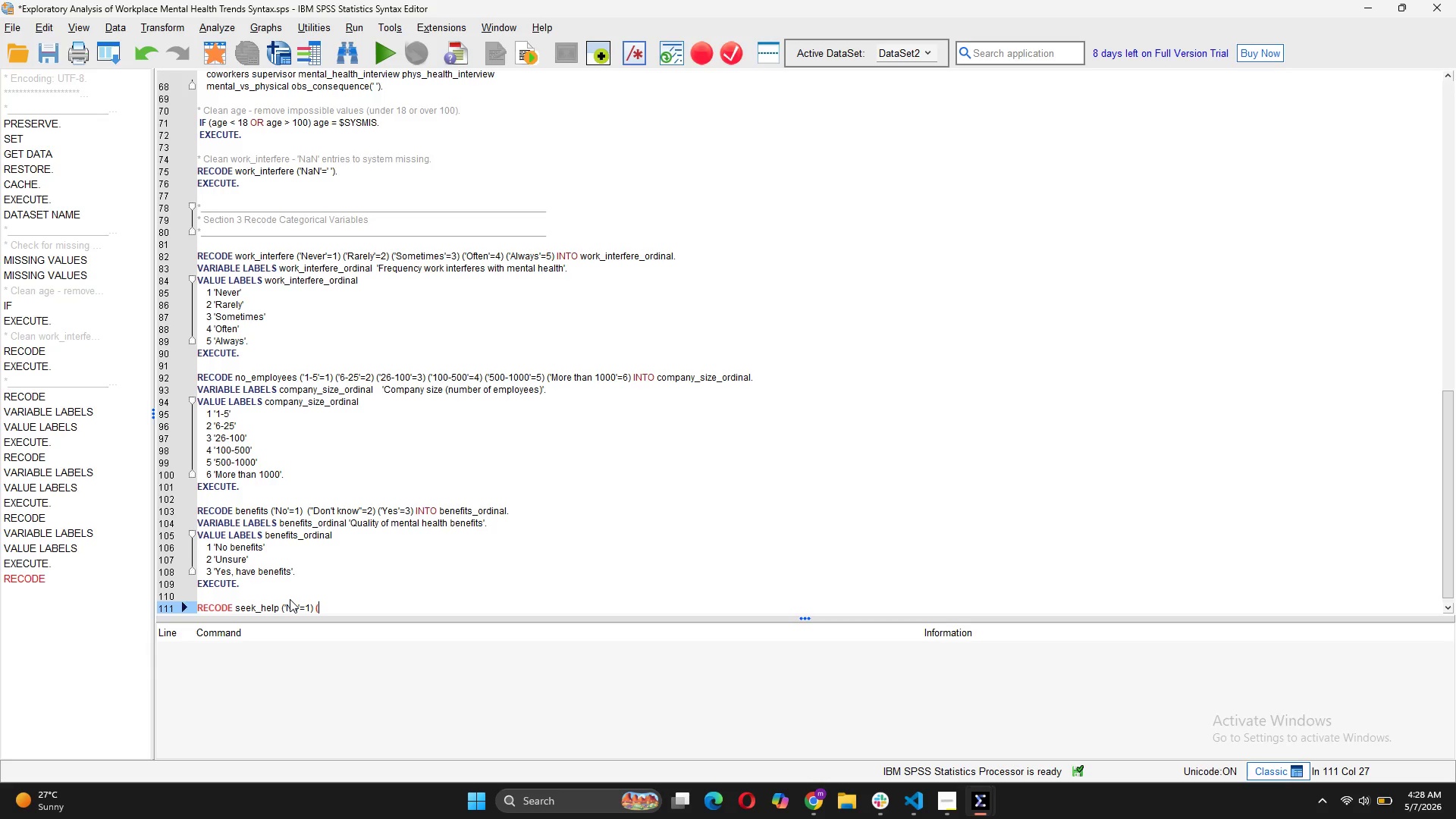 
type("Dont)
key(Backspace)
type('t know"=2) )
 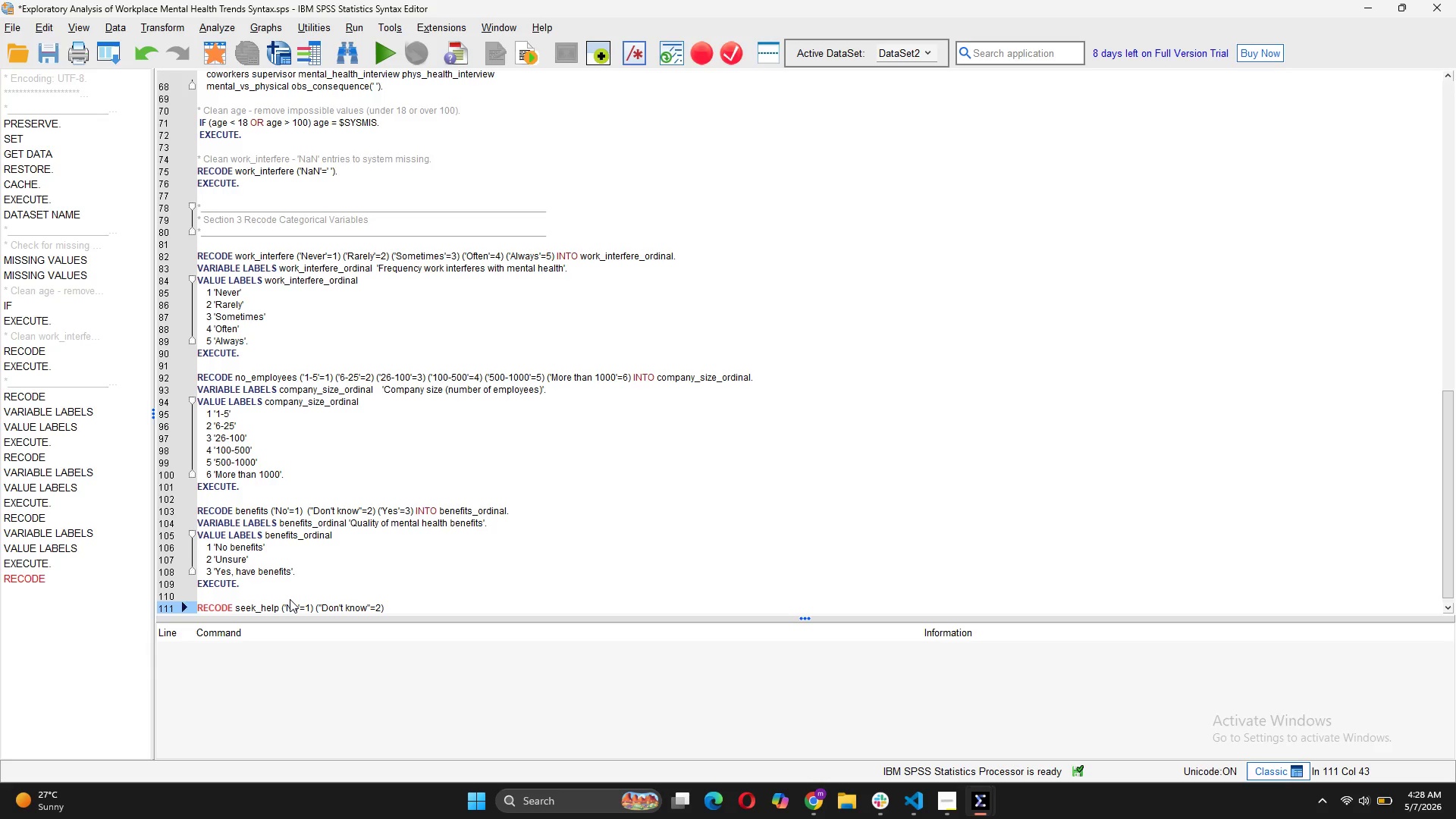 
type(('Yes'=3)
 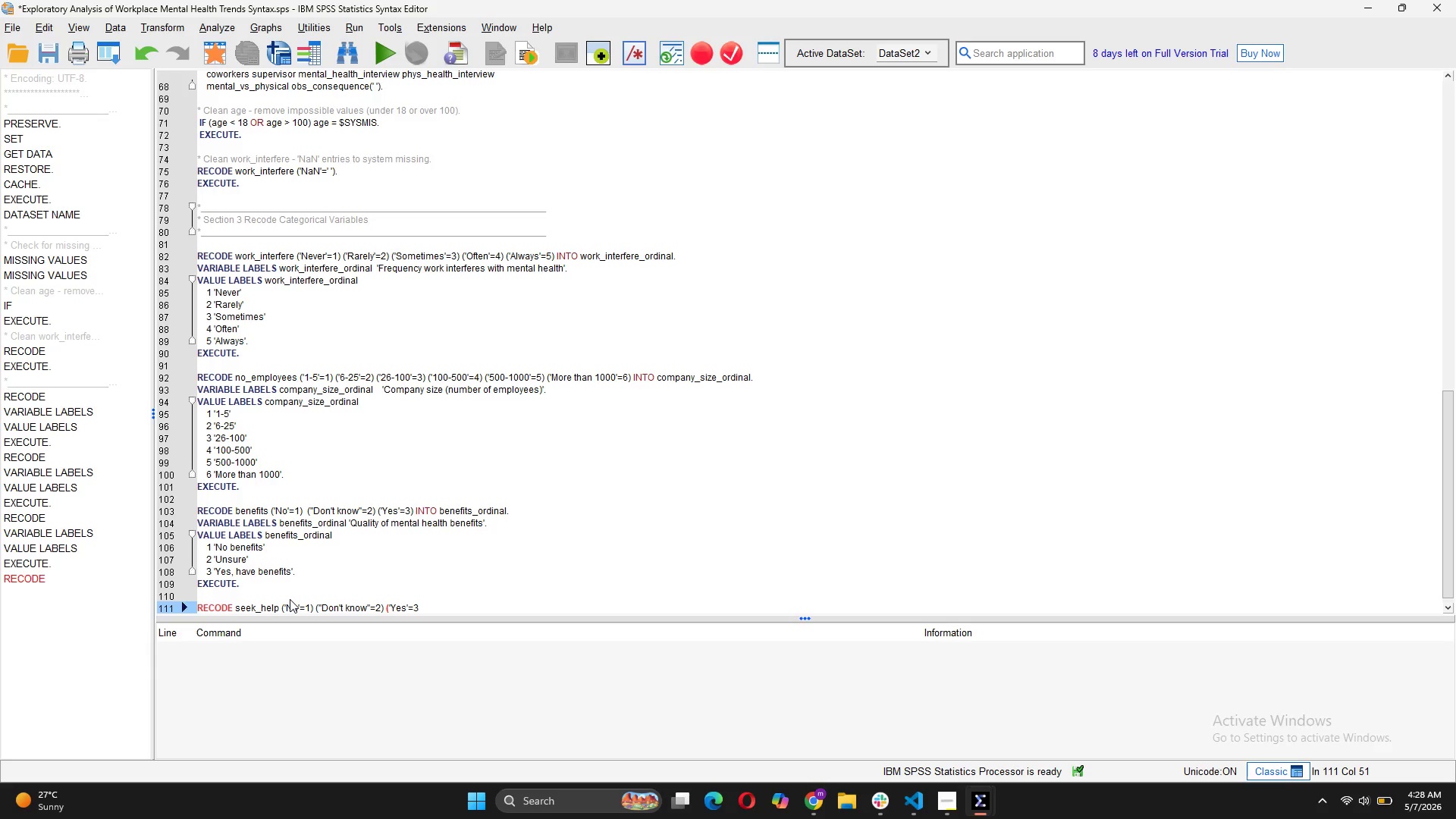 
type() INTO seek_help_ordinal.)
 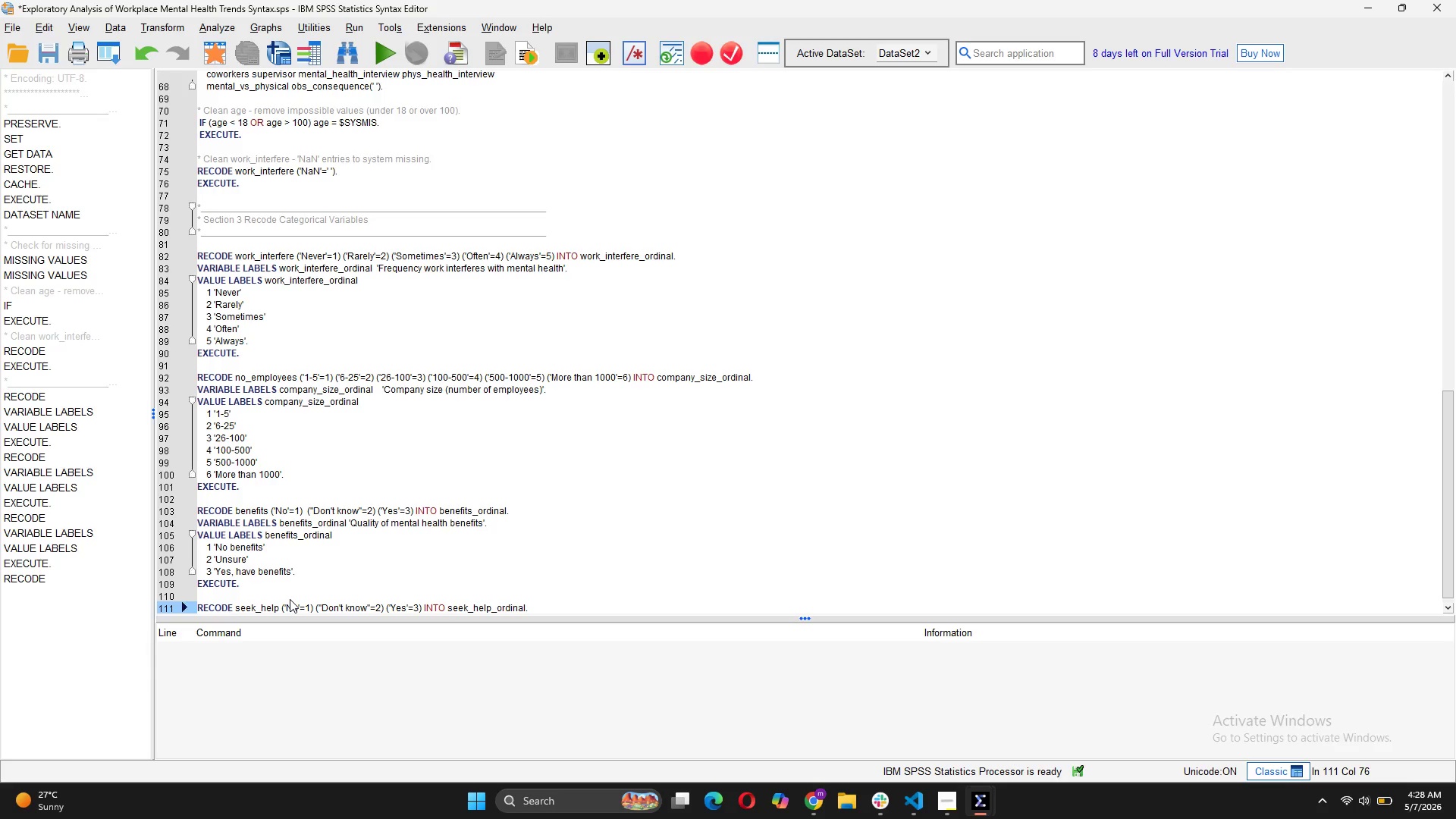 
key(Enter)
 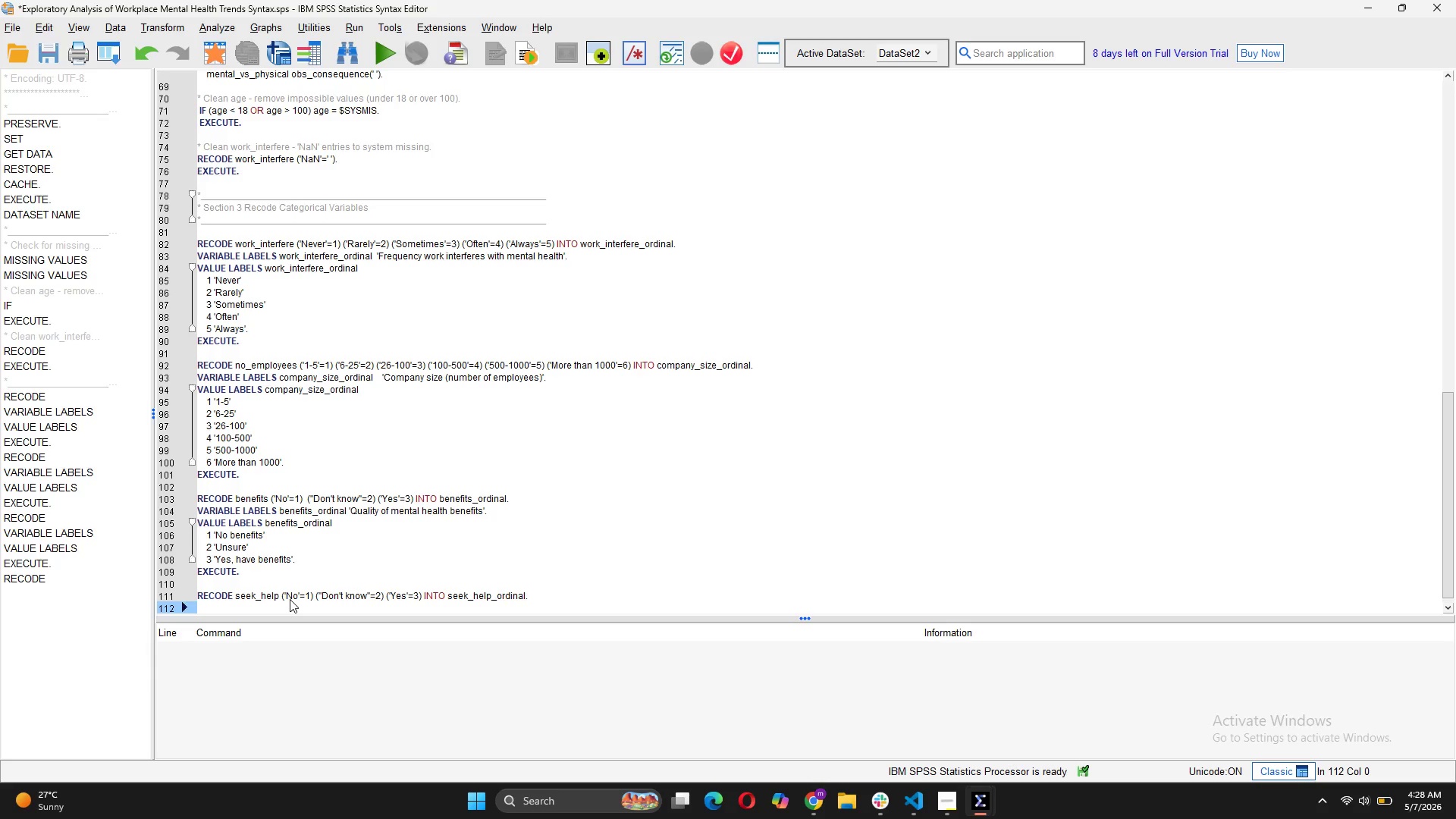 
type(VARIABLE LABELS seek_help_ordinal 'Willingness to seek professional help'.)
 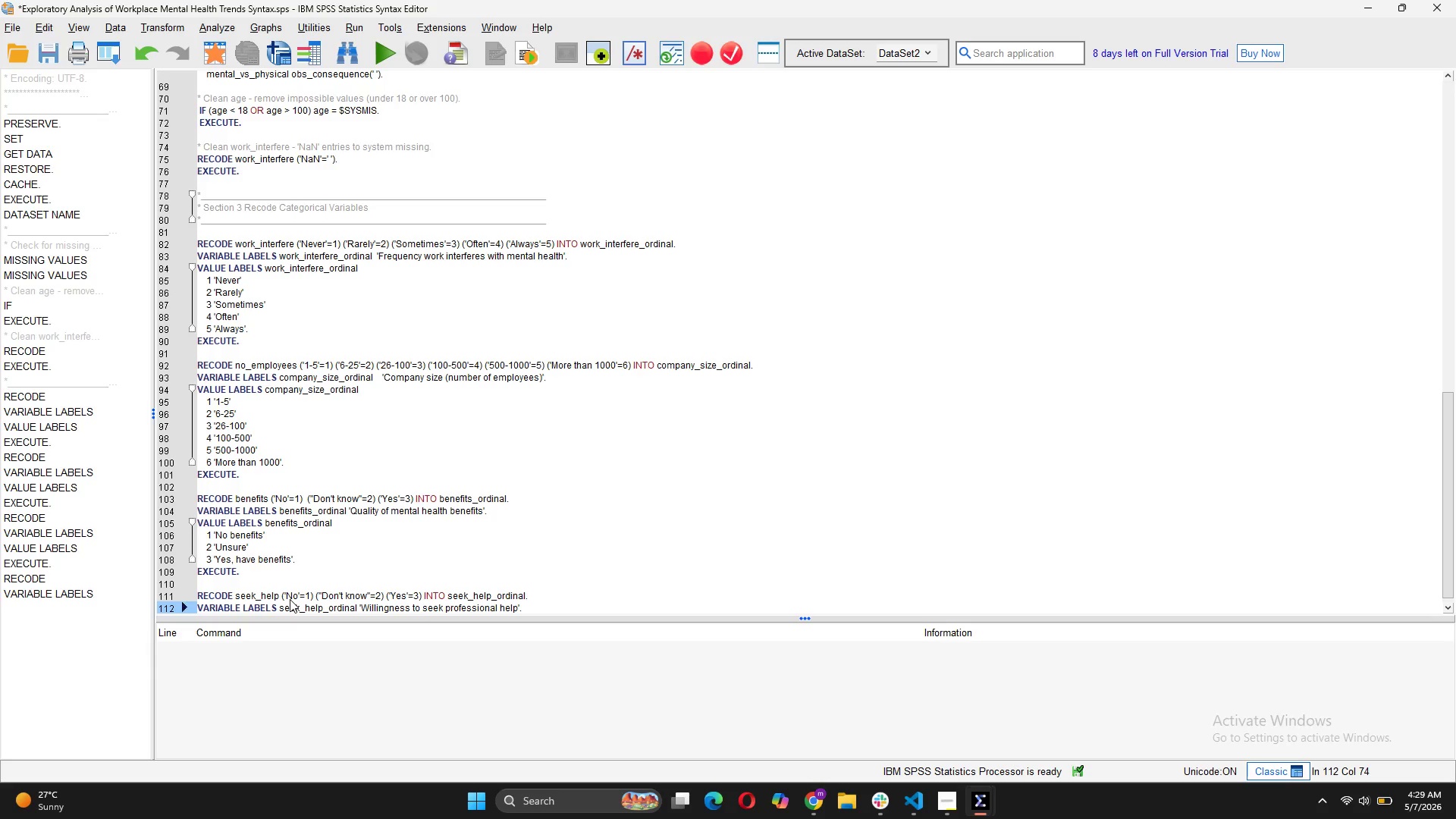 
key(Enter)
 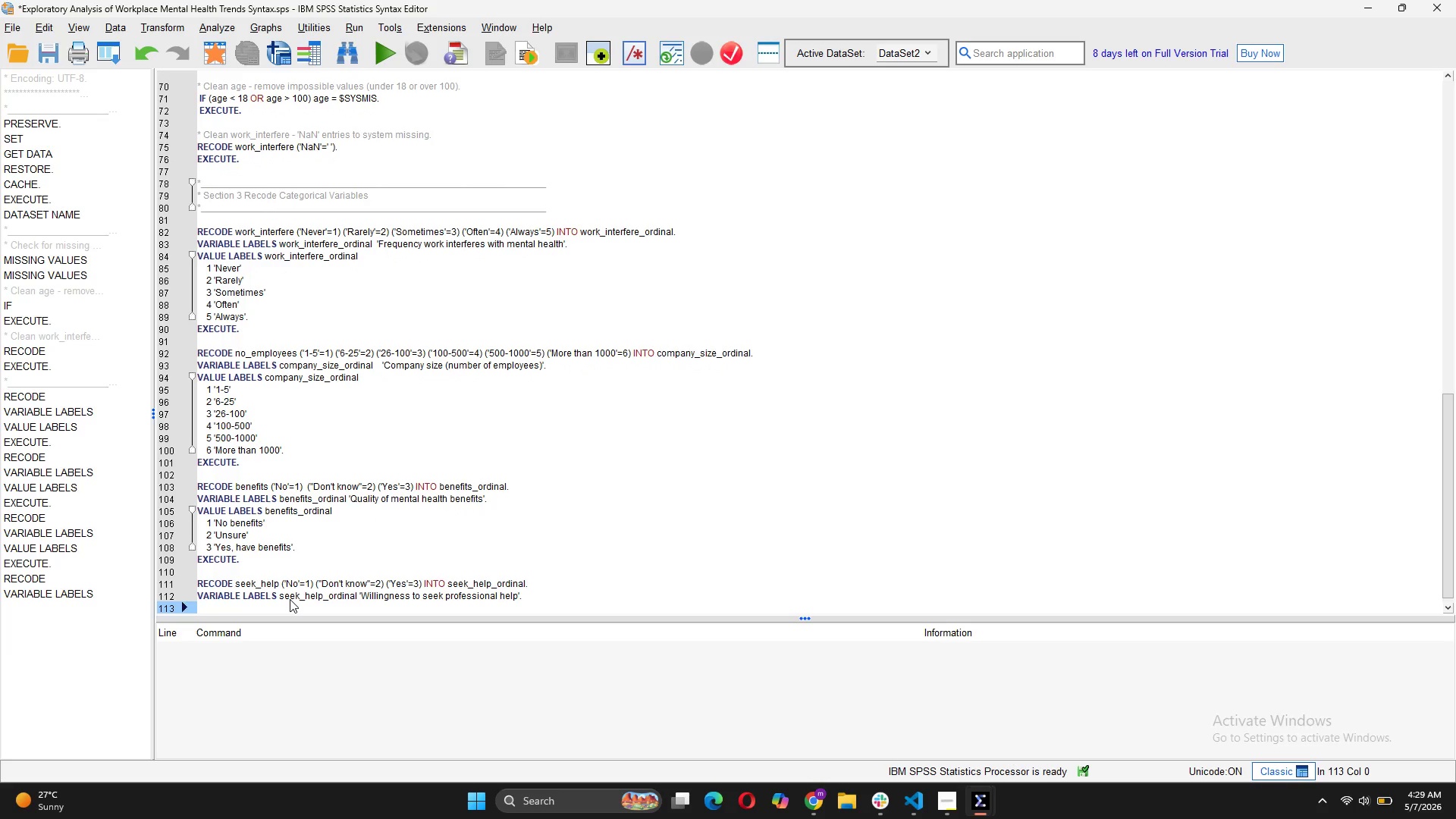 
type(VALUE LABELS seek_help_ordinal)
 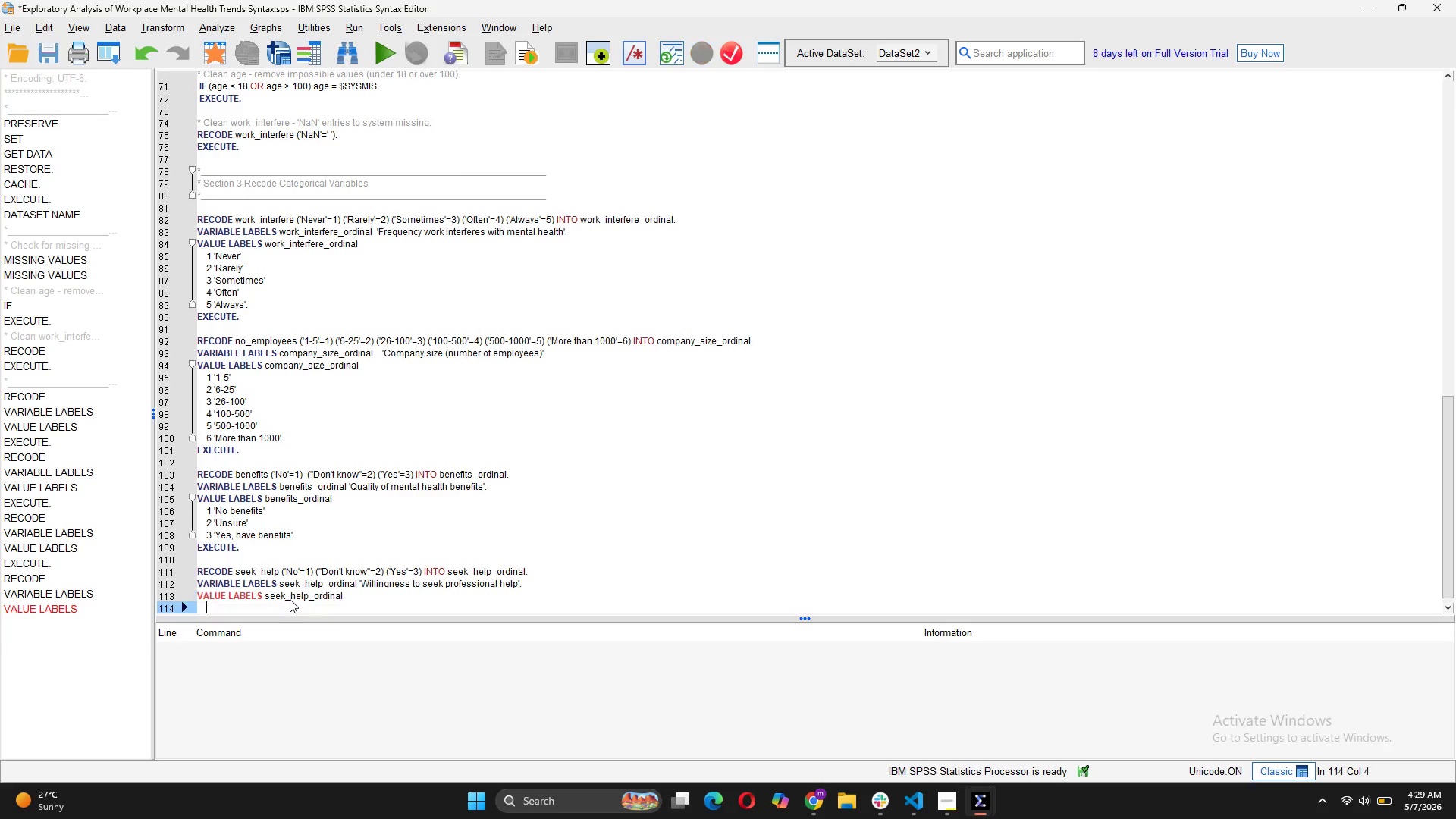 
 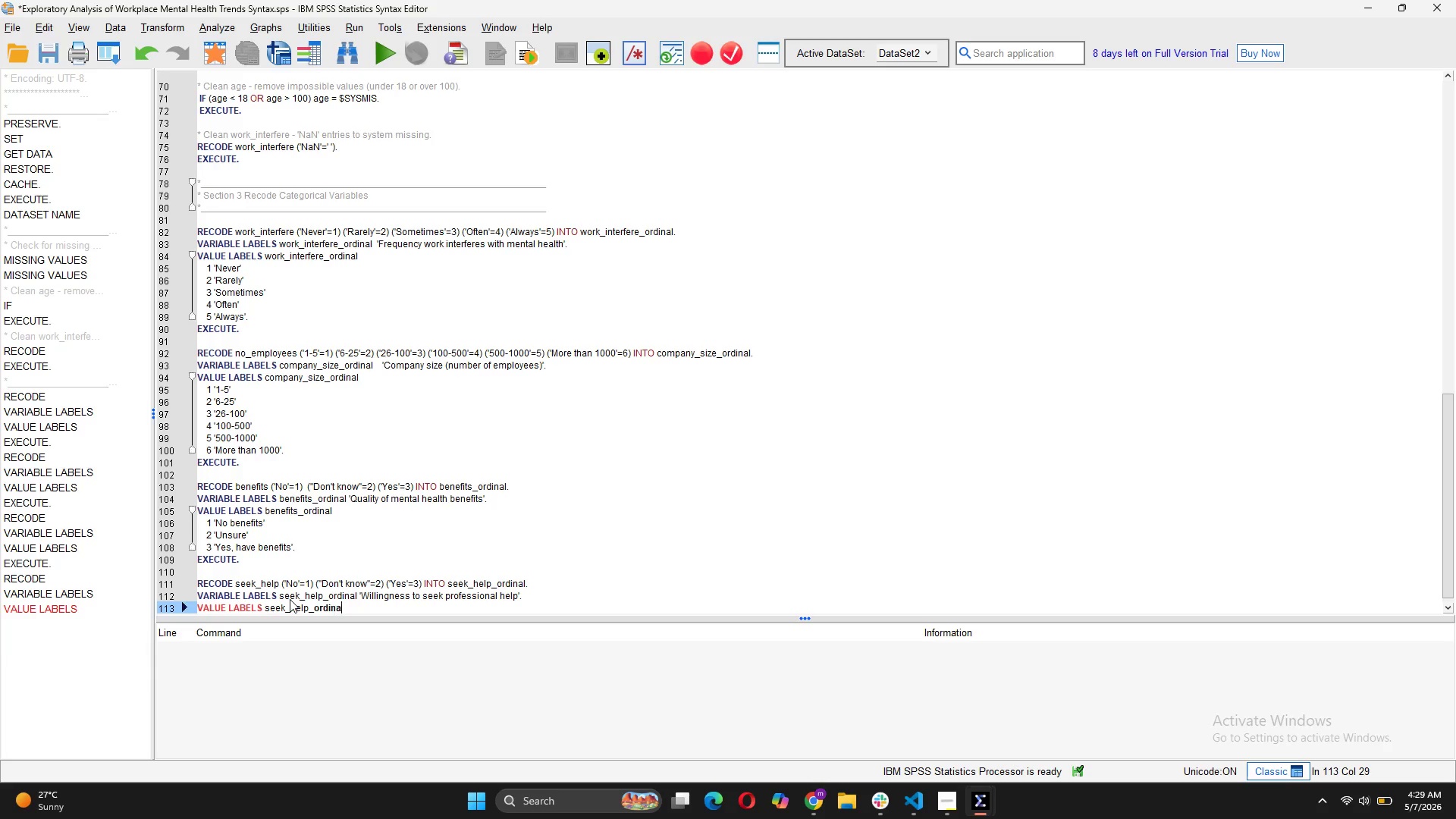 
key(Enter)
 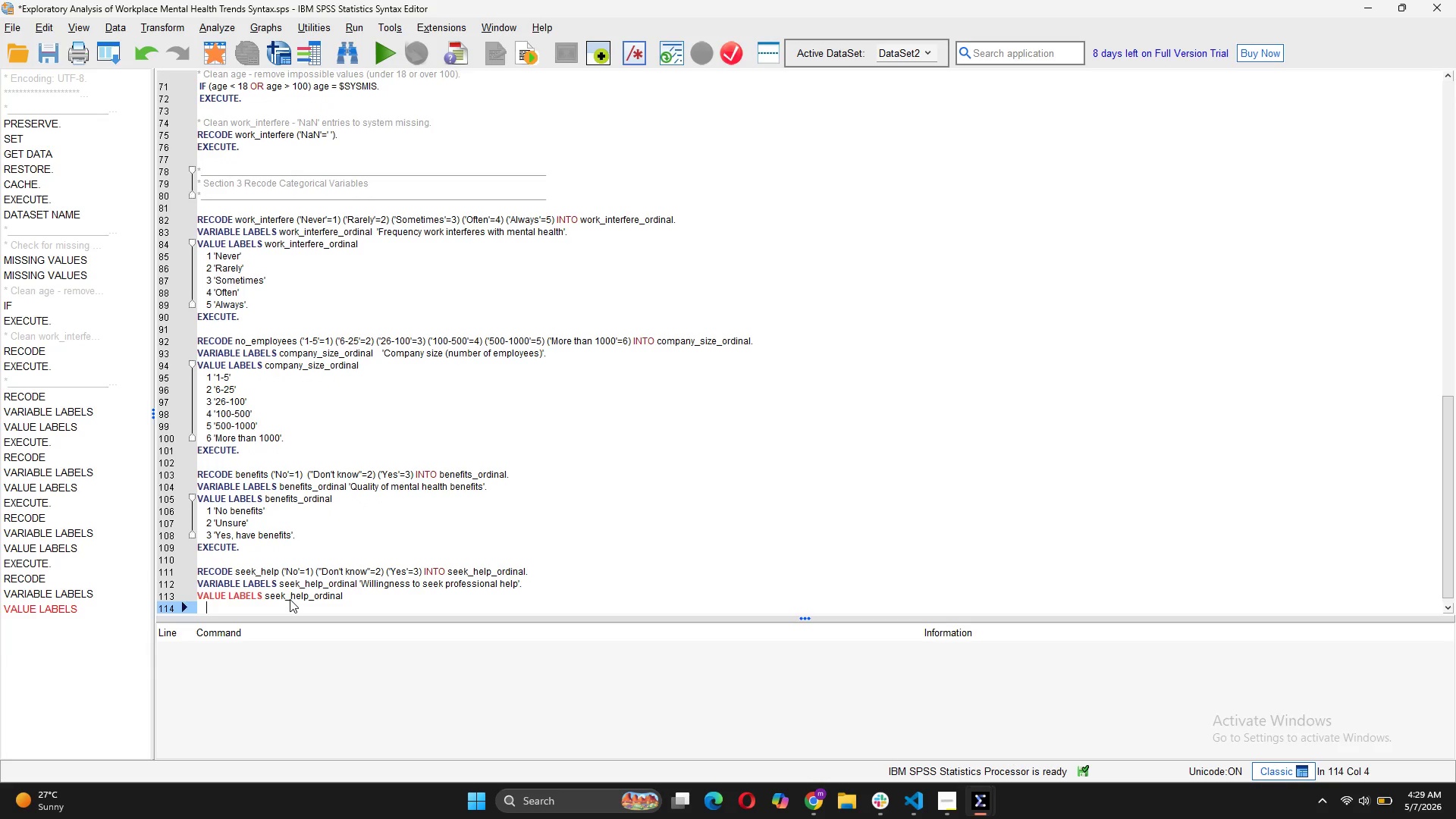 
type(1 'Not willing')
 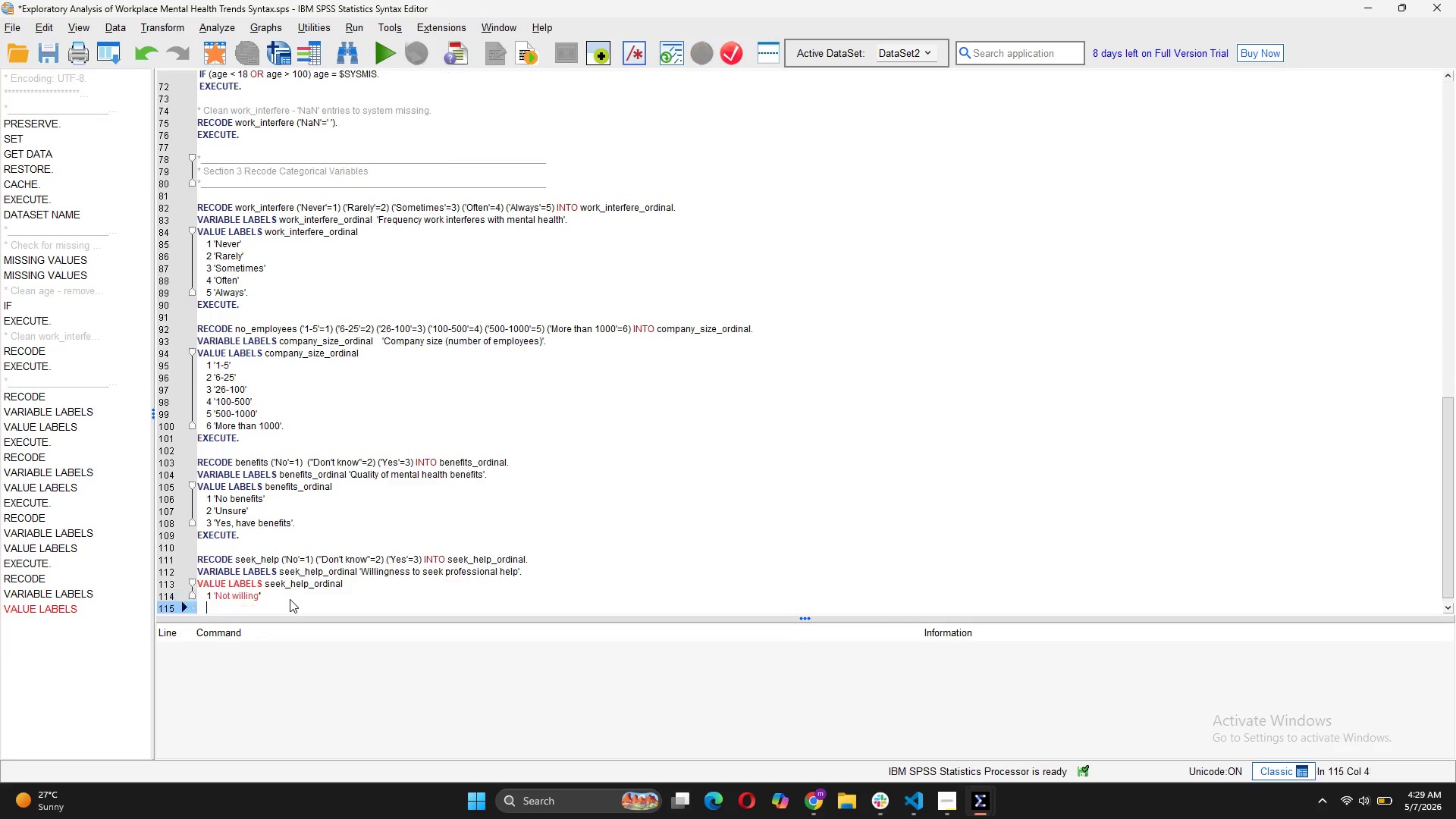 
key(Enter)
 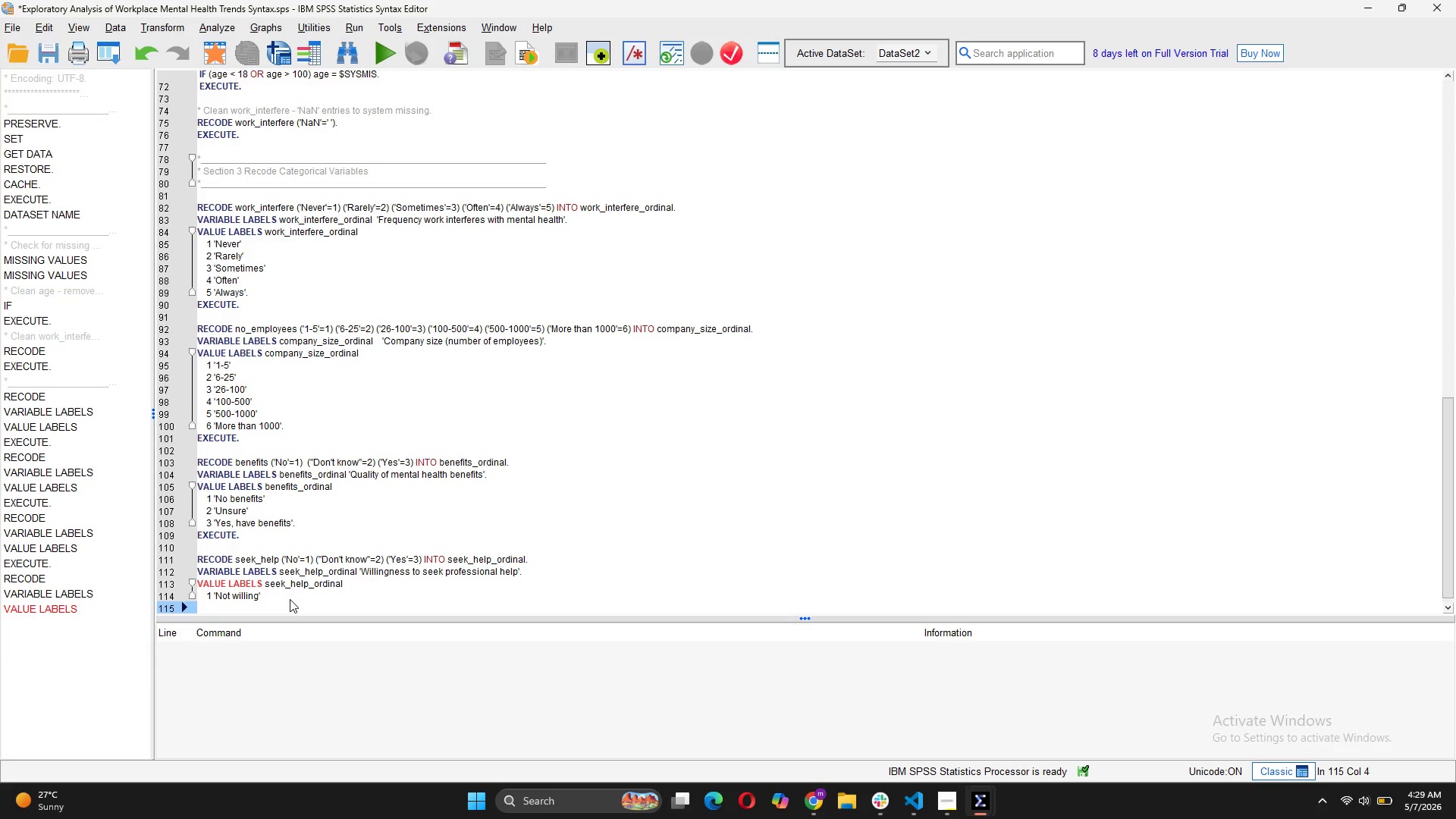 
type(2 'Unsure')
 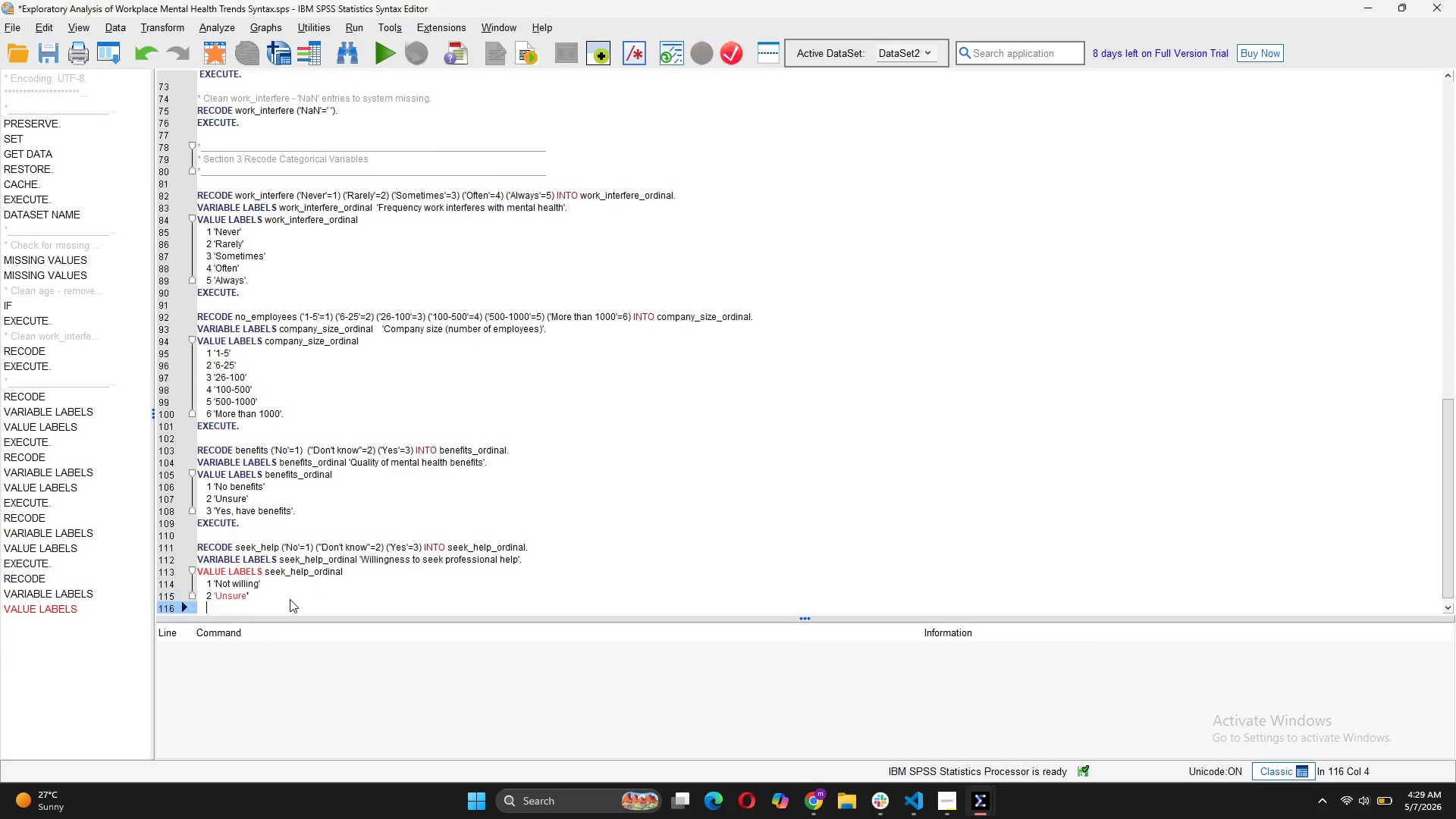 
key(Enter)
 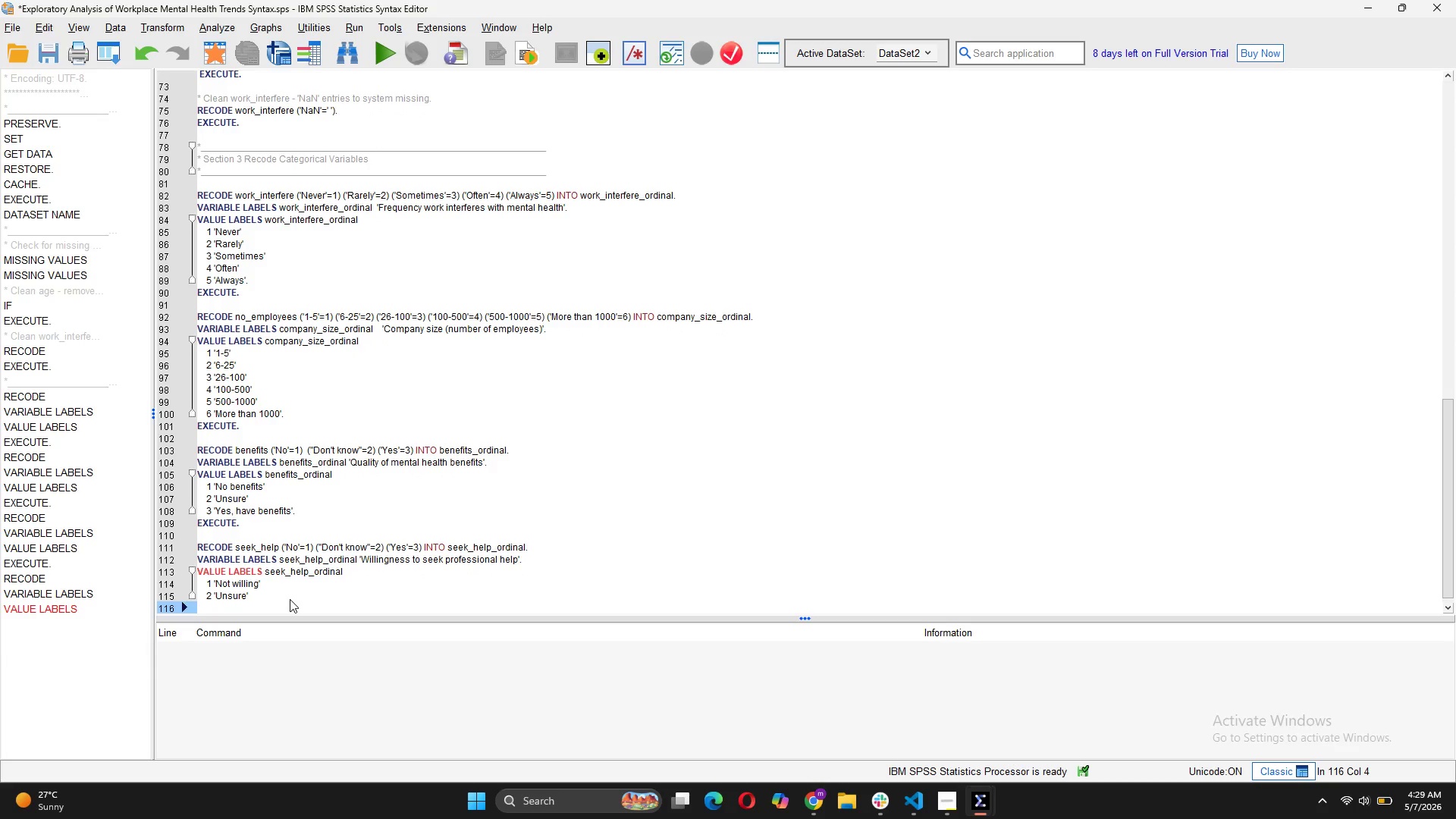 
type(3 'Willing')
 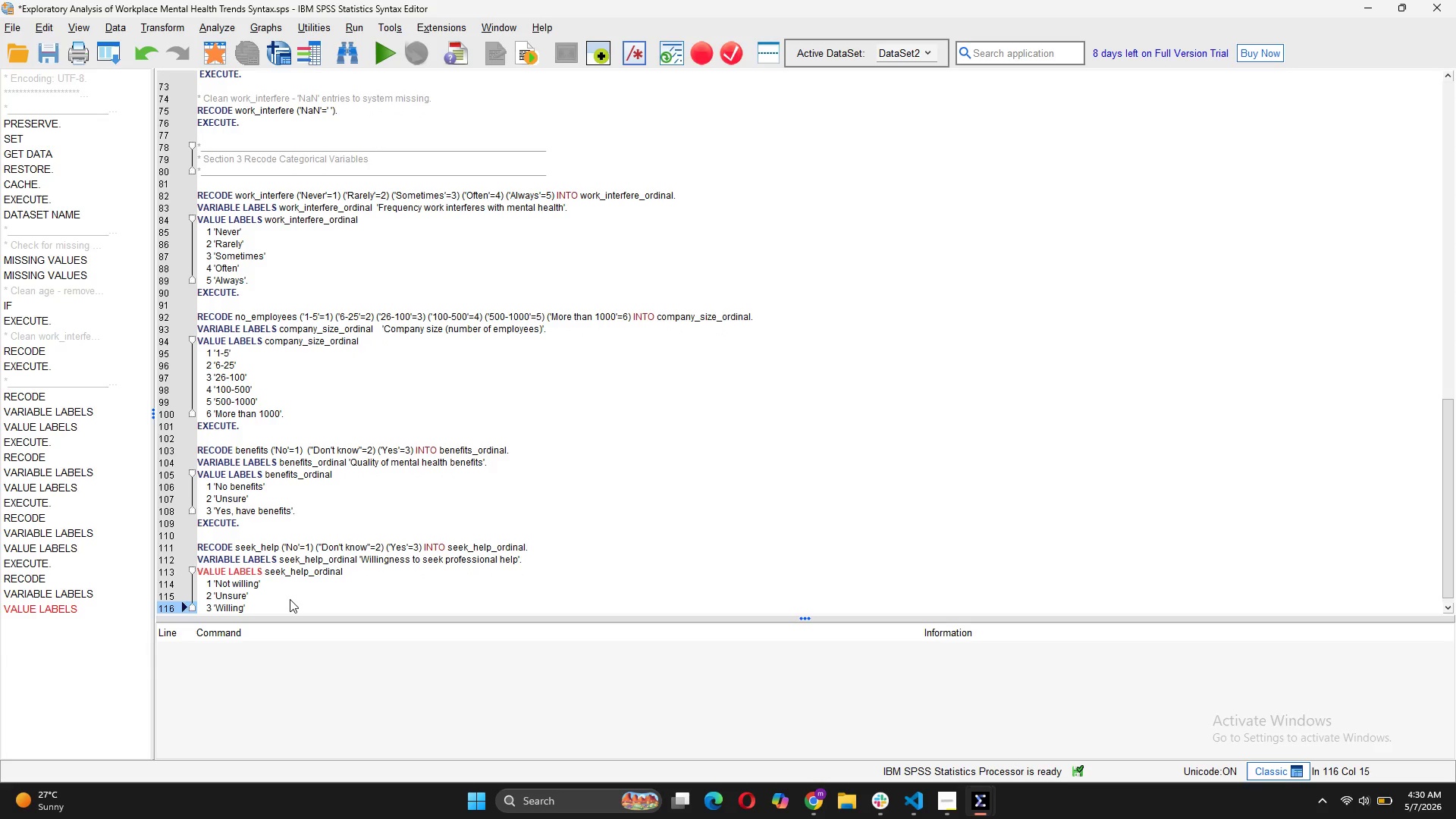 
key(Enter)
 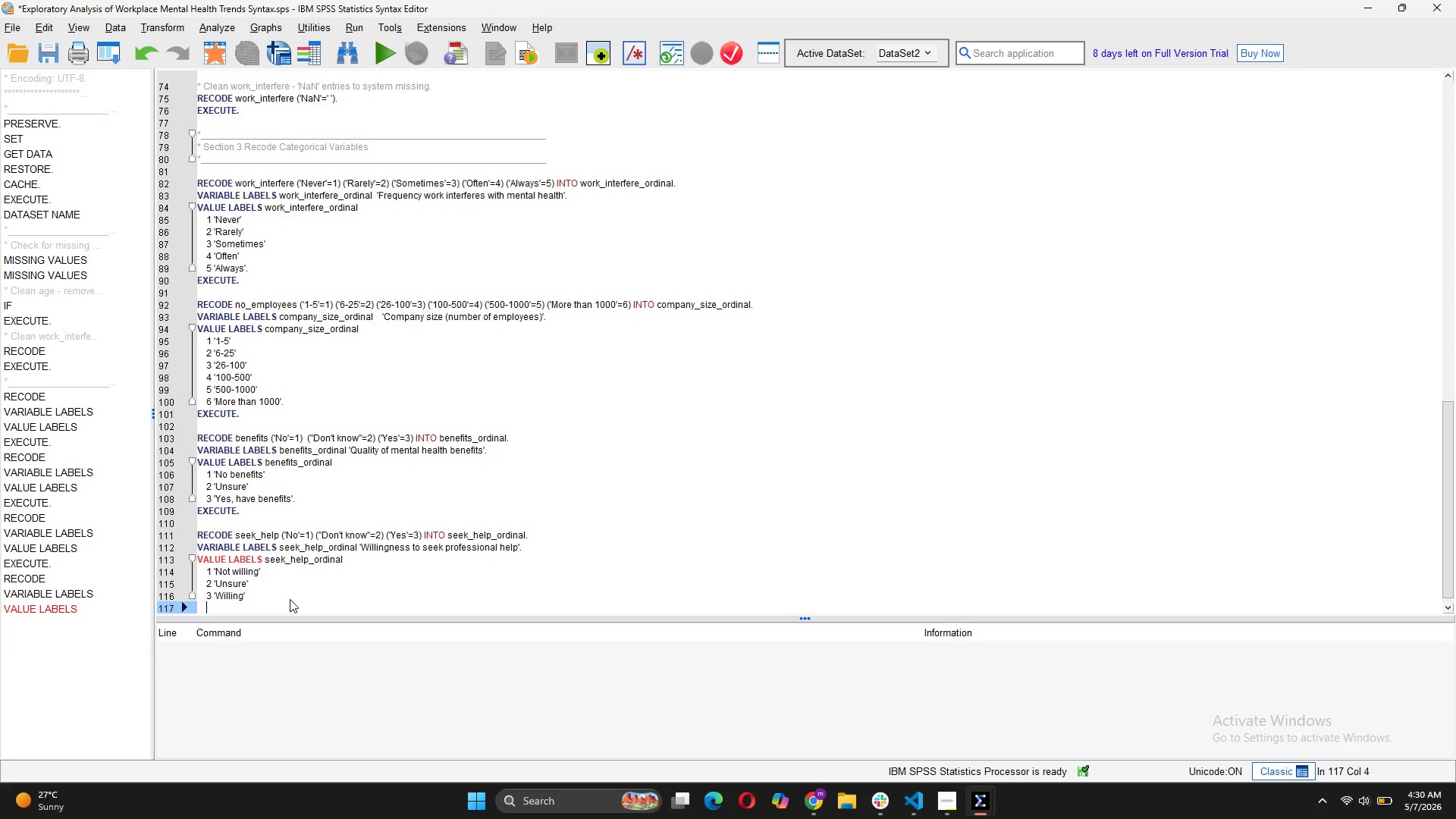 
key(Backspace)
key(Backspace)
key(Backspace)
key(Backspace)
type(EXECUTE.)
 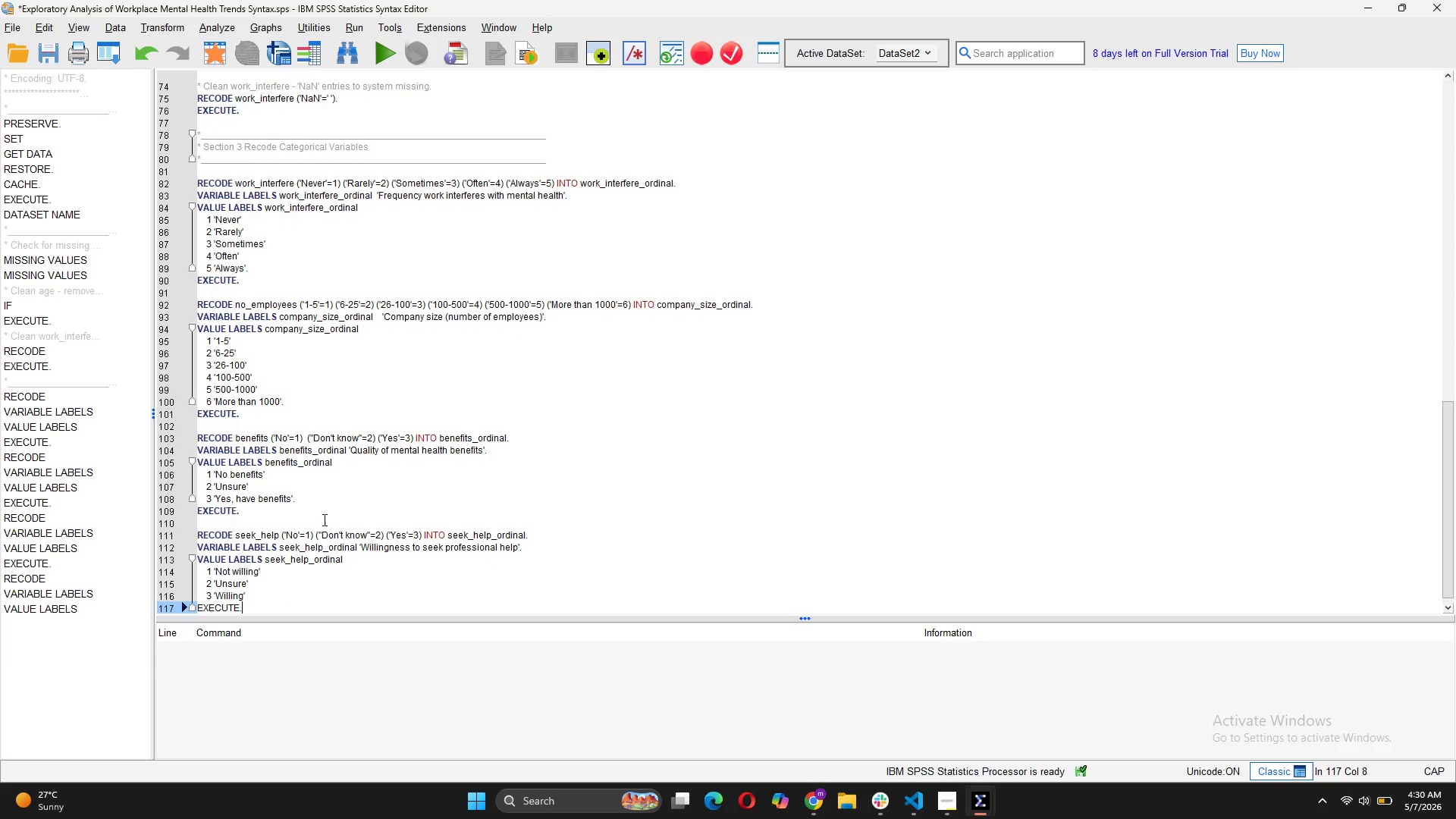 
scroll: coordinate [329, 497], scroll_direction: down, amount: 2.0
 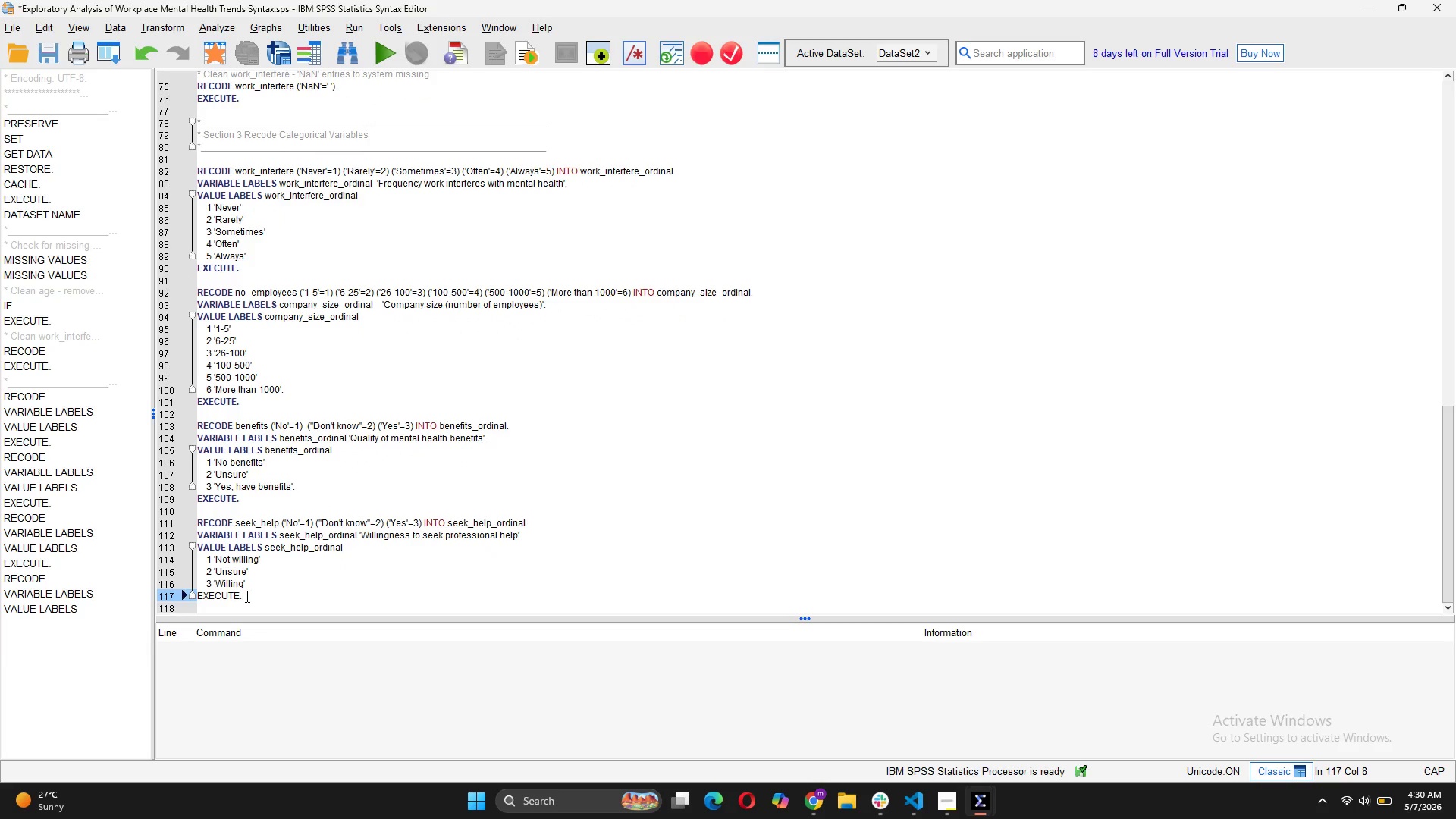 
left_click_drag(start_coordinate=[245, 596], to_coordinate=[200, 526])
 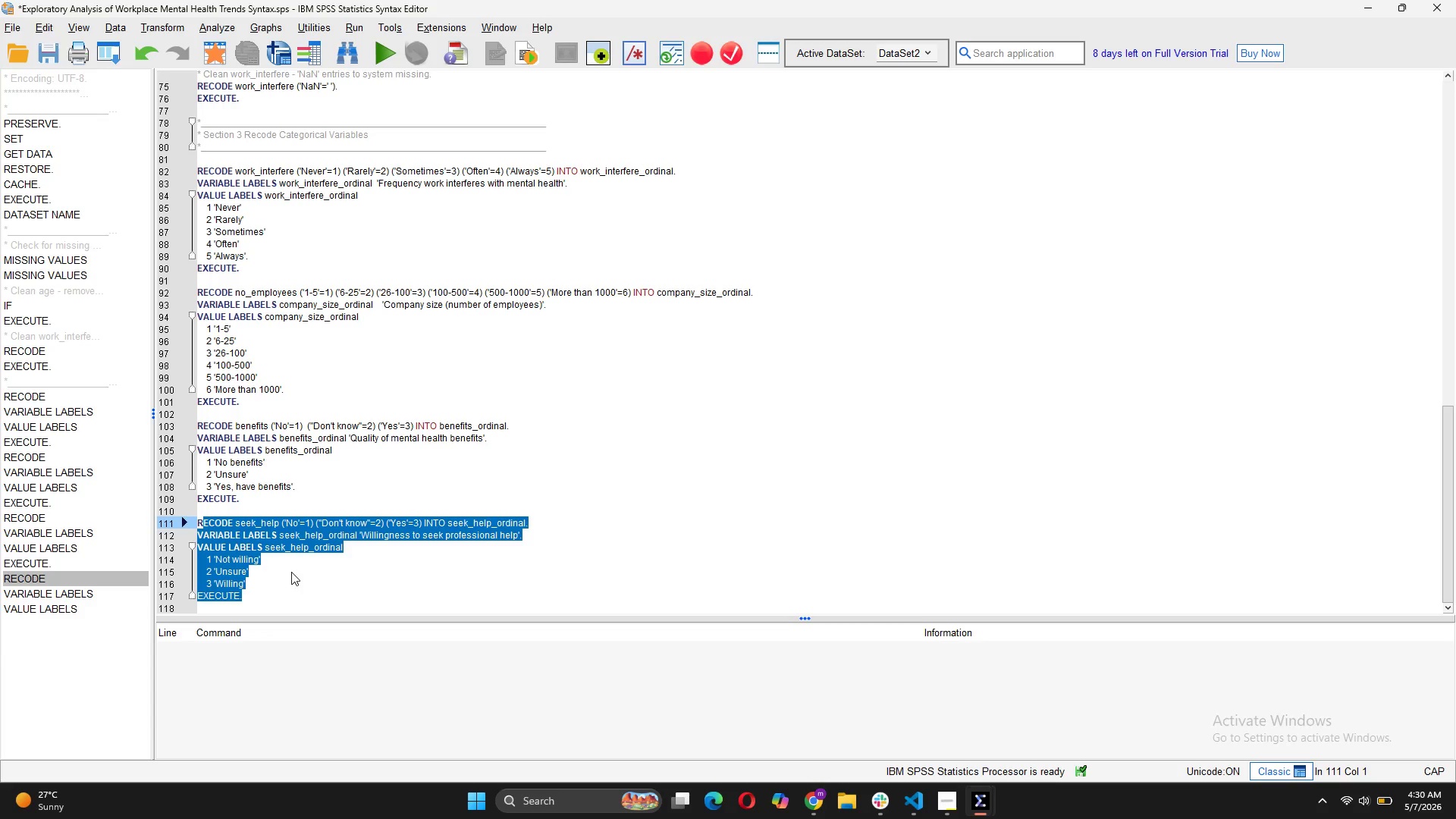 
left_click([303, 576])
 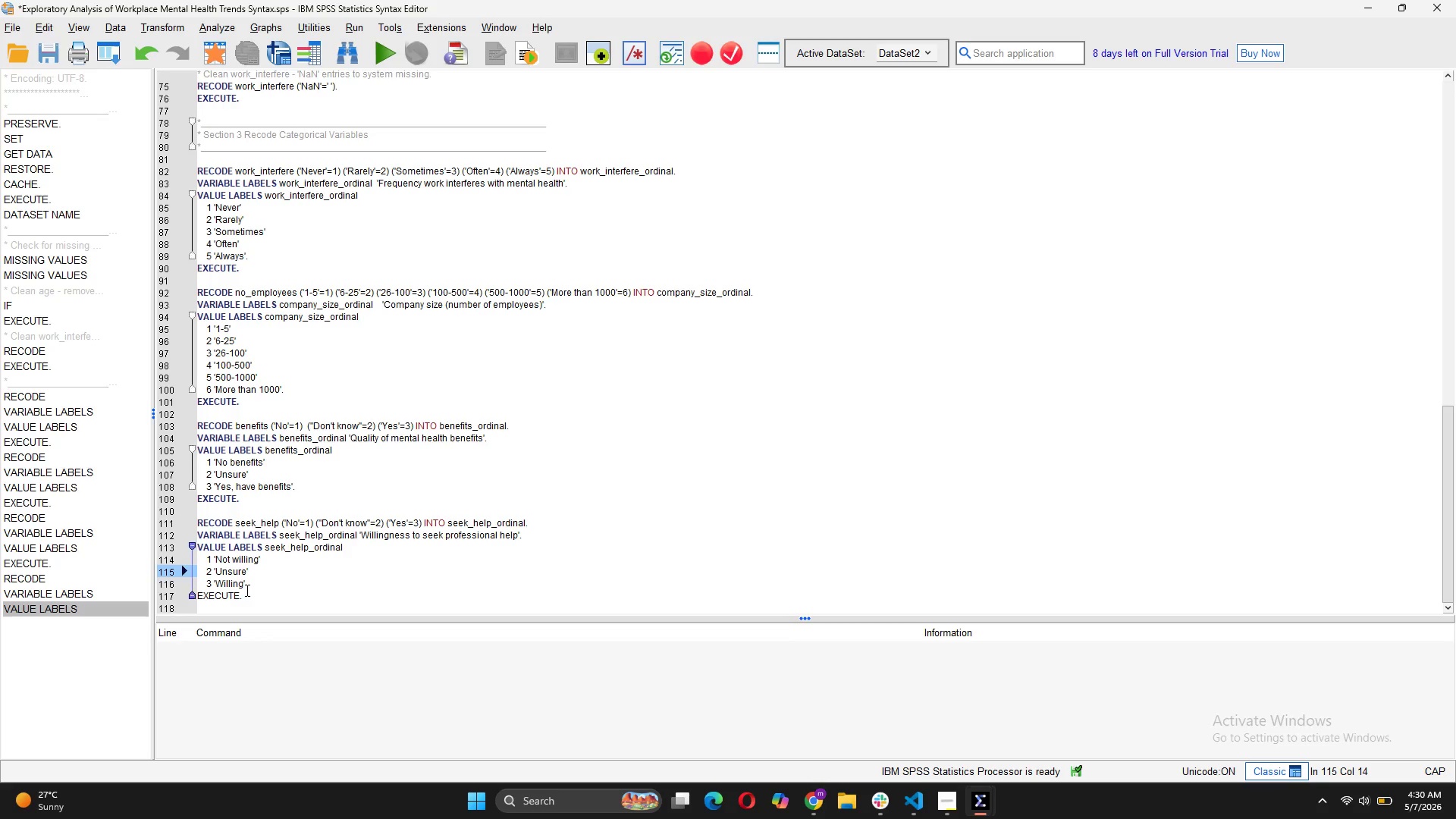 
left_click_drag(start_coordinate=[252, 598], to_coordinate=[197, 525])
 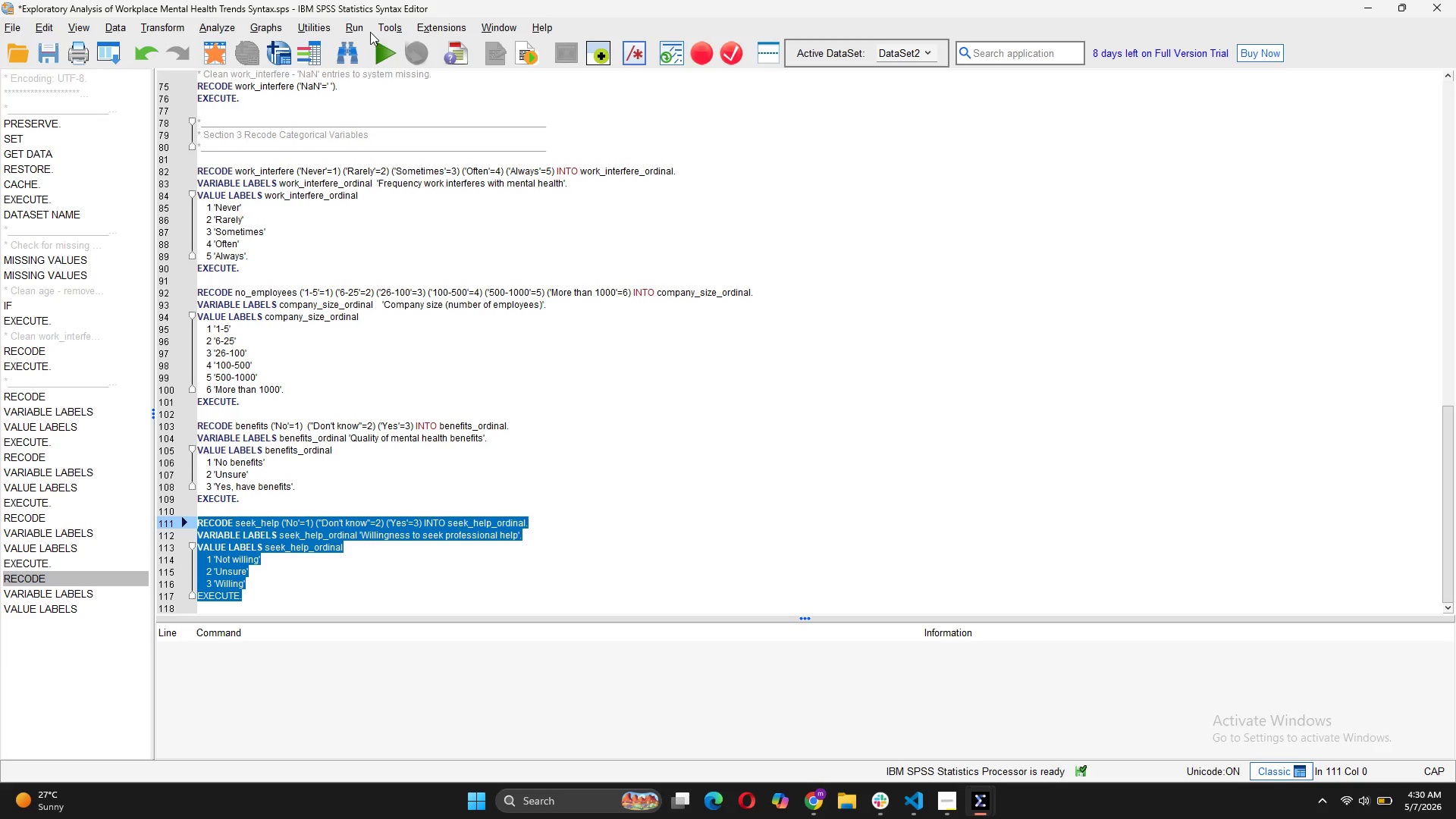 
left_click([371, 47])
 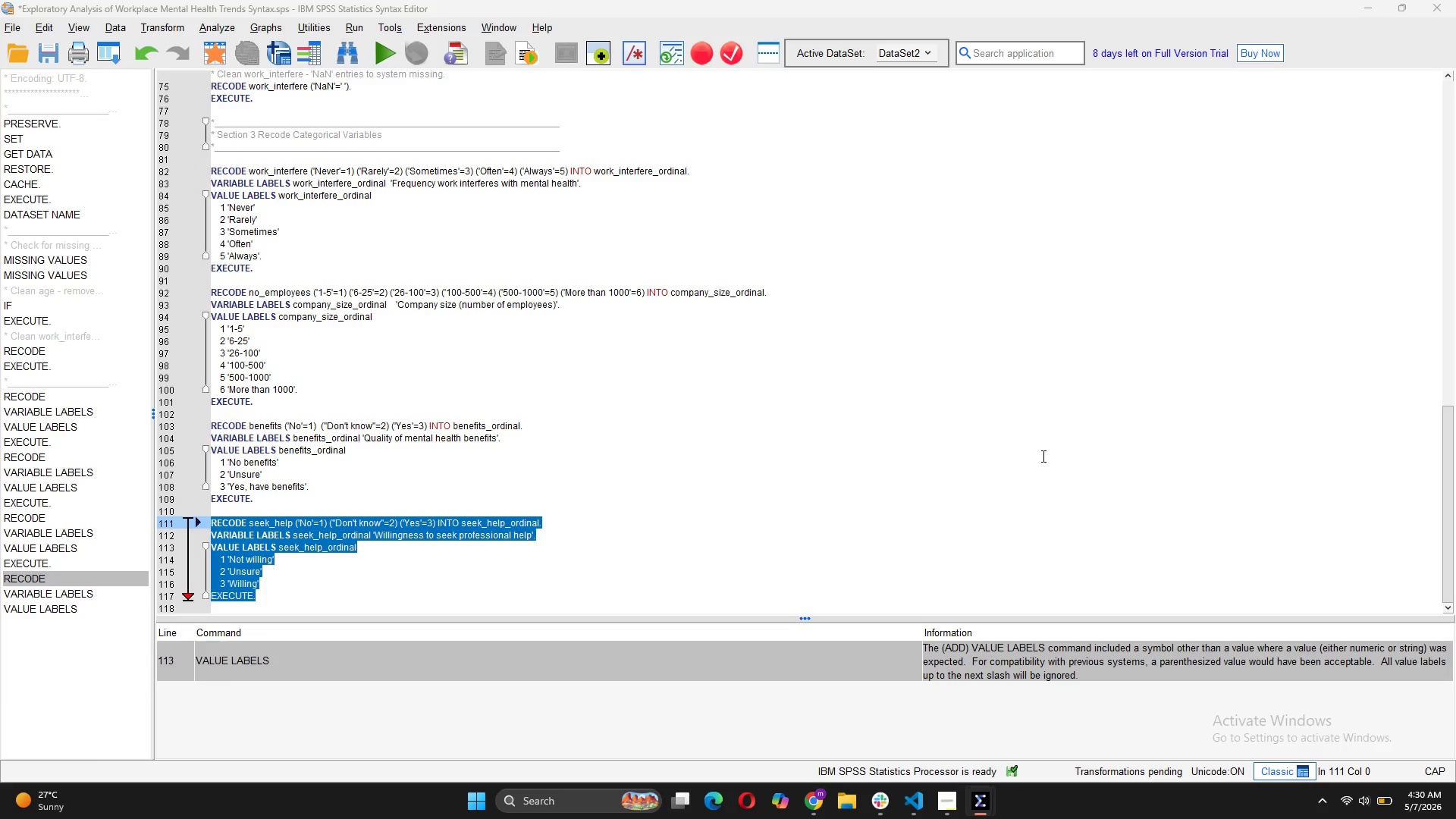 
wait(5.56)
 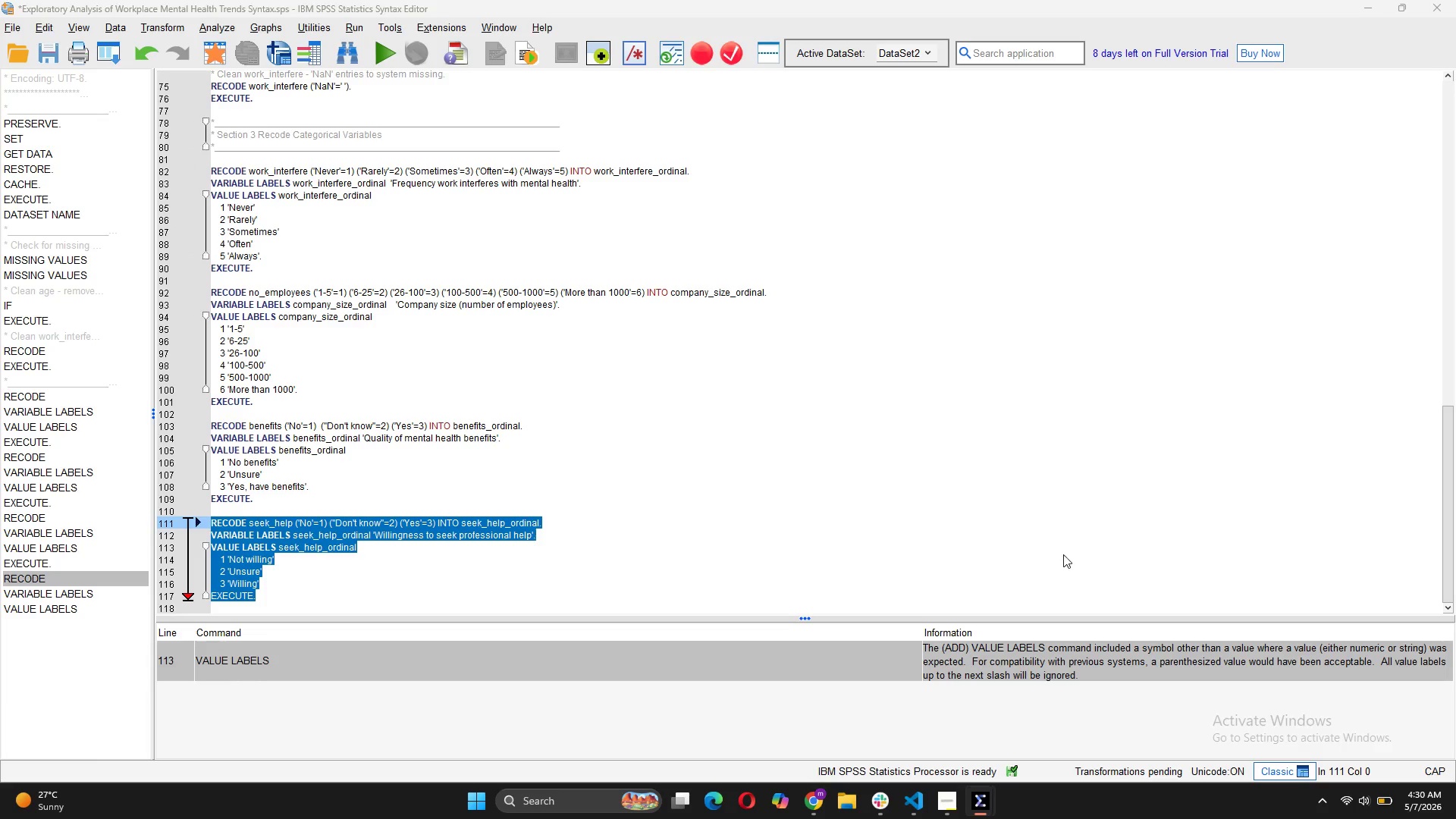 
left_click([392, 570])
 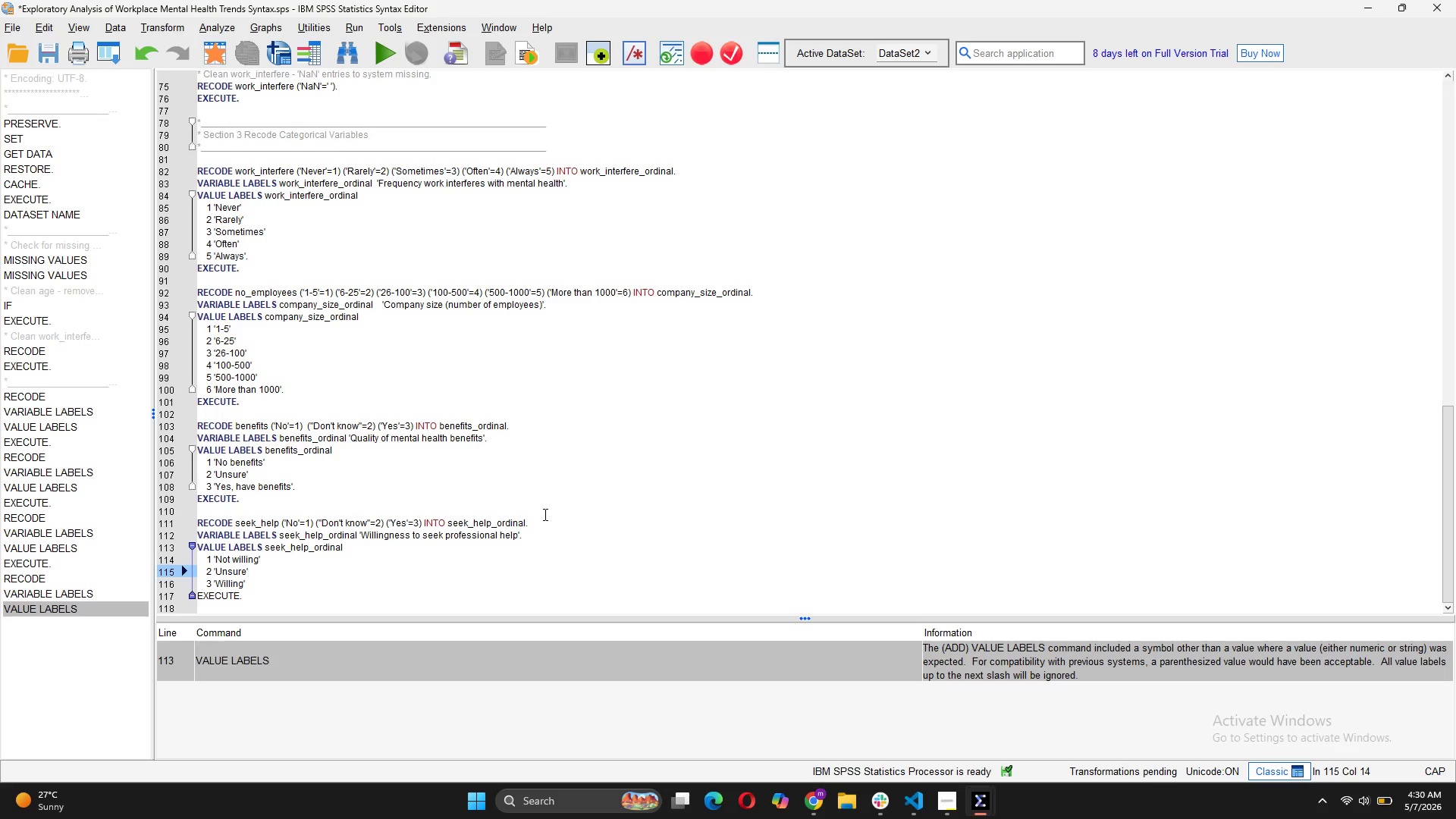 
left_click_drag(start_coordinate=[545, 516], to_coordinate=[535, 520])
 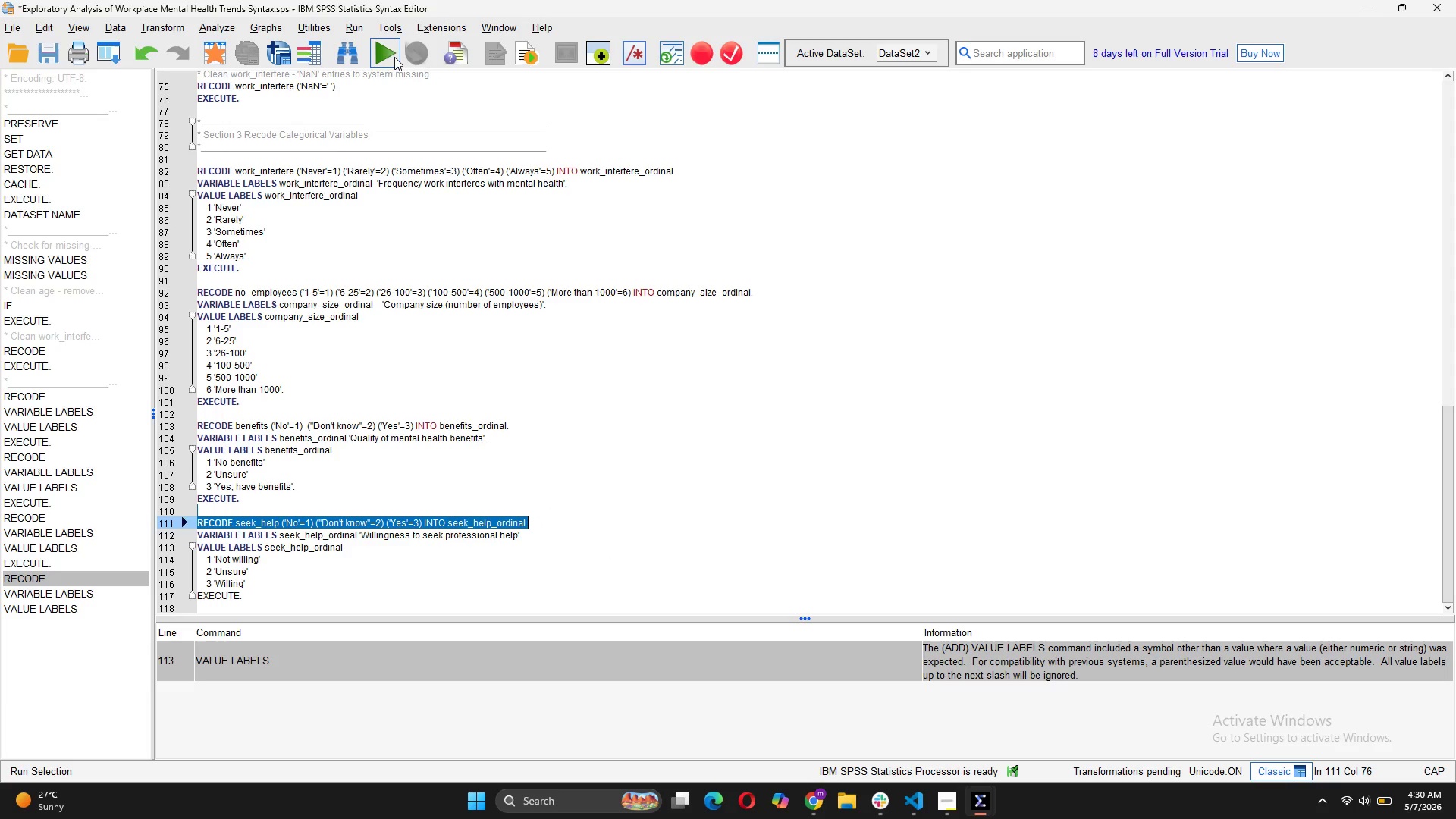 
left_click([392, 56])
 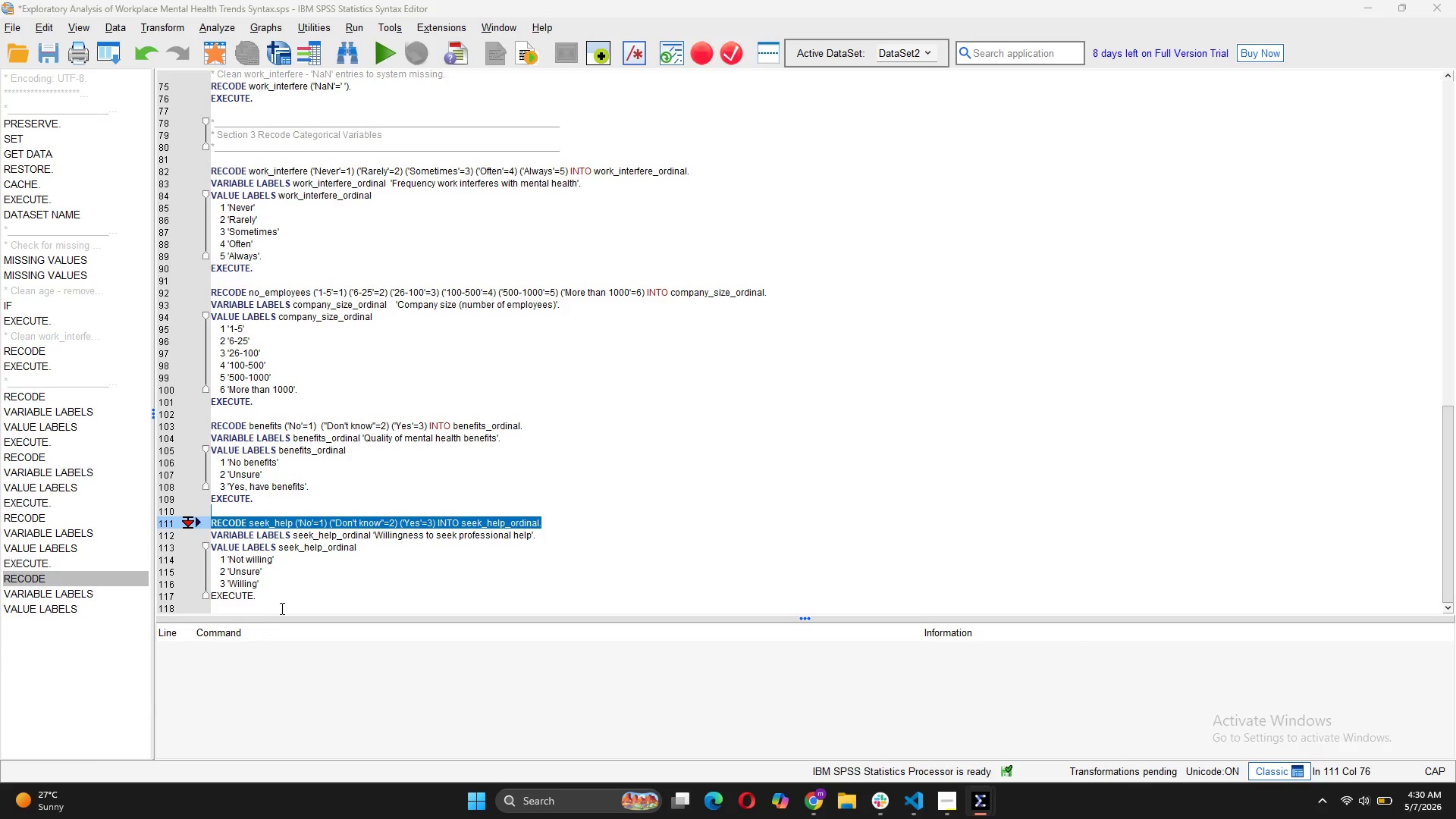 
left_click([279, 598])
 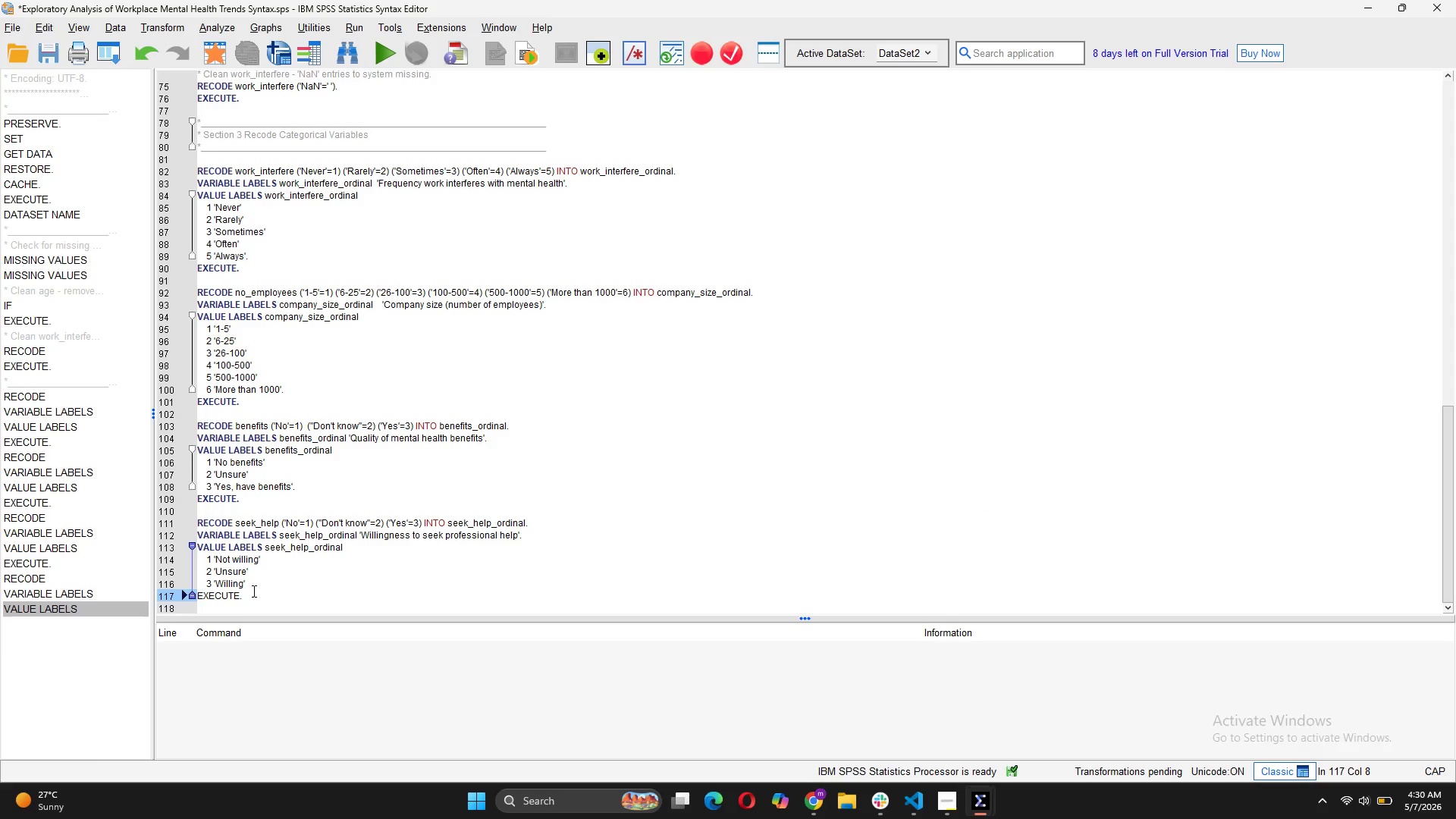 
left_click_drag(start_coordinate=[253, 591], to_coordinate=[199, 540])
 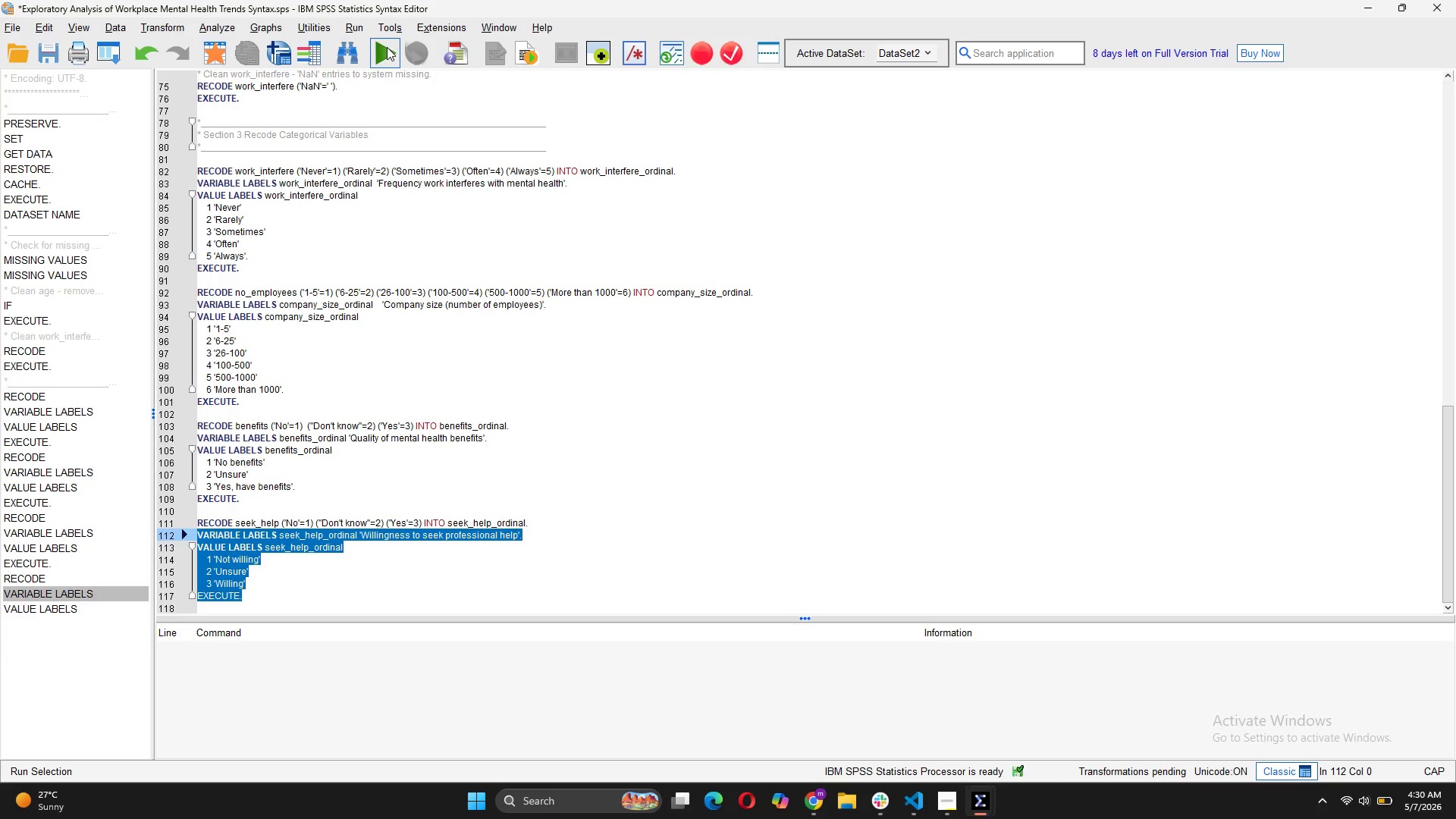 
left_click([387, 47])
 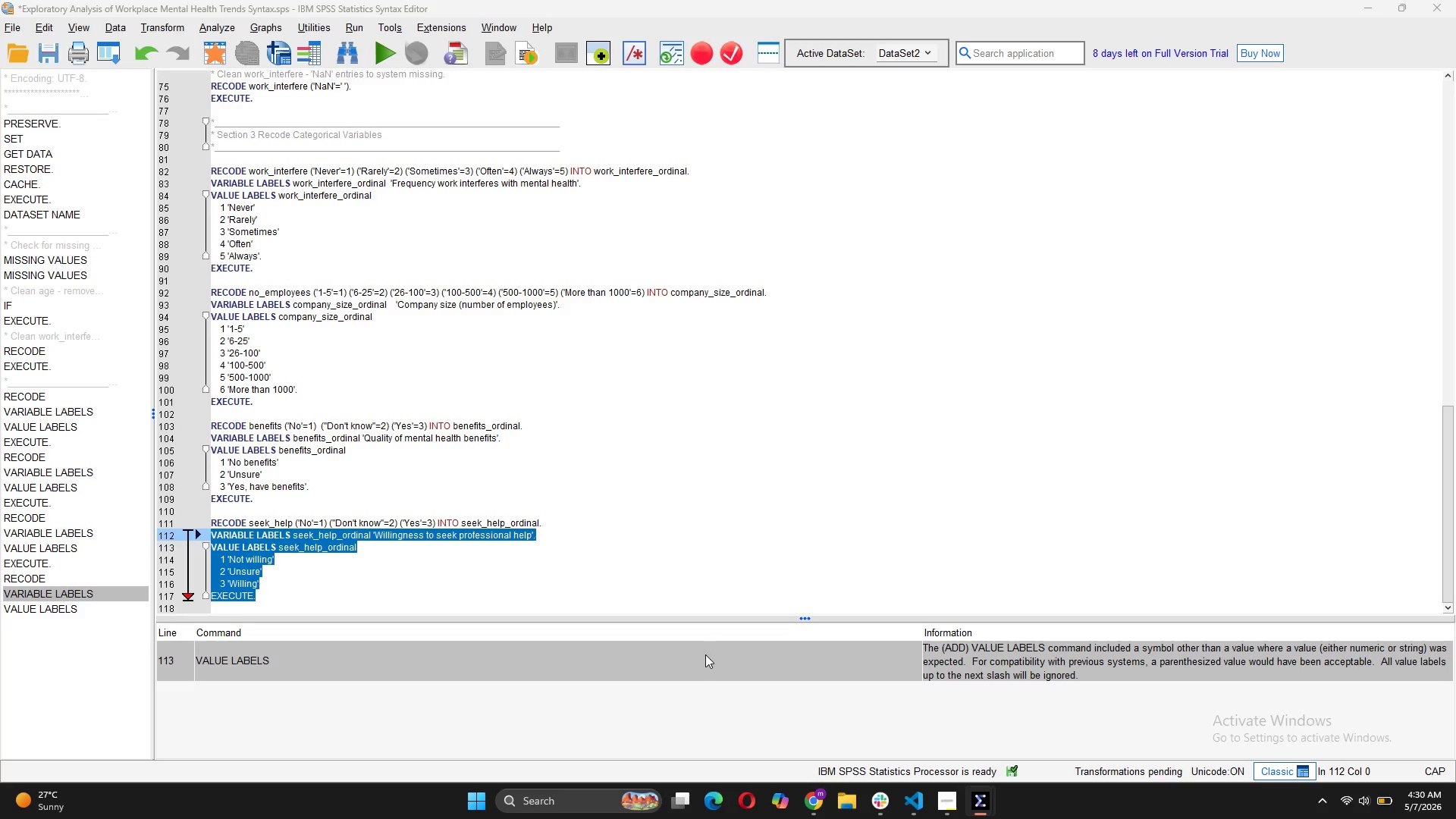 
wait(16.88)
 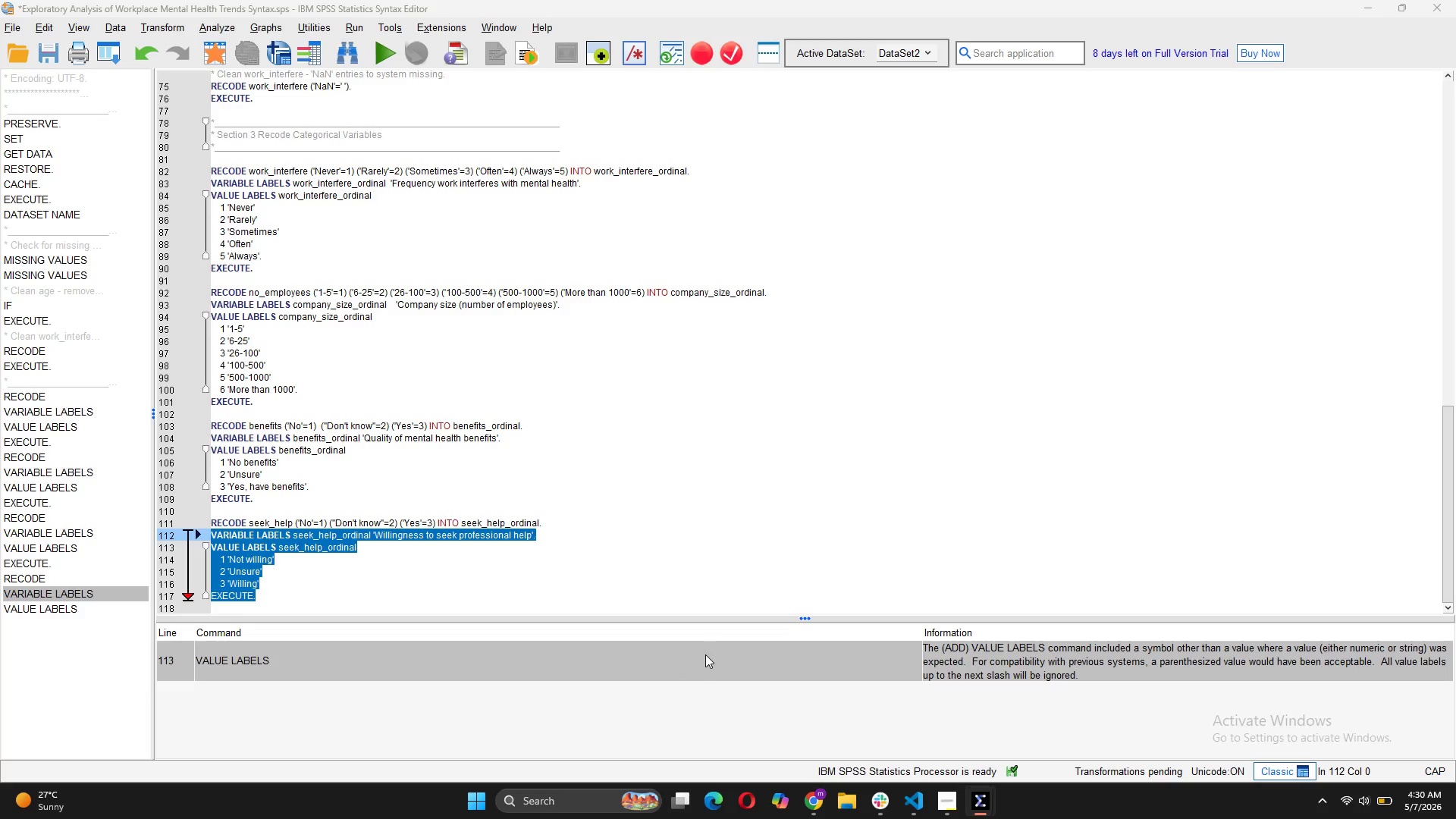 
left_click([303, 576])
 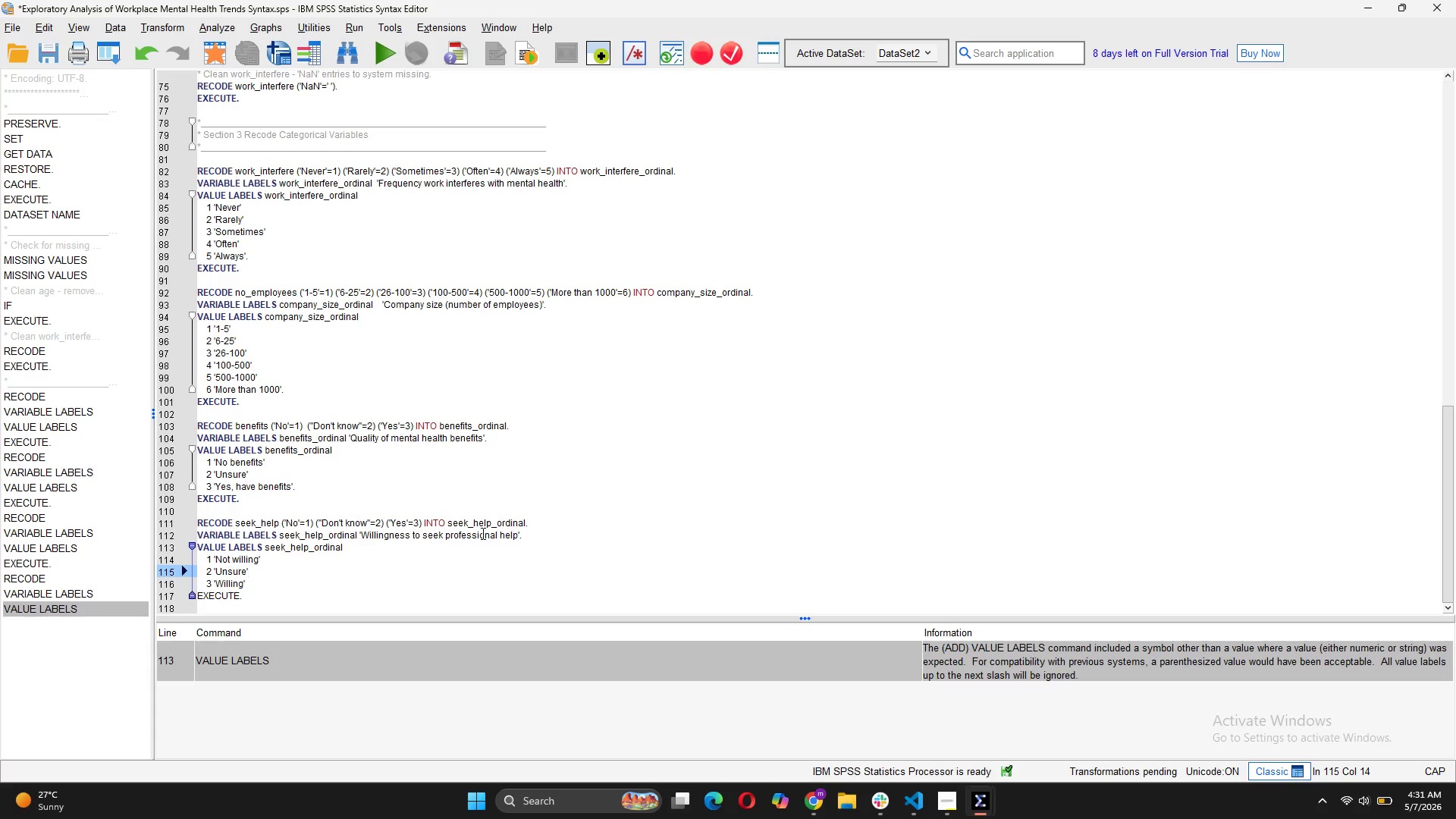 
wait(18.91)
 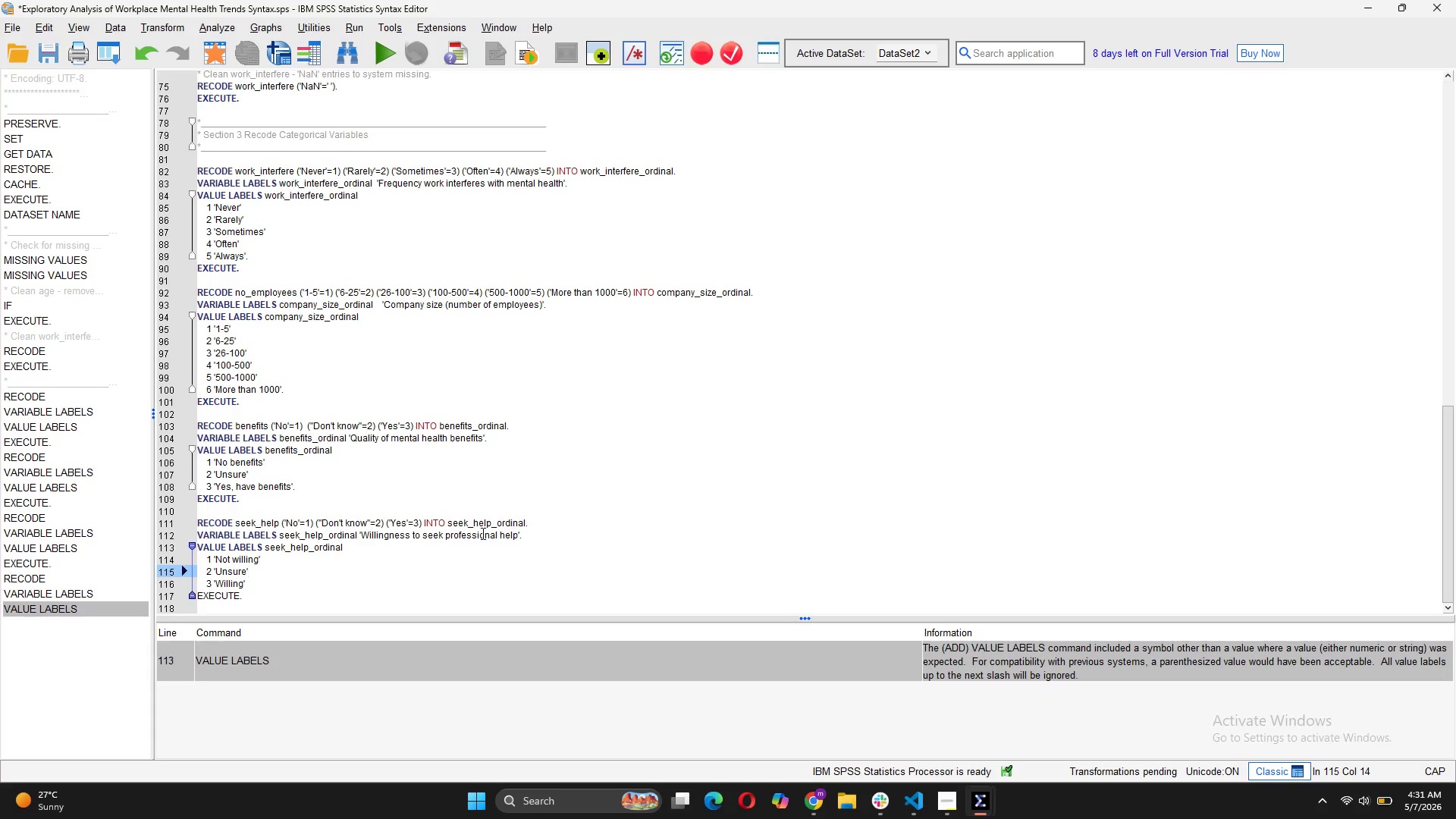 
left_click([260, 586])
 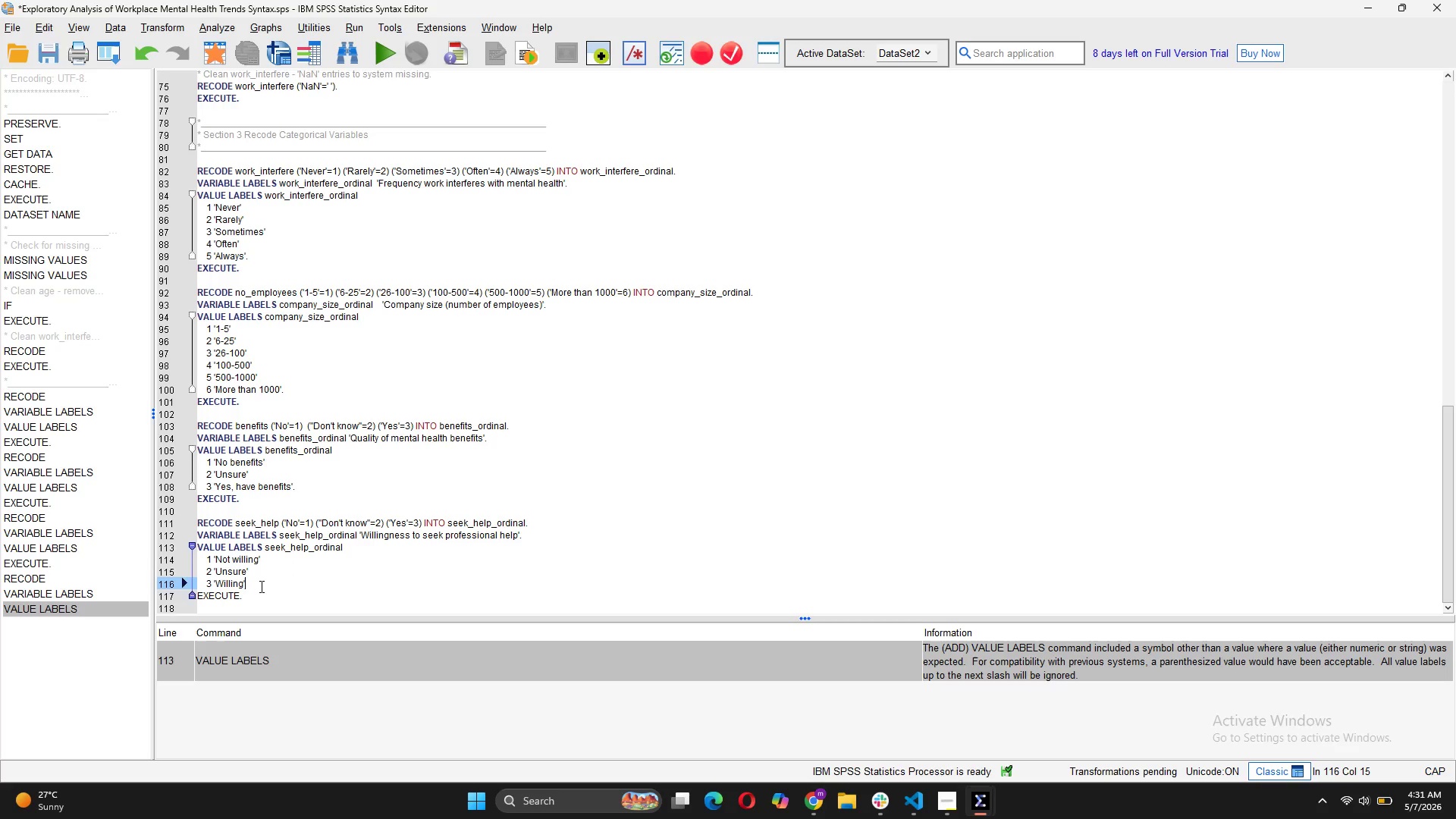 
key(Period)
 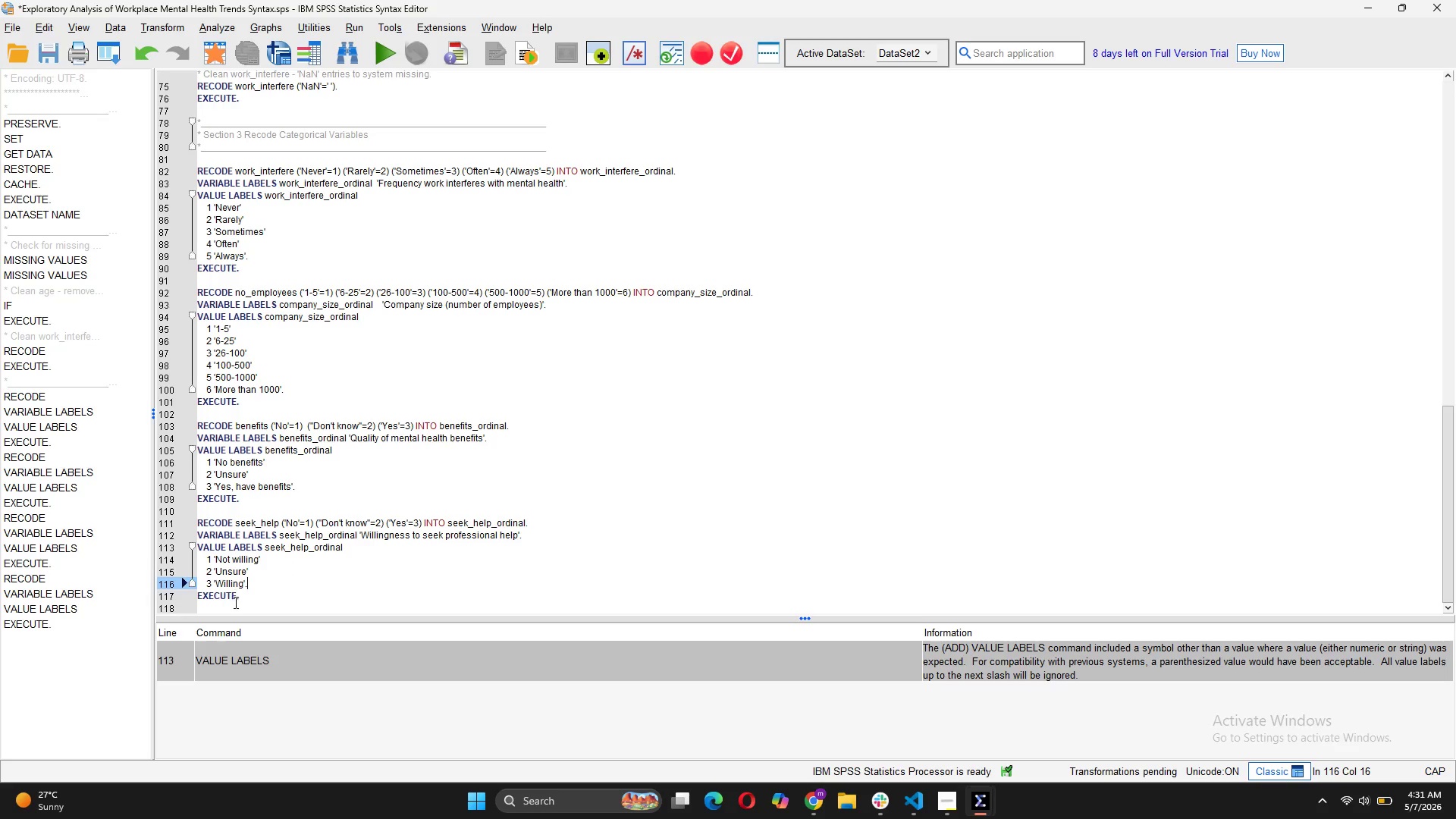 
left_click_drag(start_coordinate=[249, 595], to_coordinate=[191, 535])
 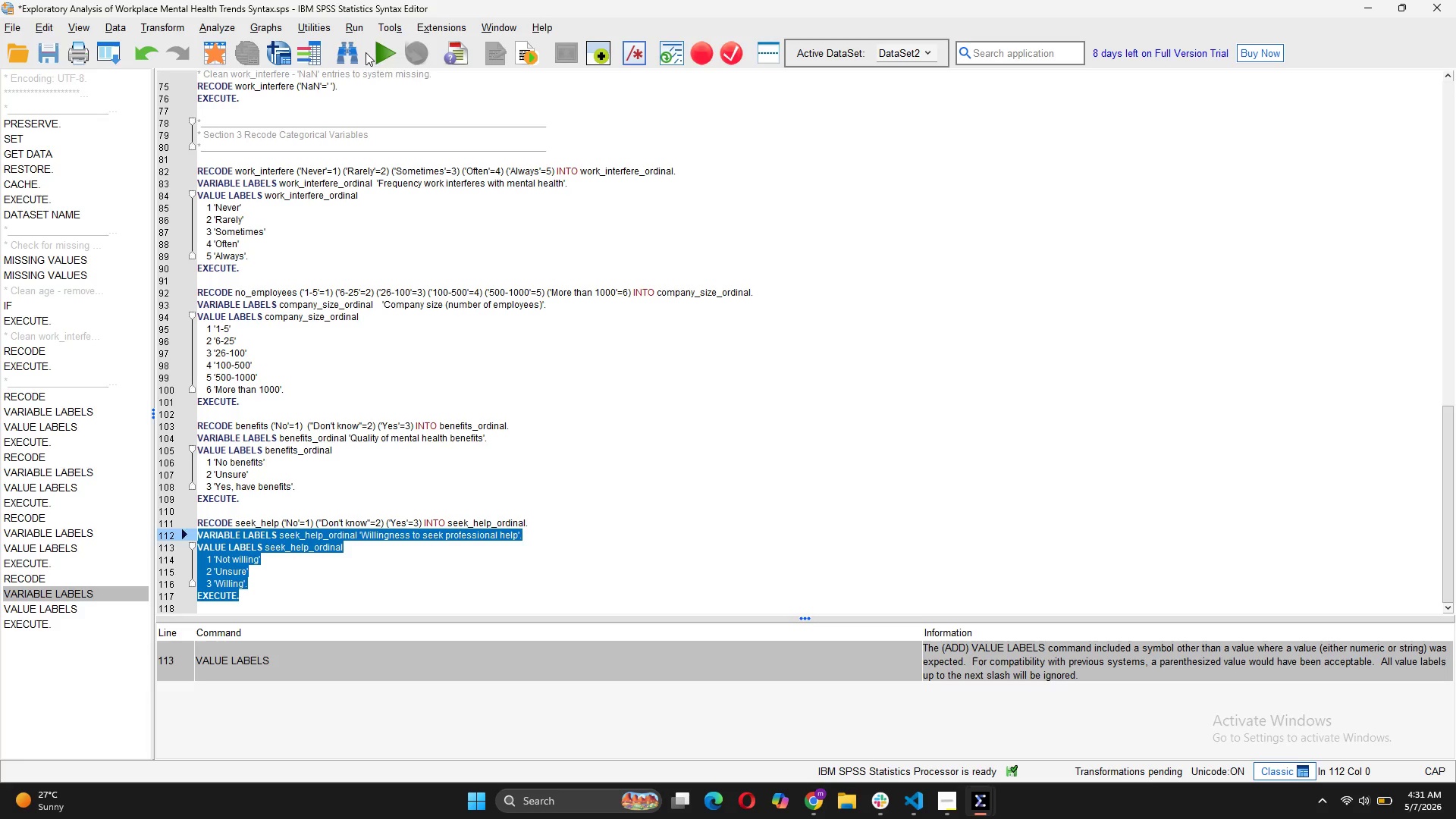 
left_click([380, 52])
 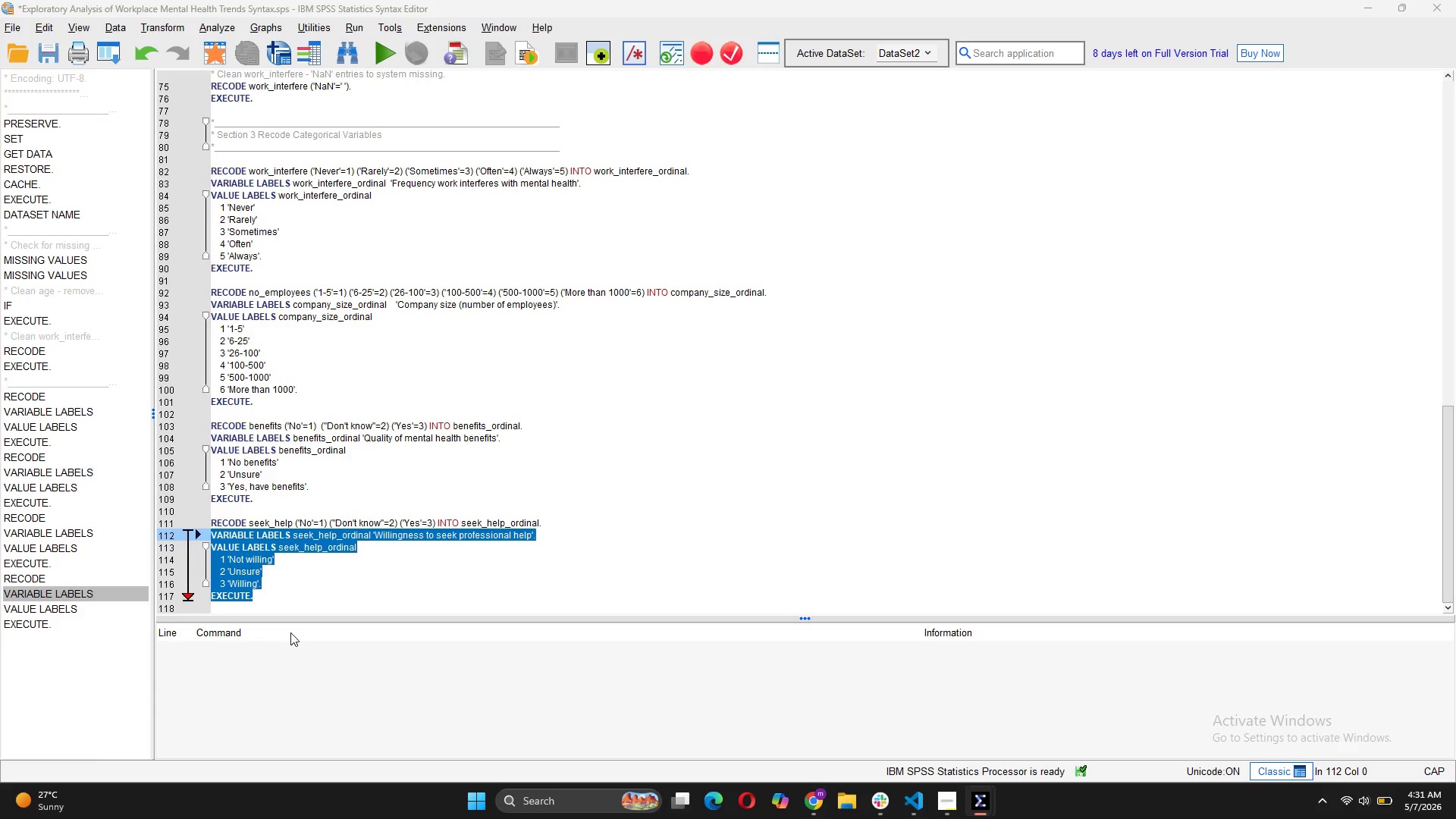 
left_click([290, 599])
 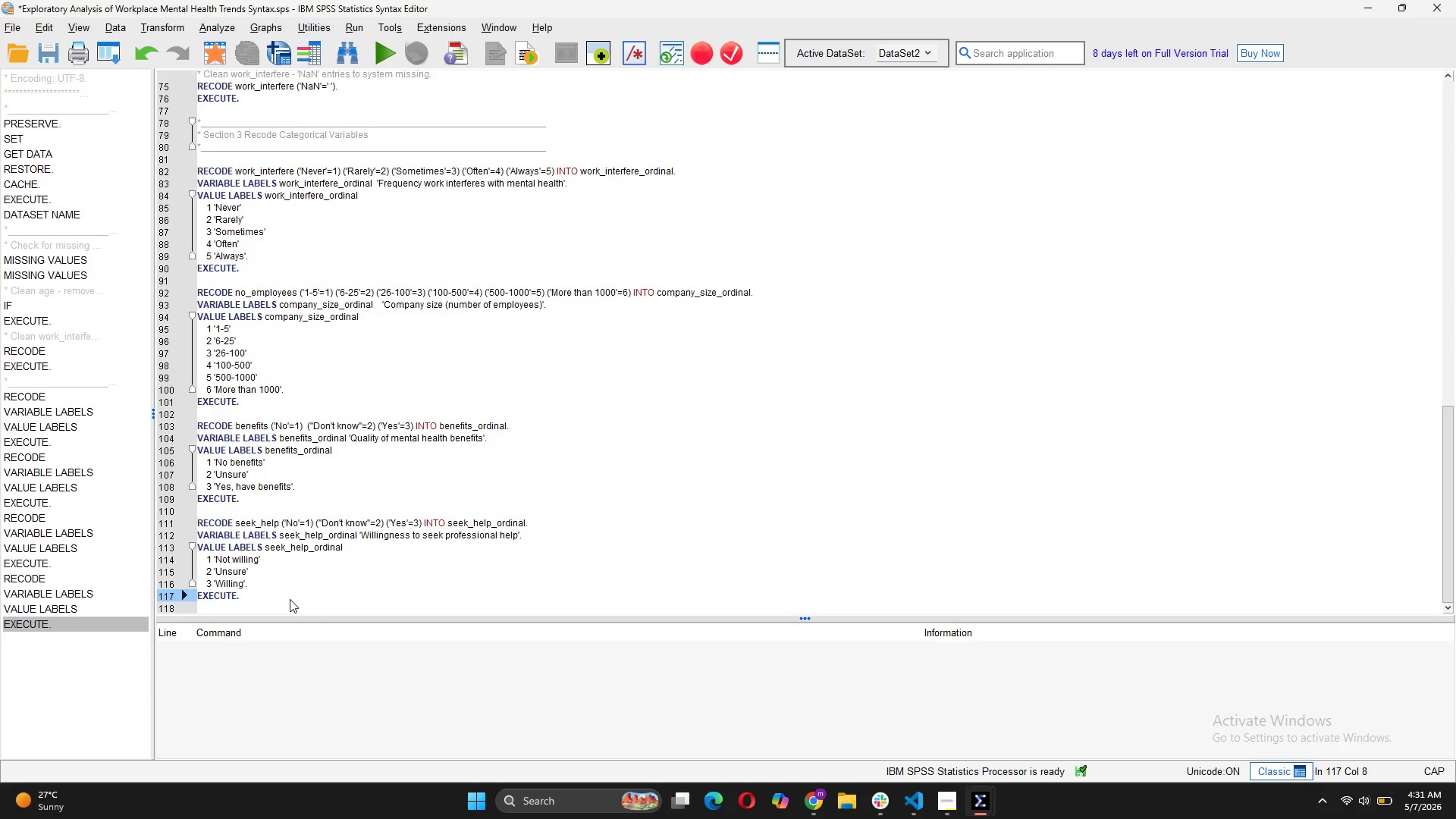 
key(Enter)
 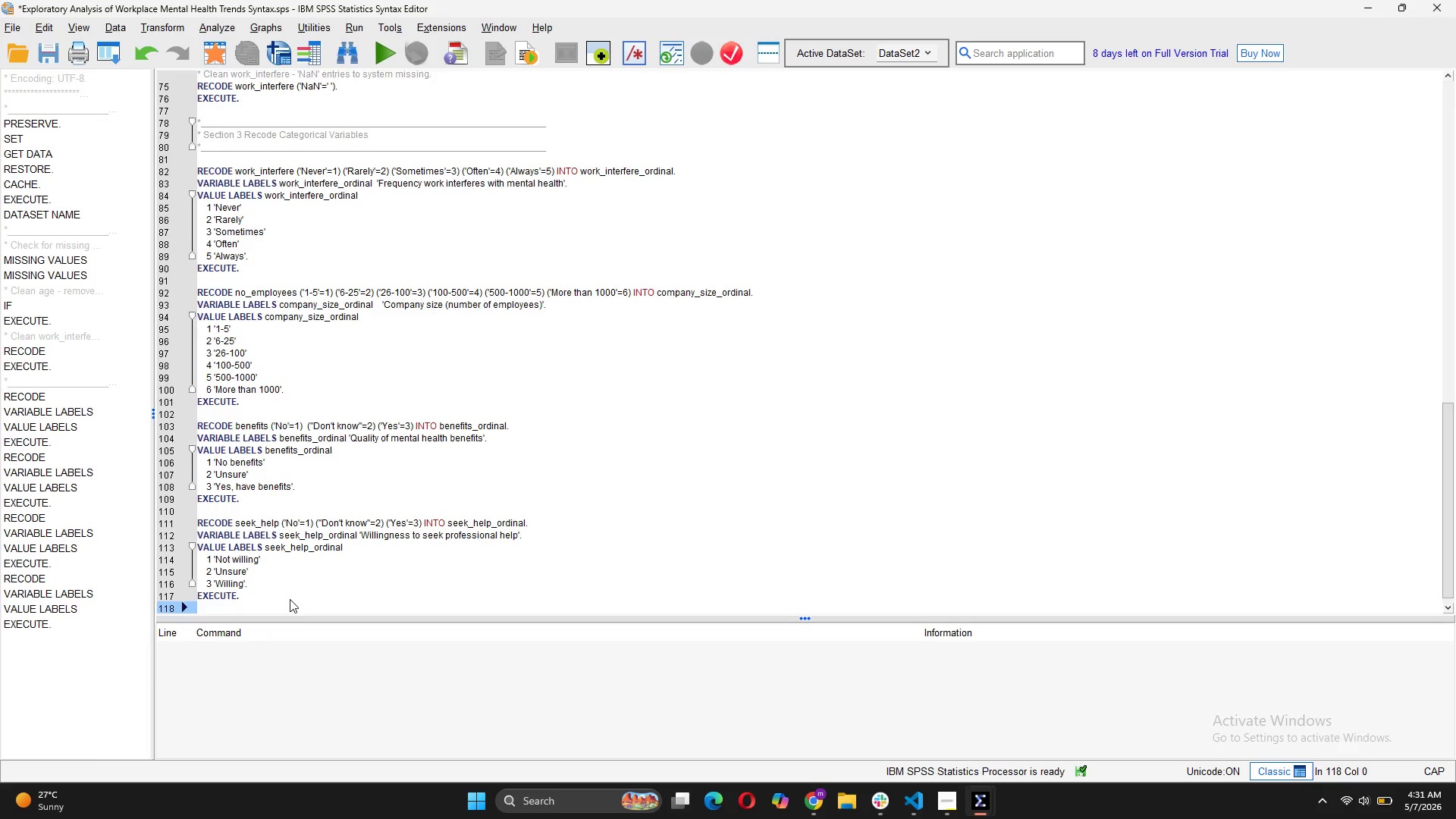 
key(Enter)
 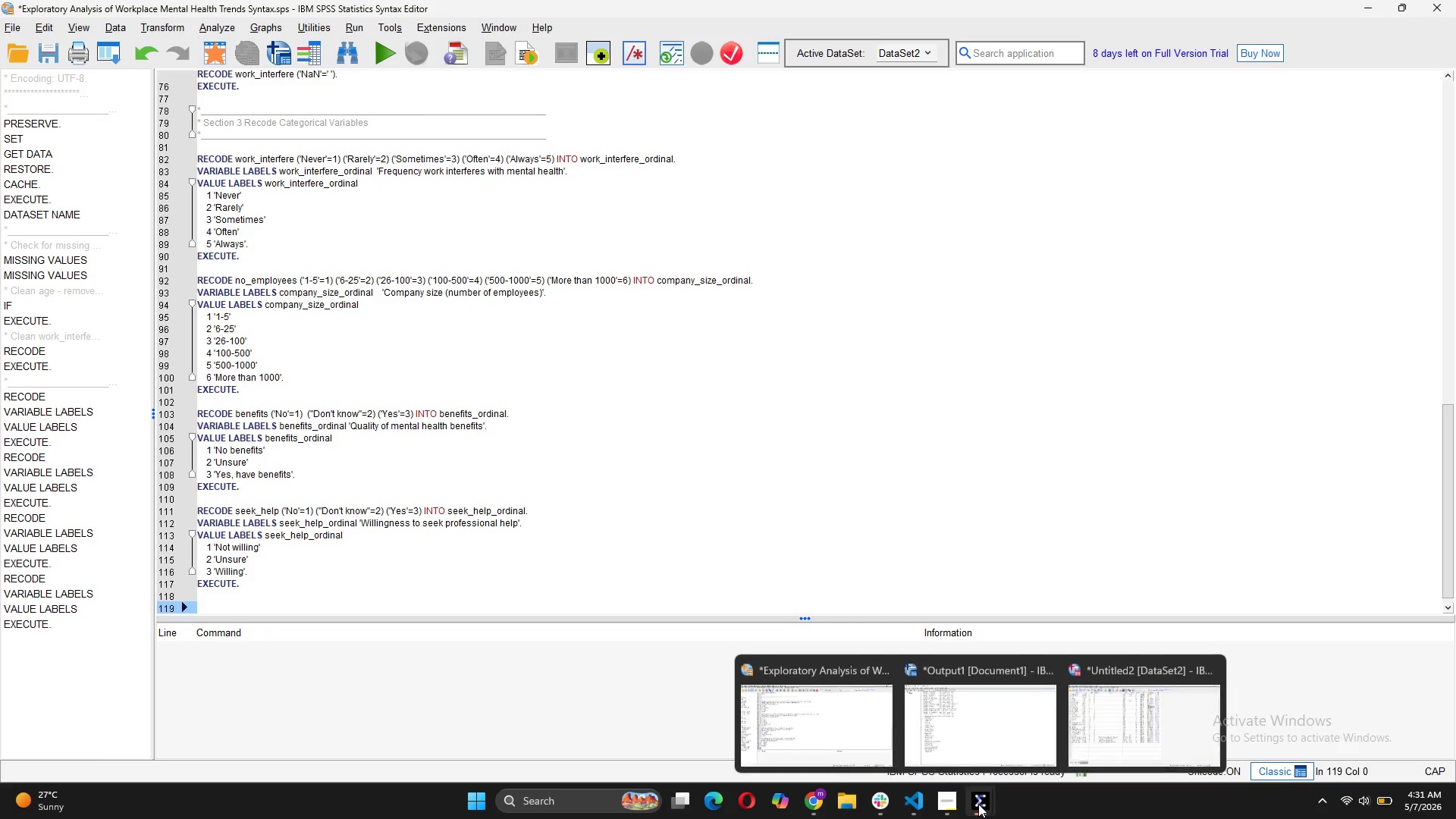 
left_click([804, 740])
 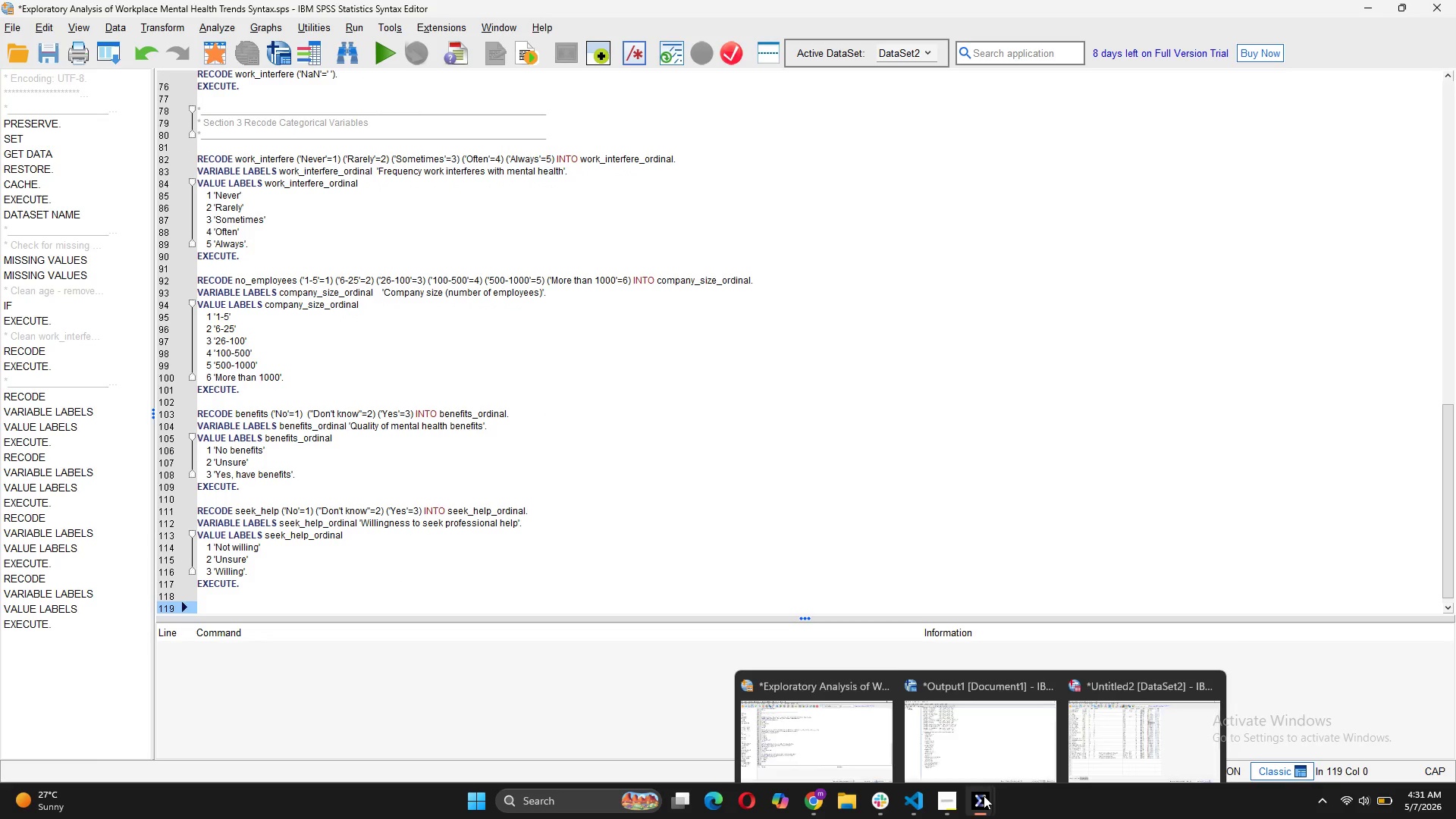 
left_click([982, 731])
 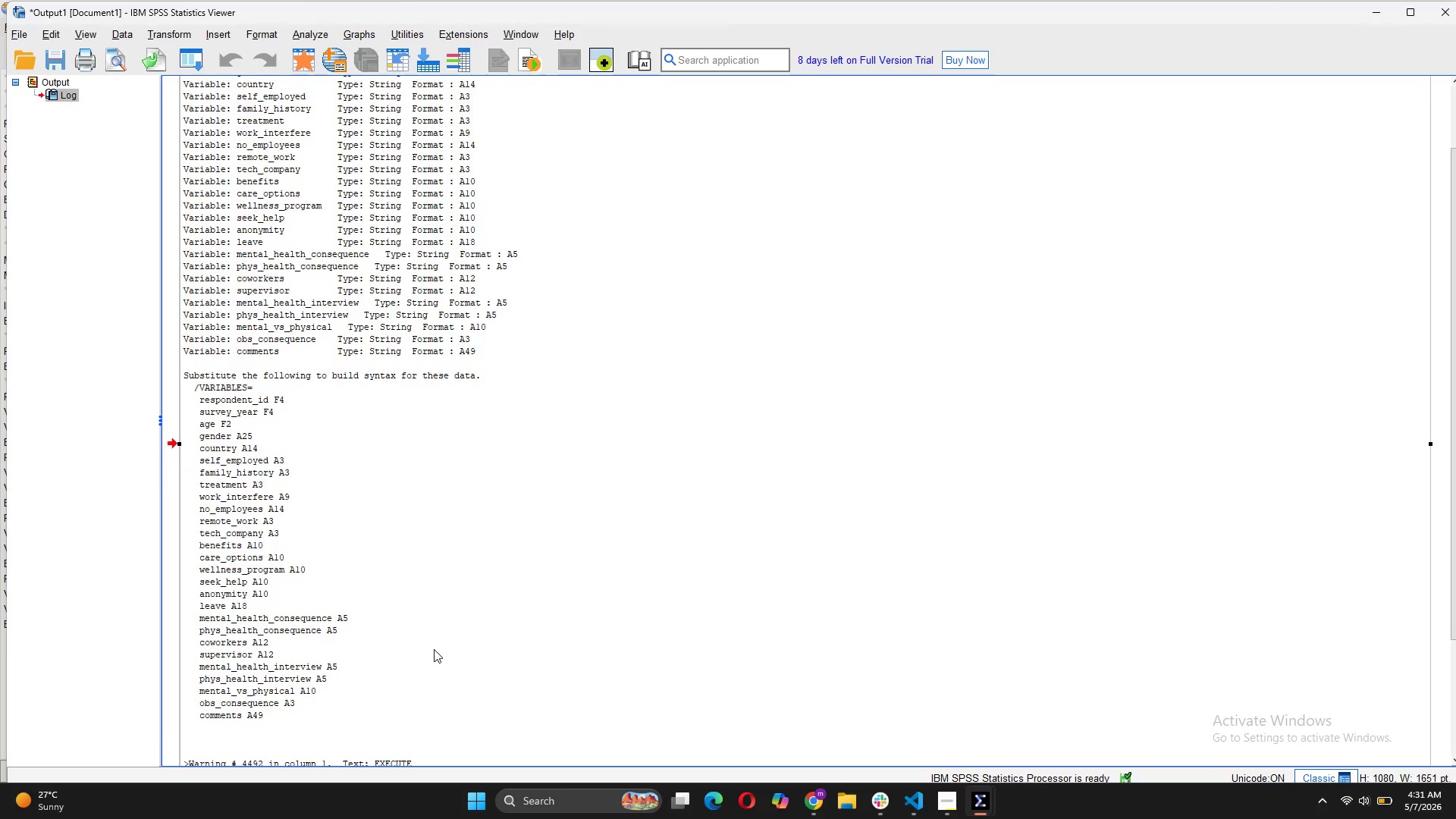 
left_click([433, 649])
 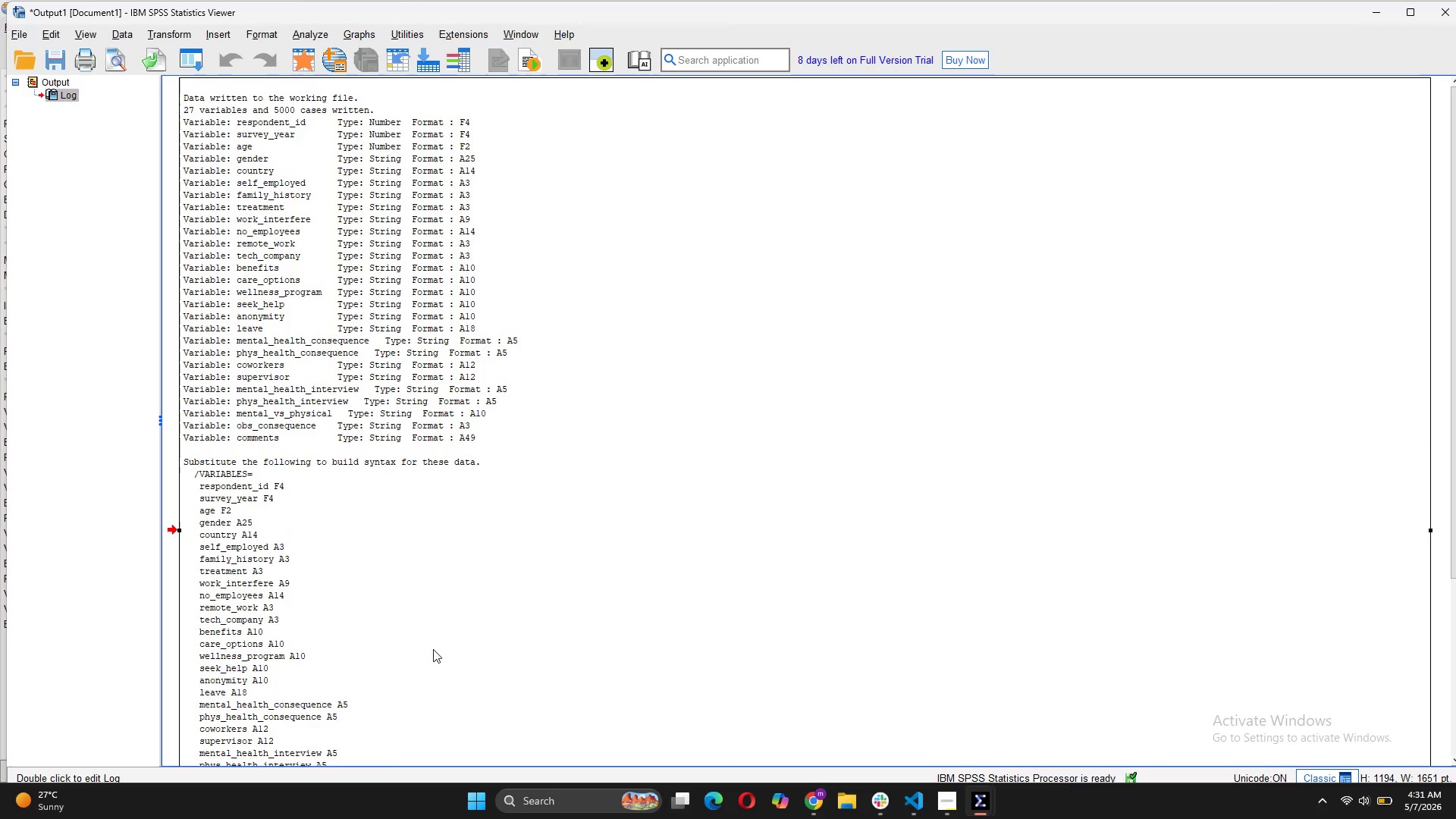 
scroll: coordinate [434, 649], scroll_direction: down, amount: 6.0
 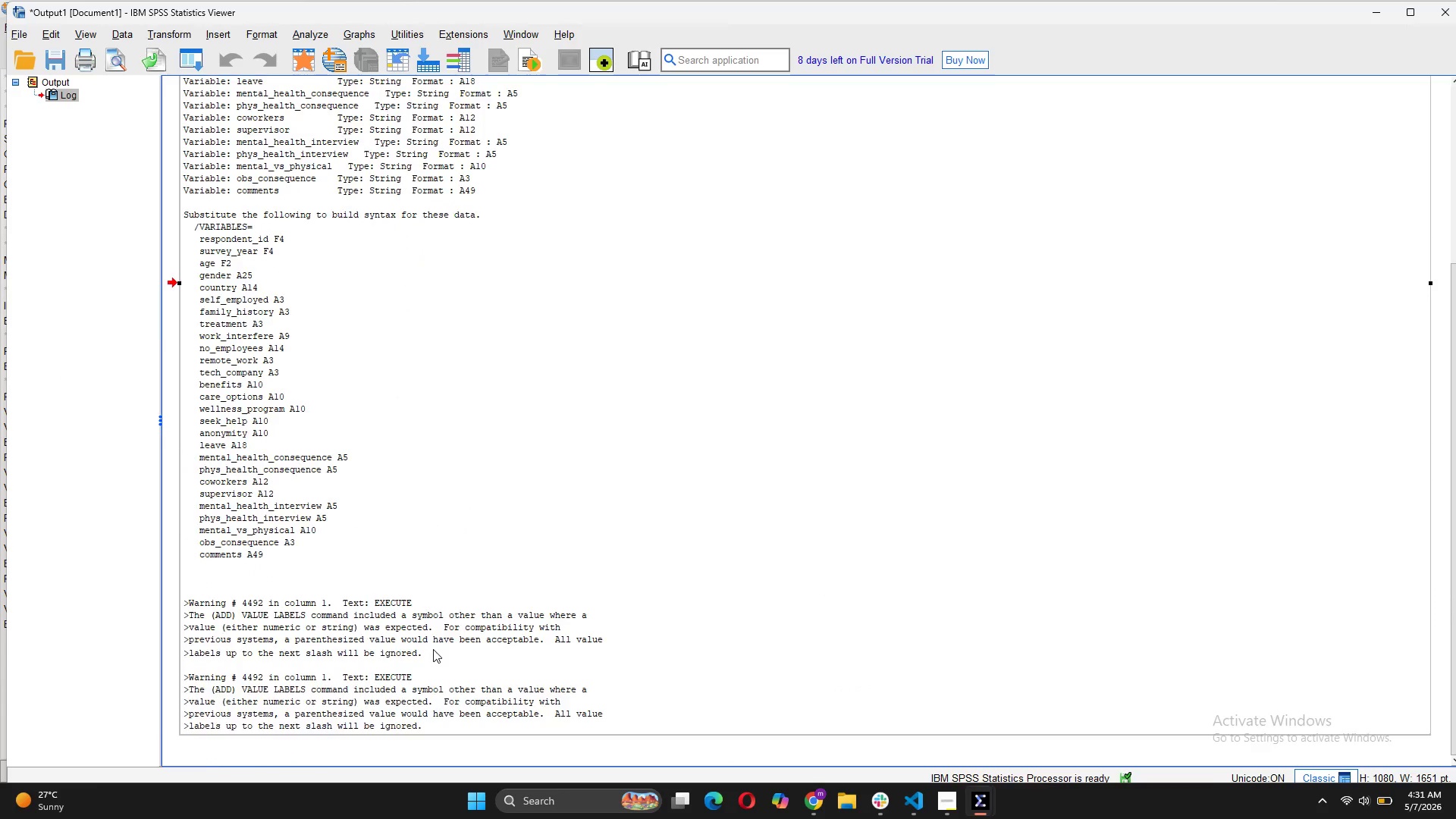 
double_click([433, 649])
 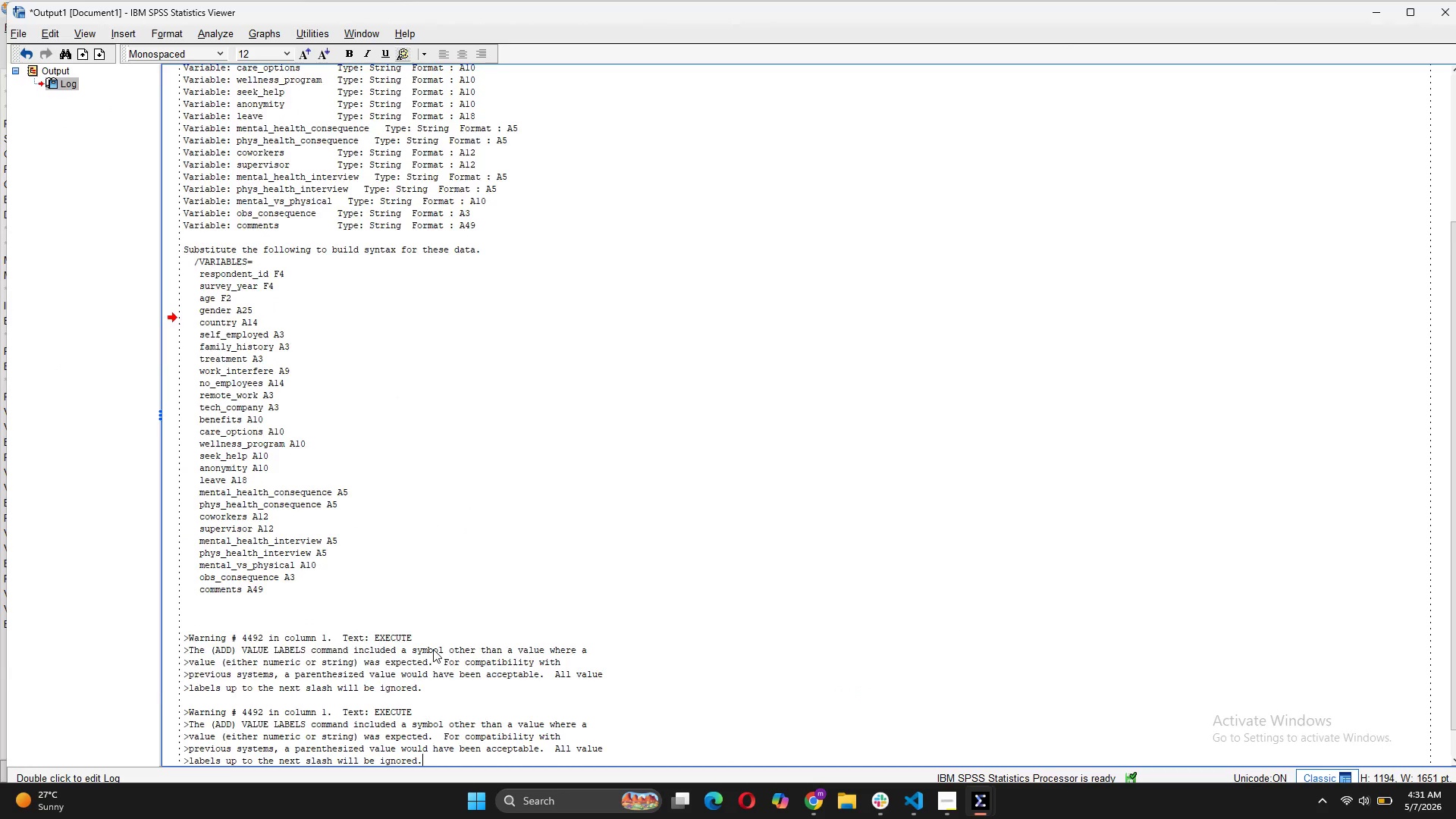 
scroll: coordinate [433, 649], scroll_direction: down, amount: 4.0
 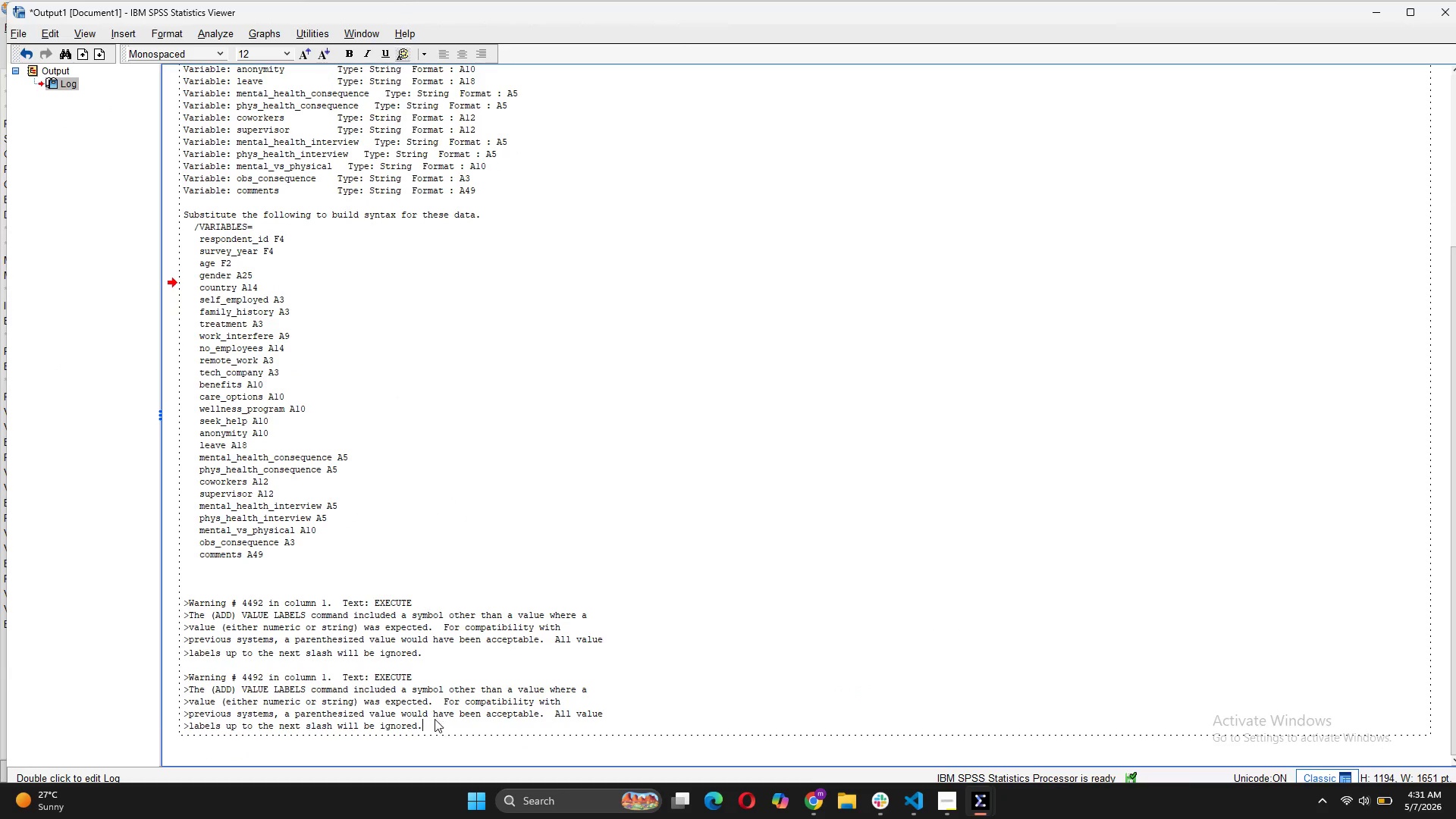 
left_click_drag(start_coordinate=[433, 720], to_coordinate=[169, 600])
 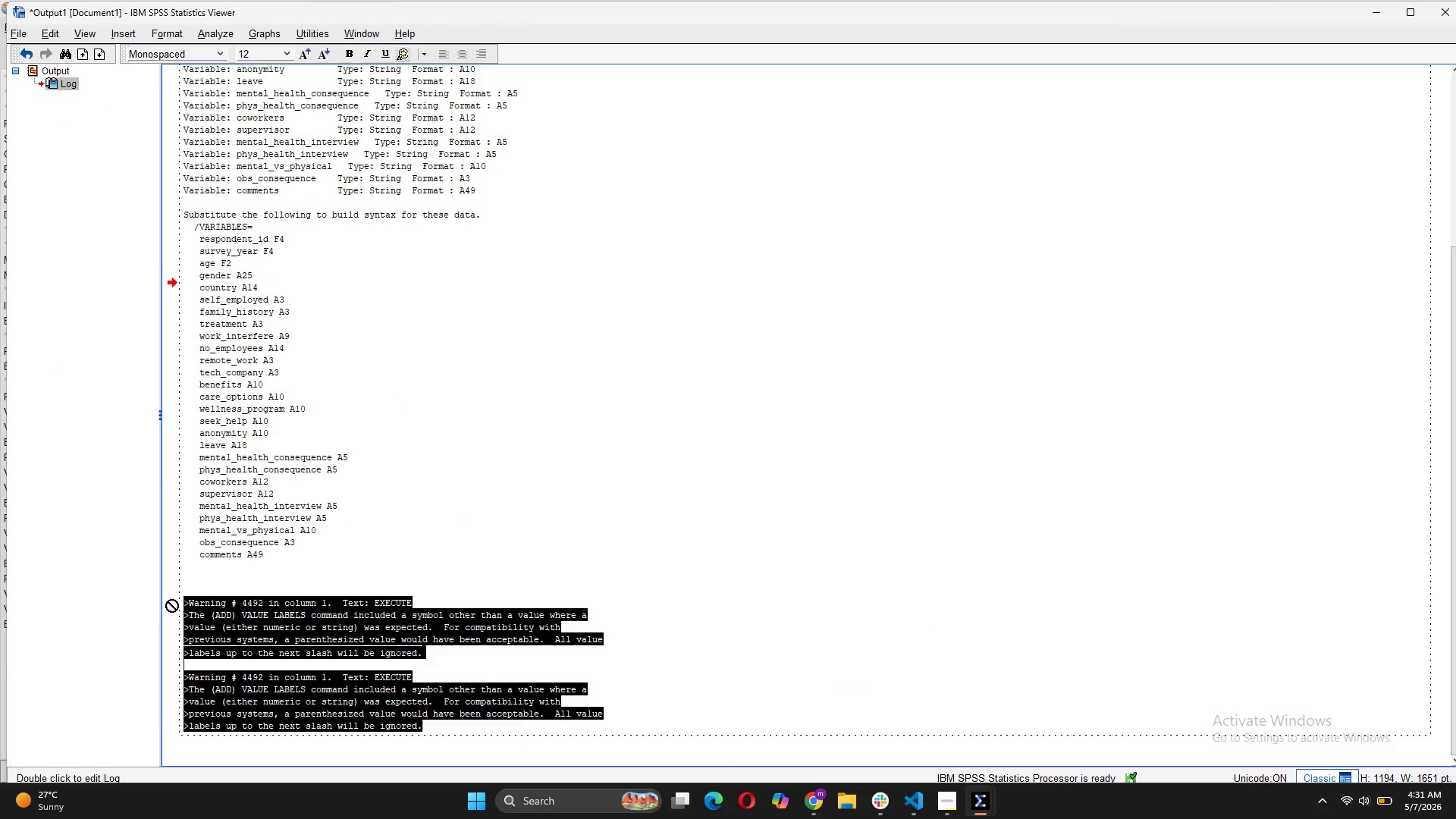 
key(Backspace)
 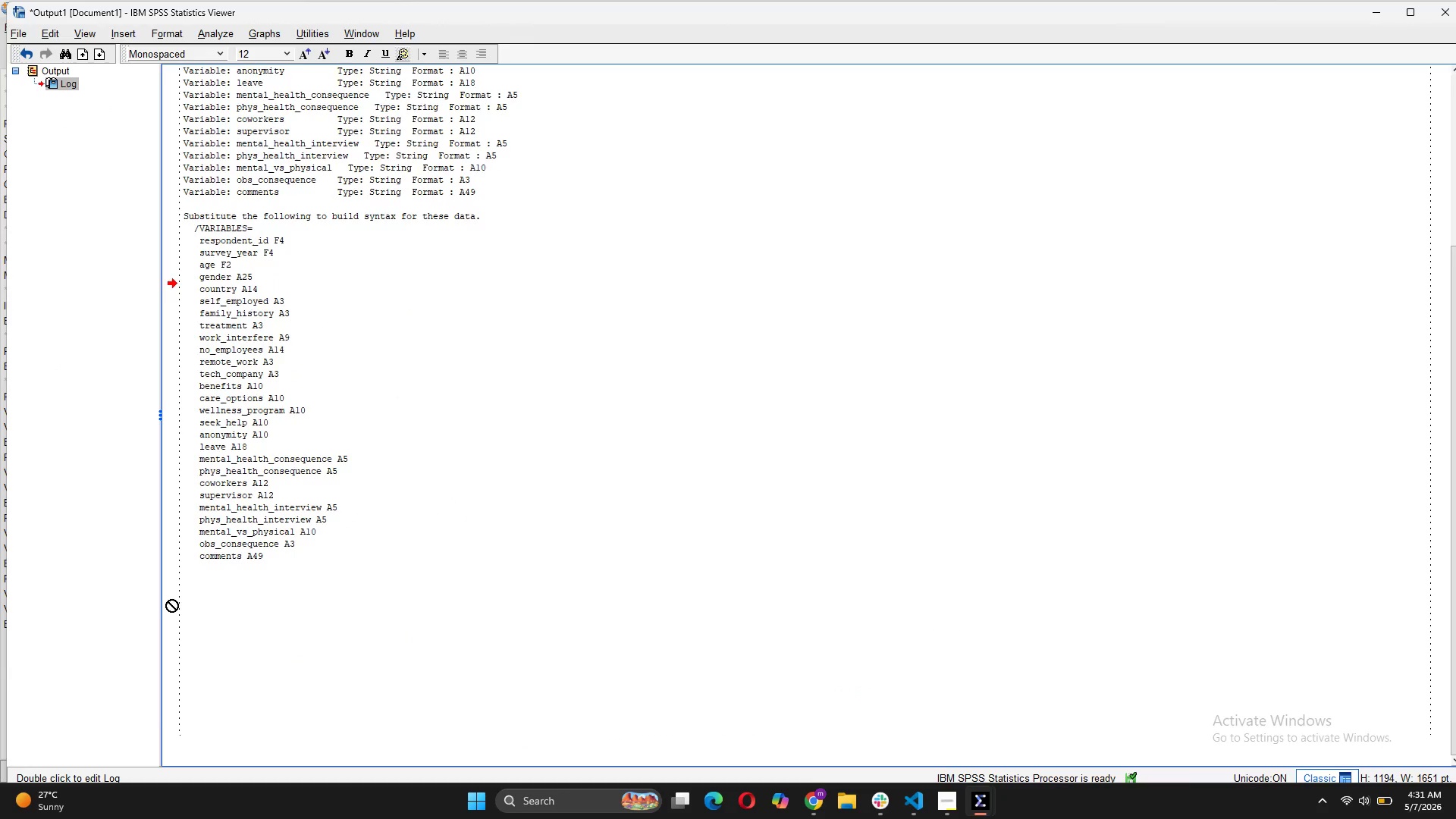 
key(Backspace)
 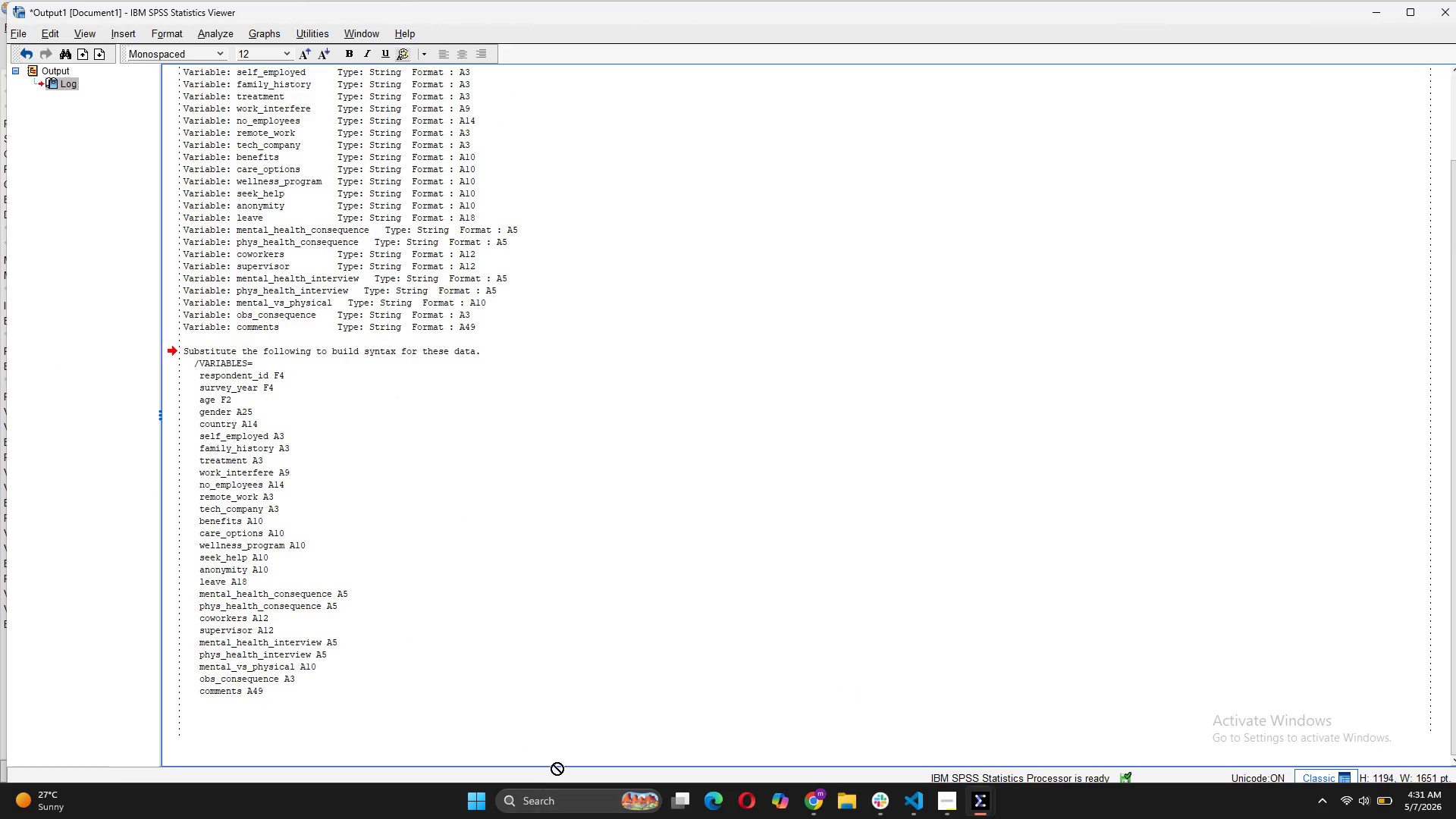 
left_click([593, 685])
 